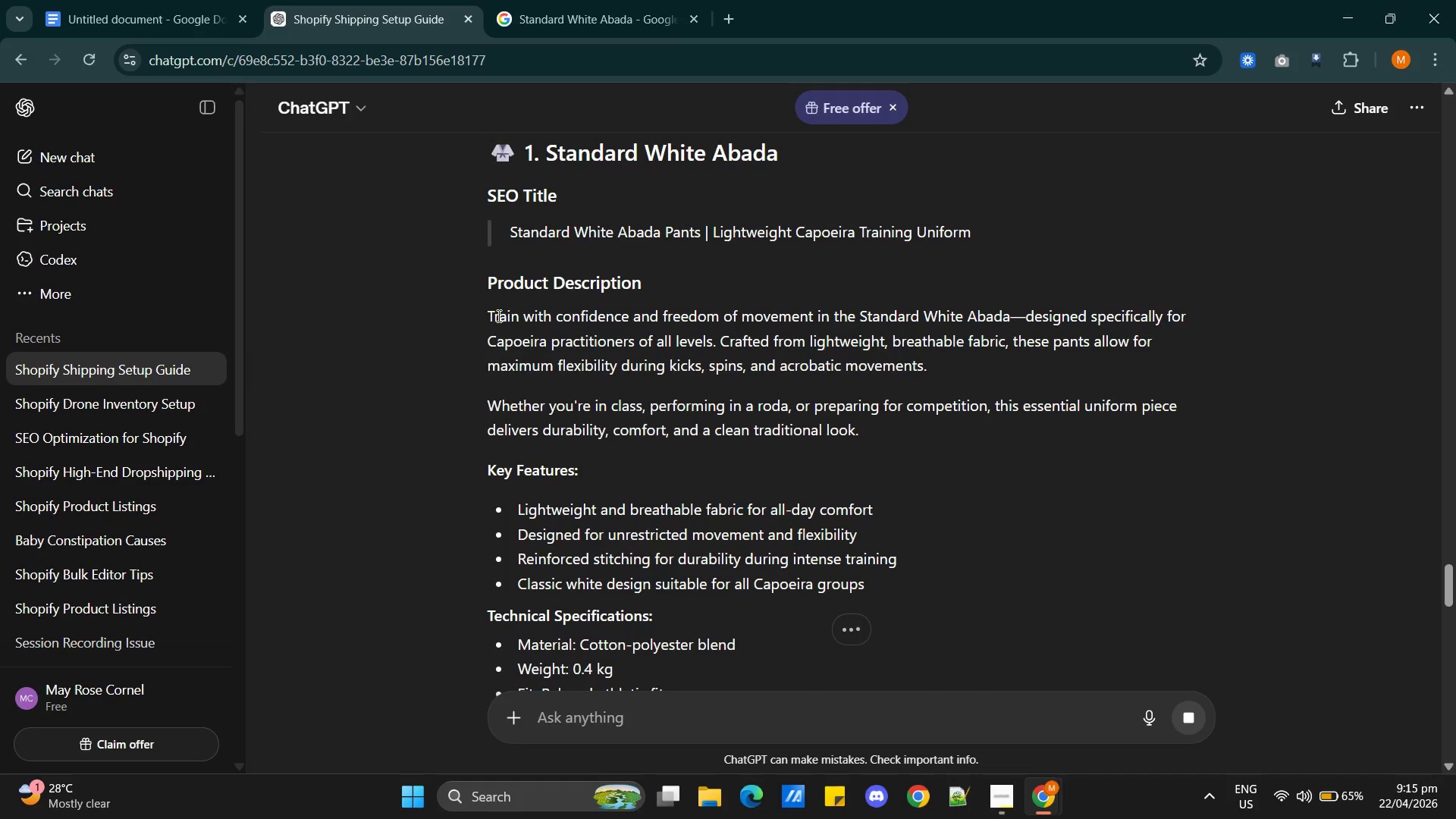 
left_click_drag(start_coordinate=[484, 312], to_coordinate=[944, 362])
 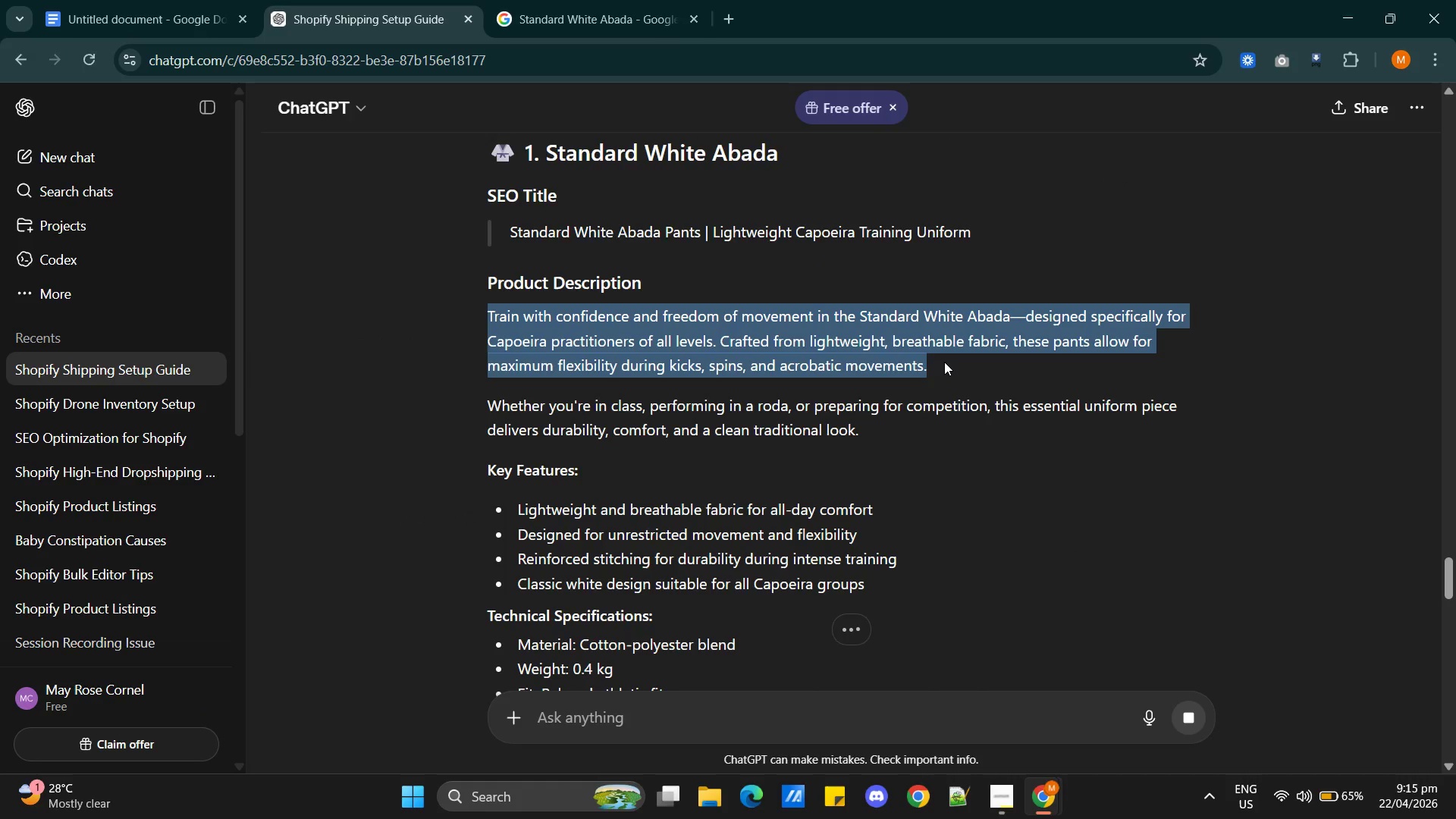 
key(Control+C)
 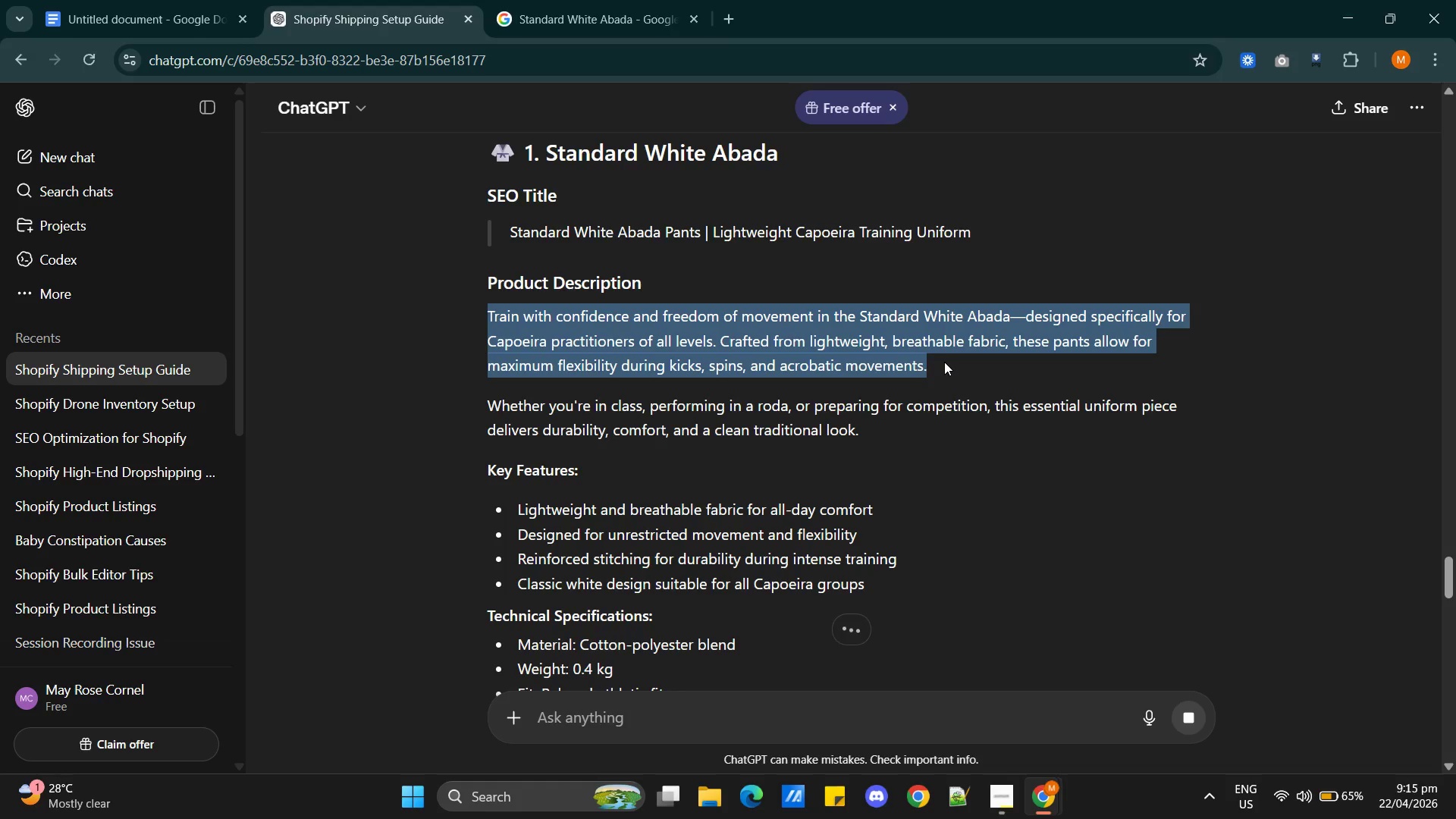 
key(Alt+AltLeft)
 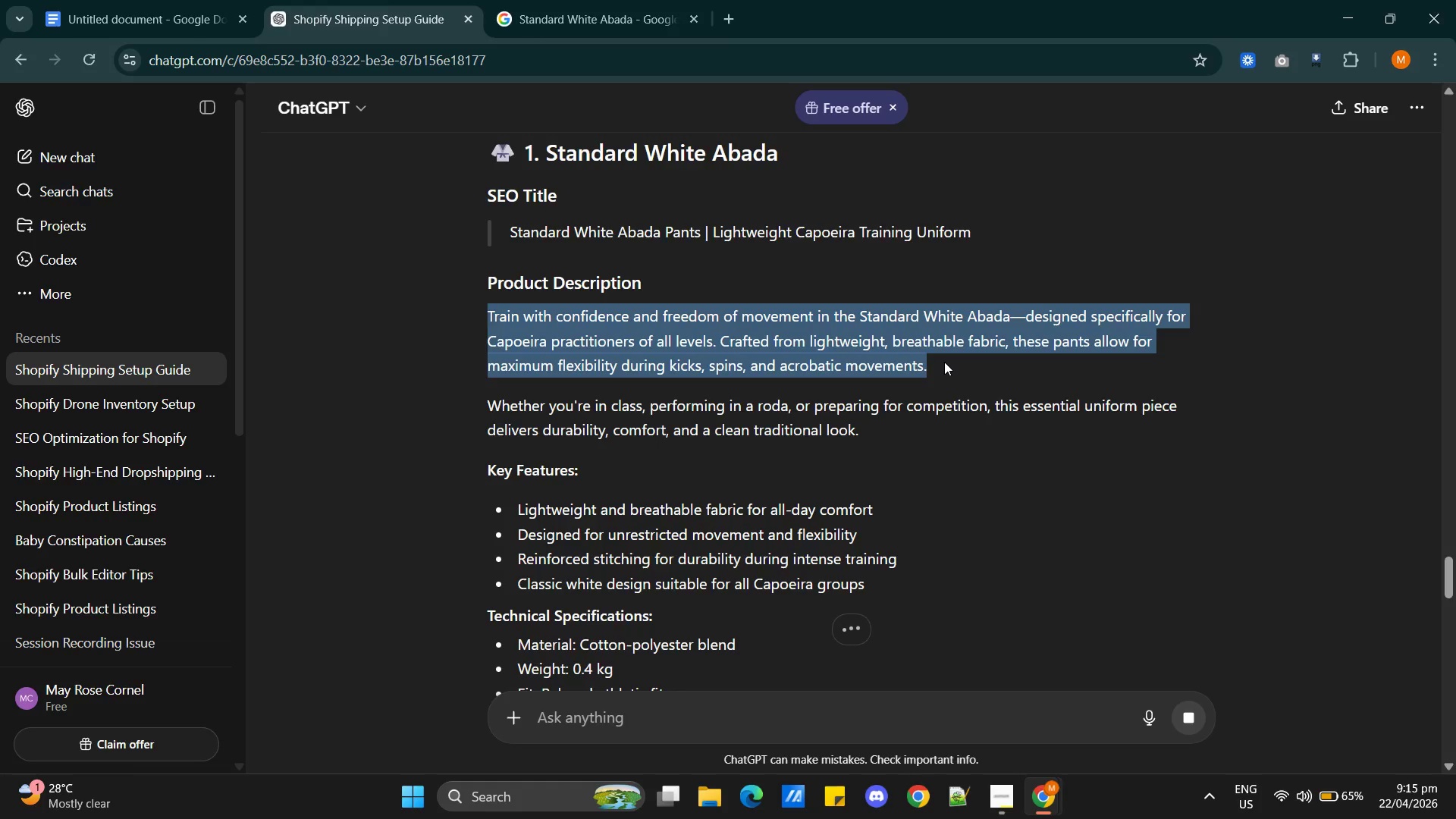 
key(Alt+Tab)
 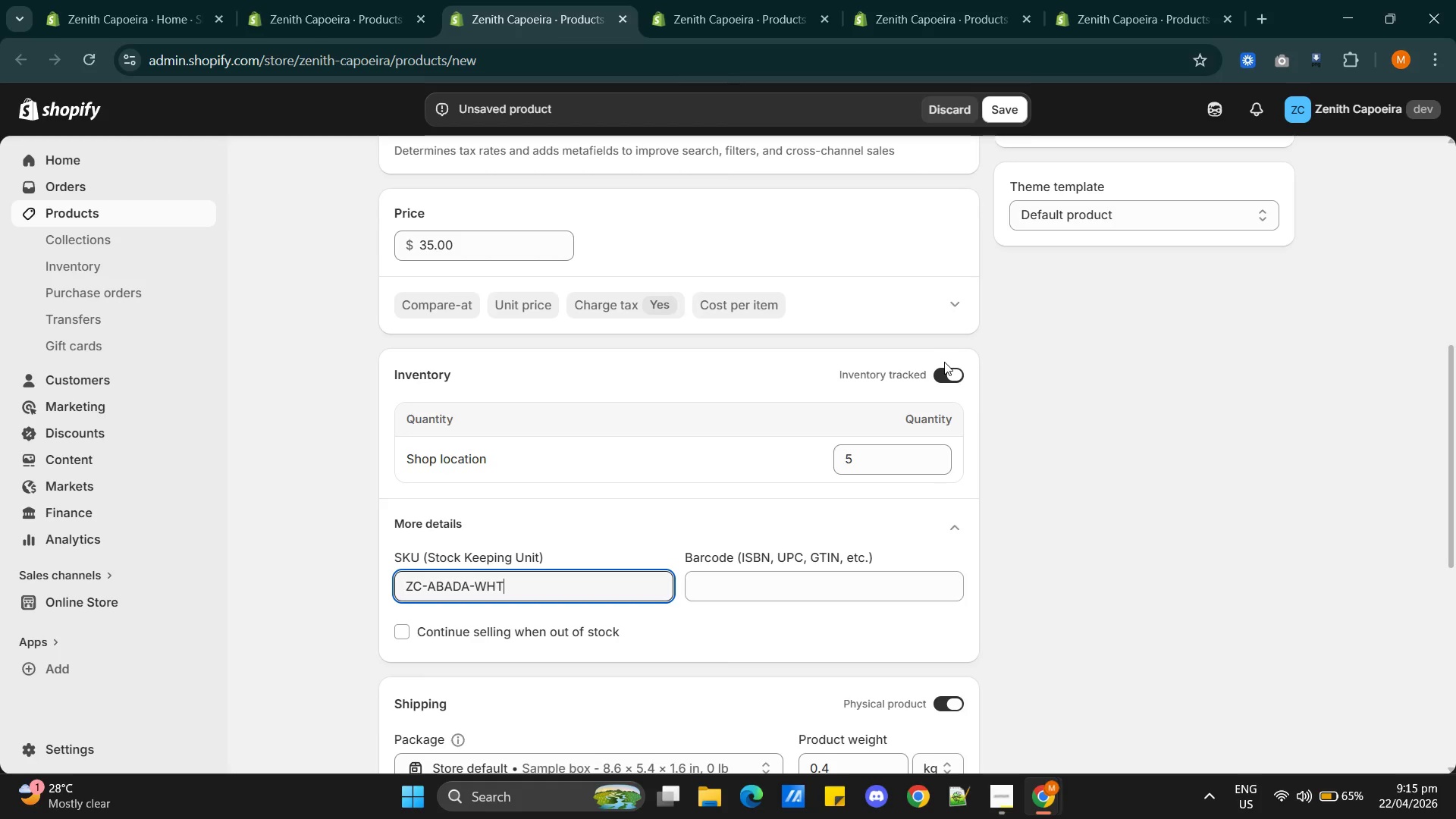 
key(Alt+AltLeft)
 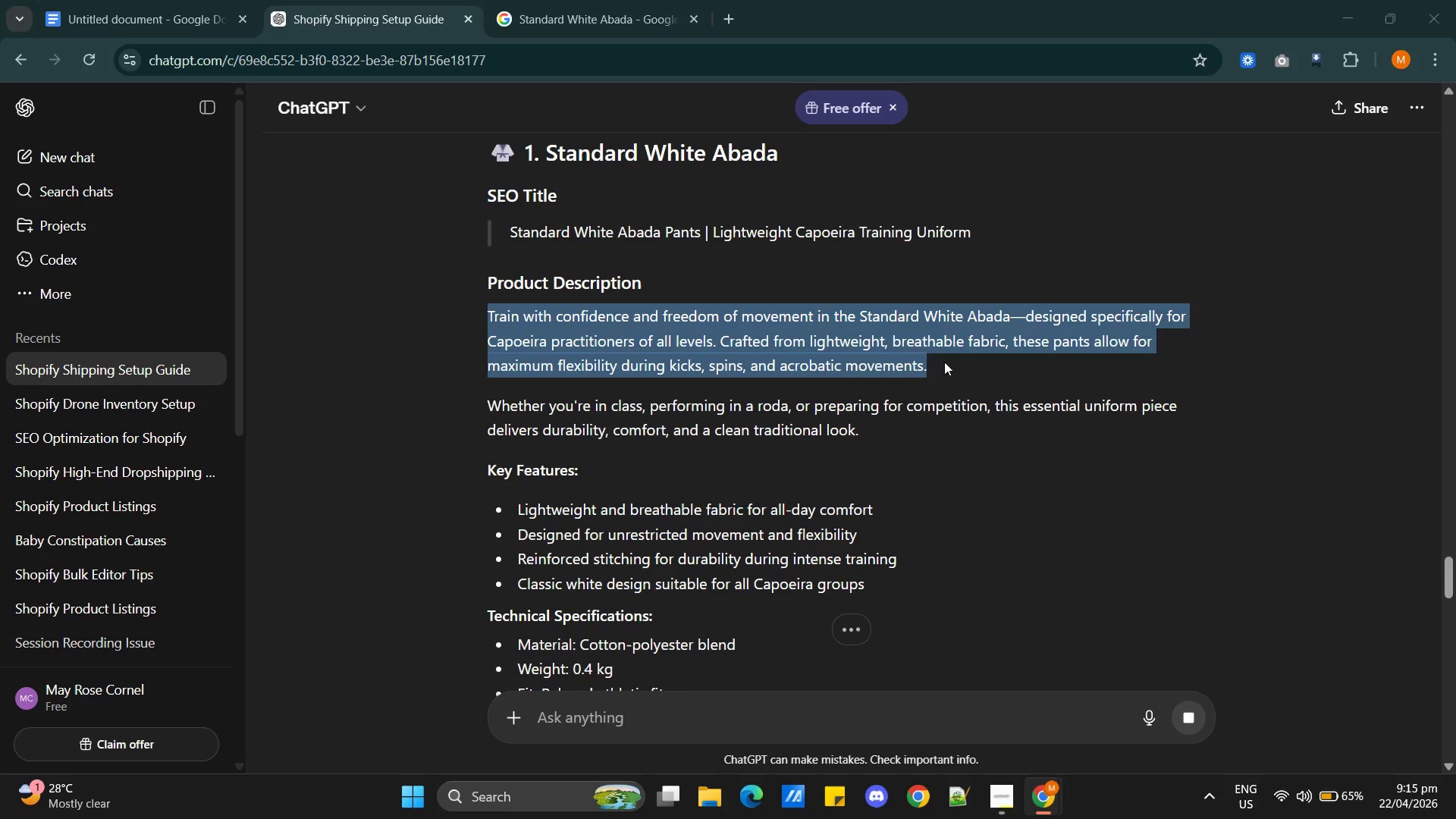 
key(Alt+Tab)
 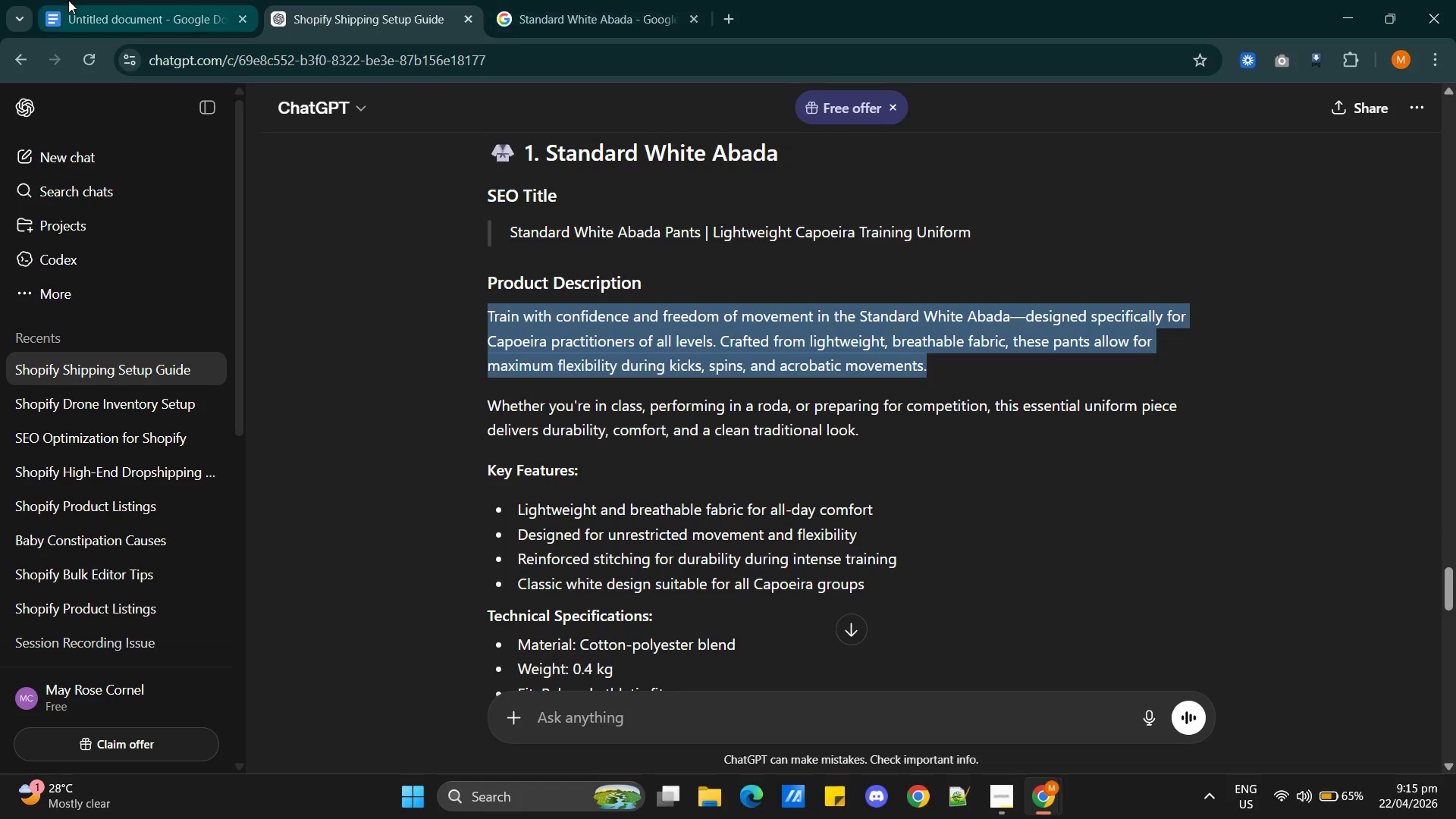 
left_click([120, 11])
 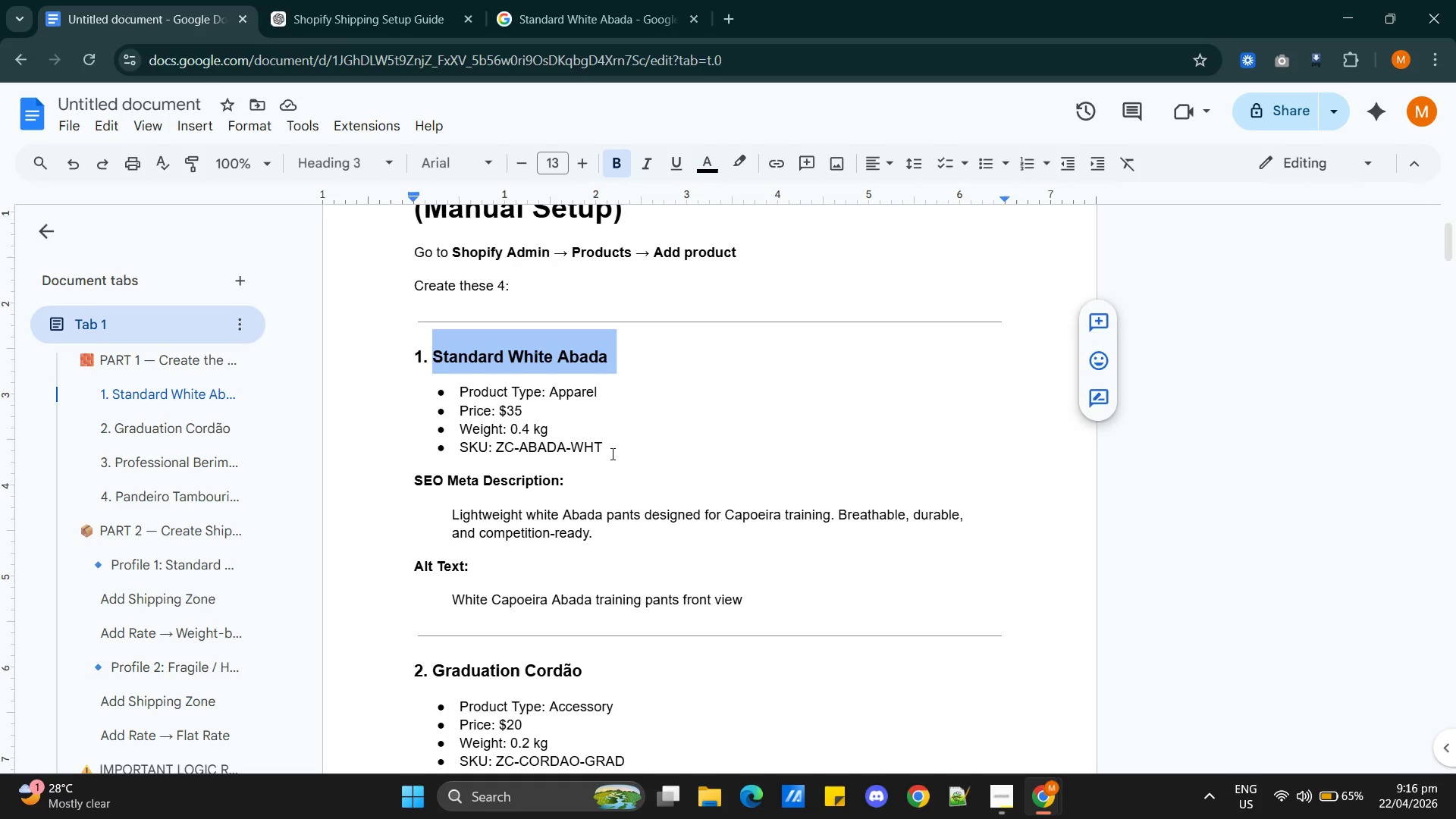 
left_click([629, 450])
 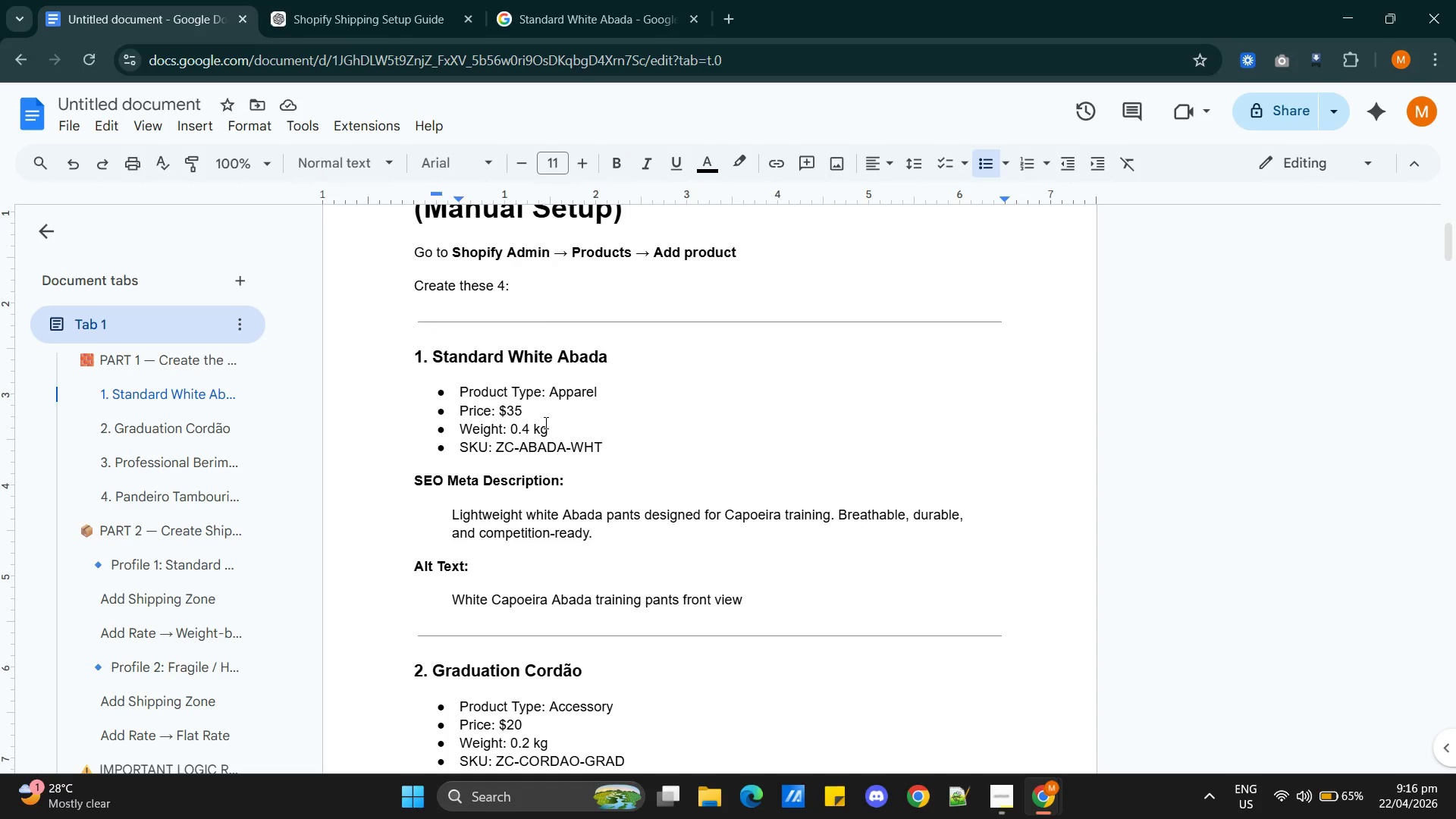 
key(Enter)
 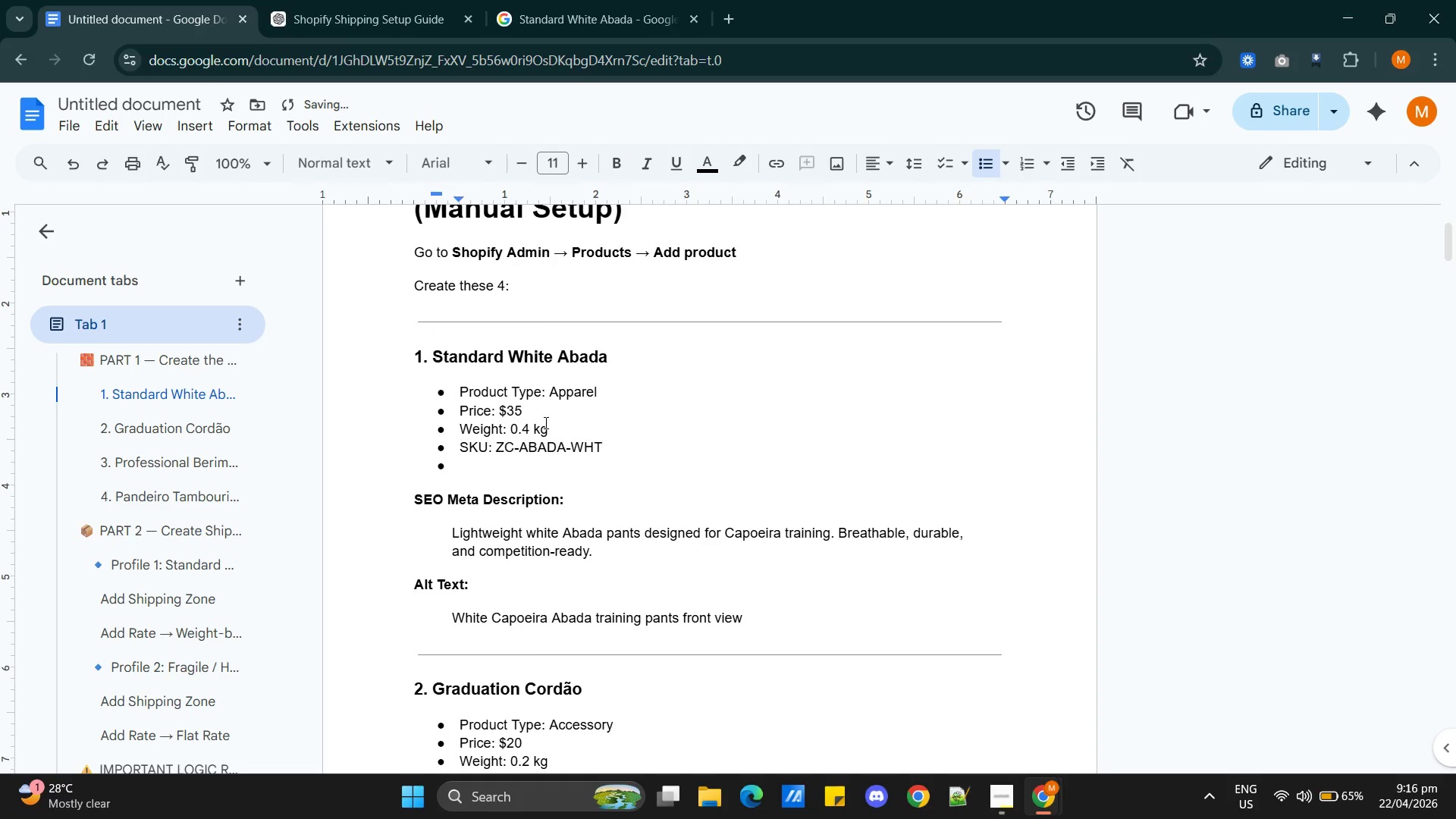 
key(Enter)
 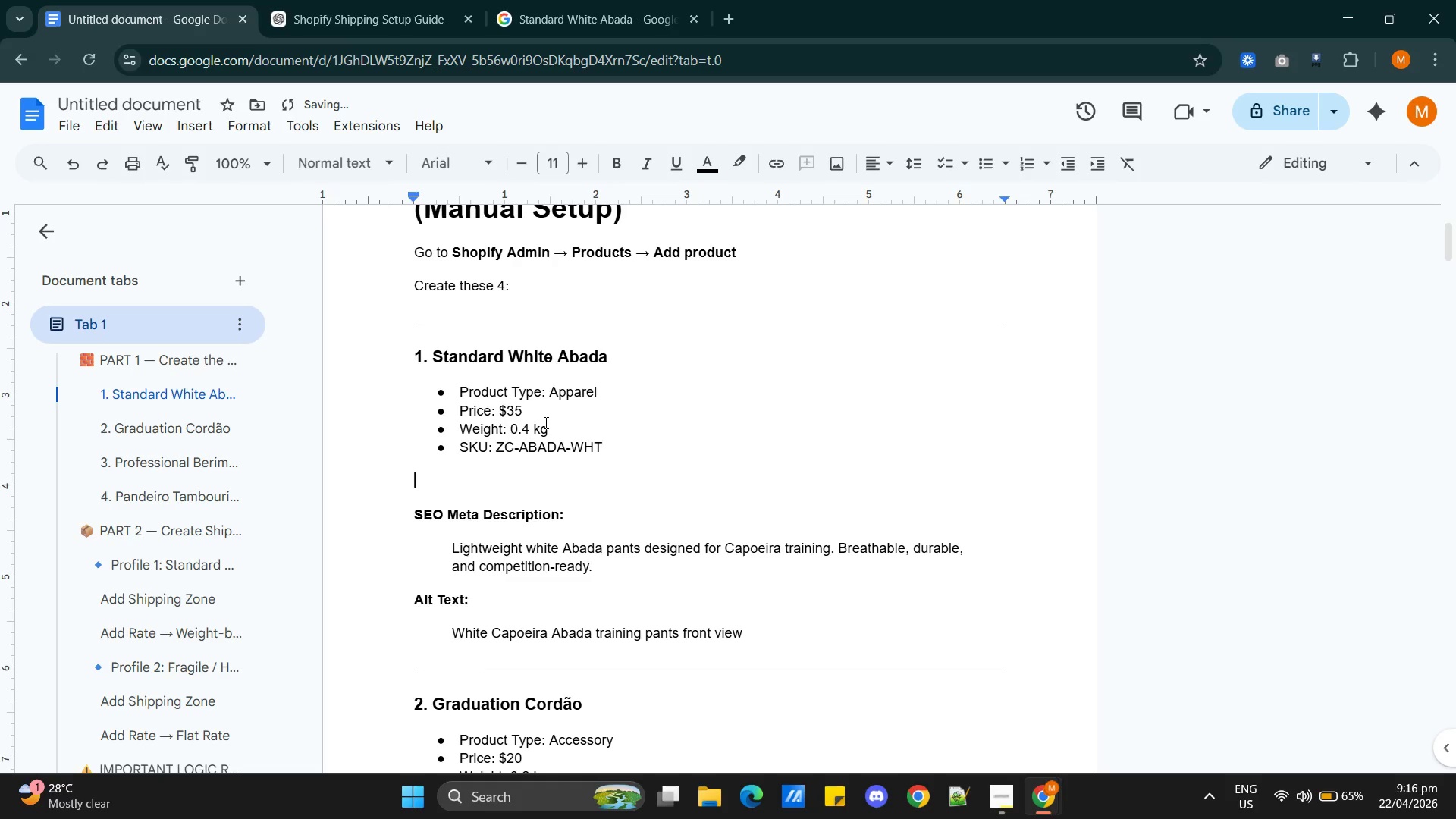 
type(Description)
 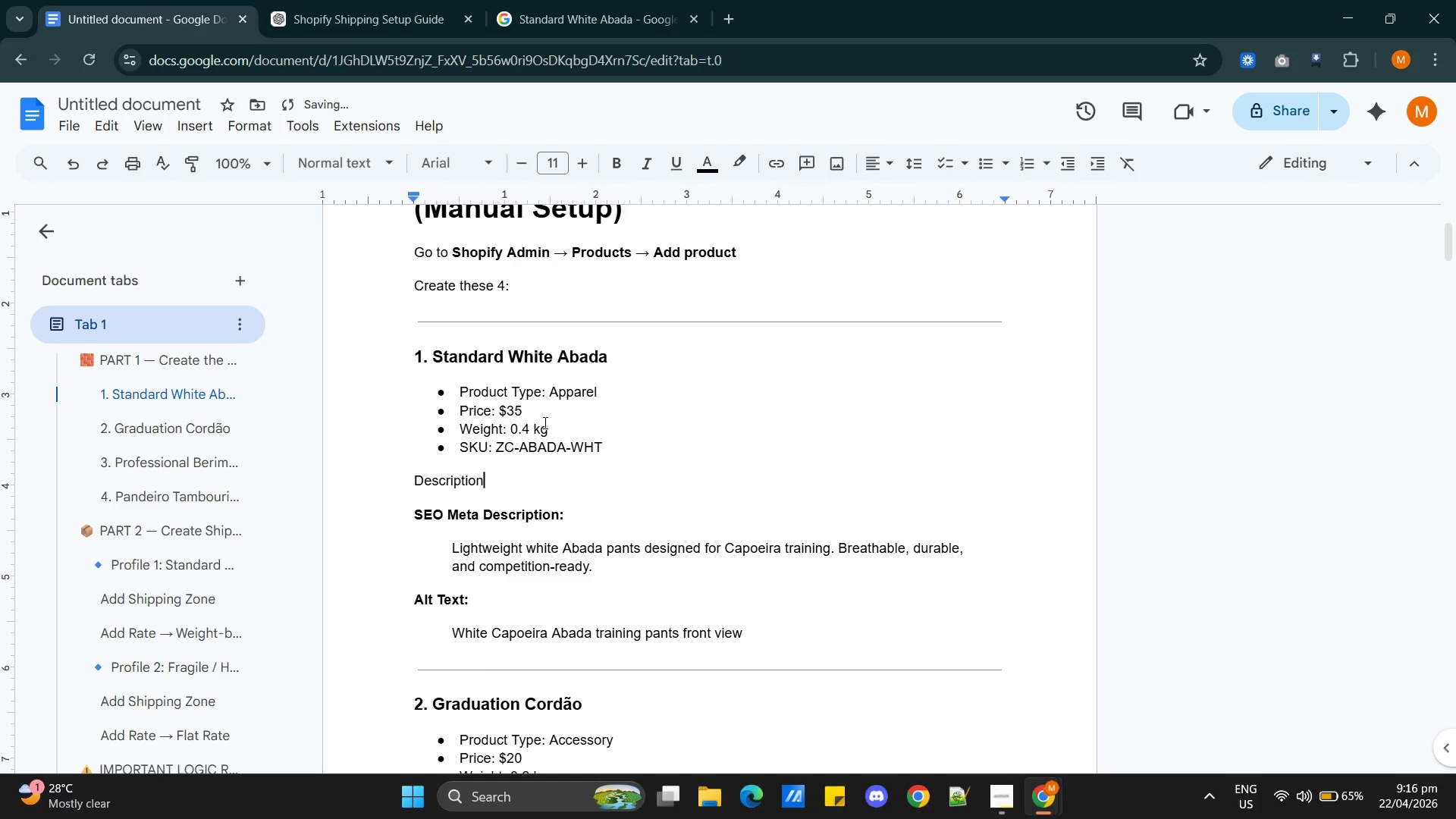 
key(Shift+ShiftRight)
 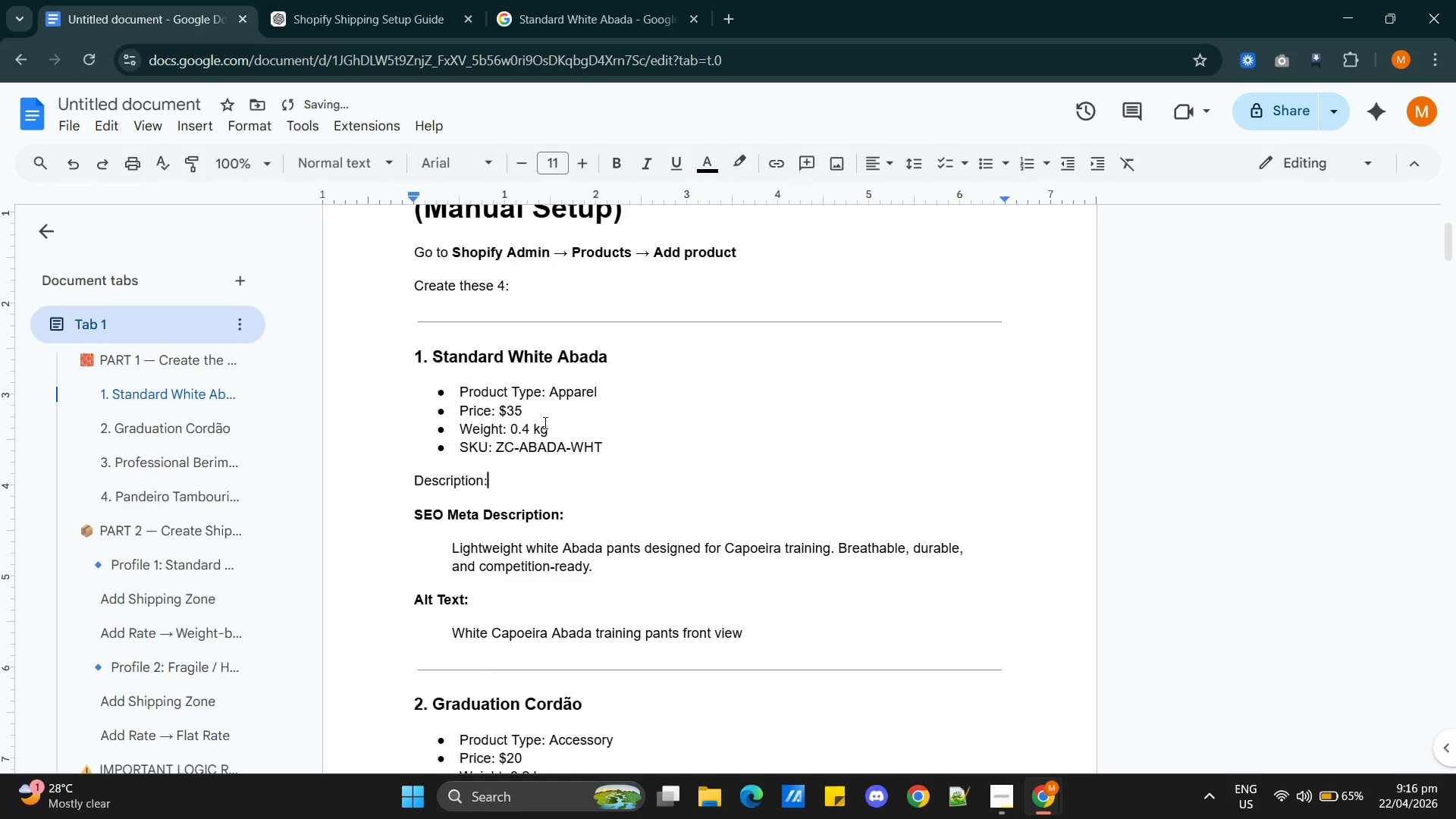 
key(Shift+Semicolon)
 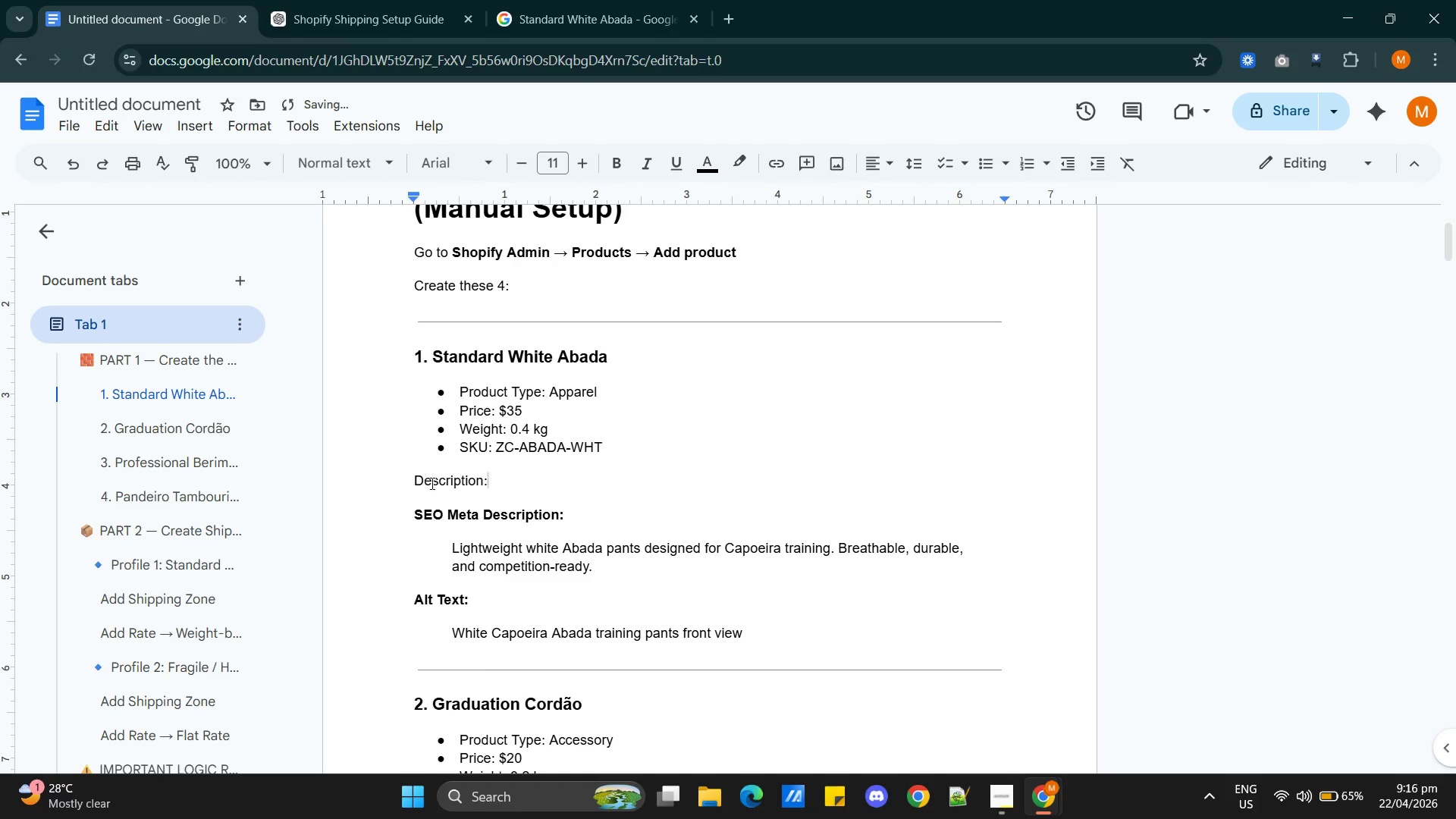 
double_click([435, 484])
 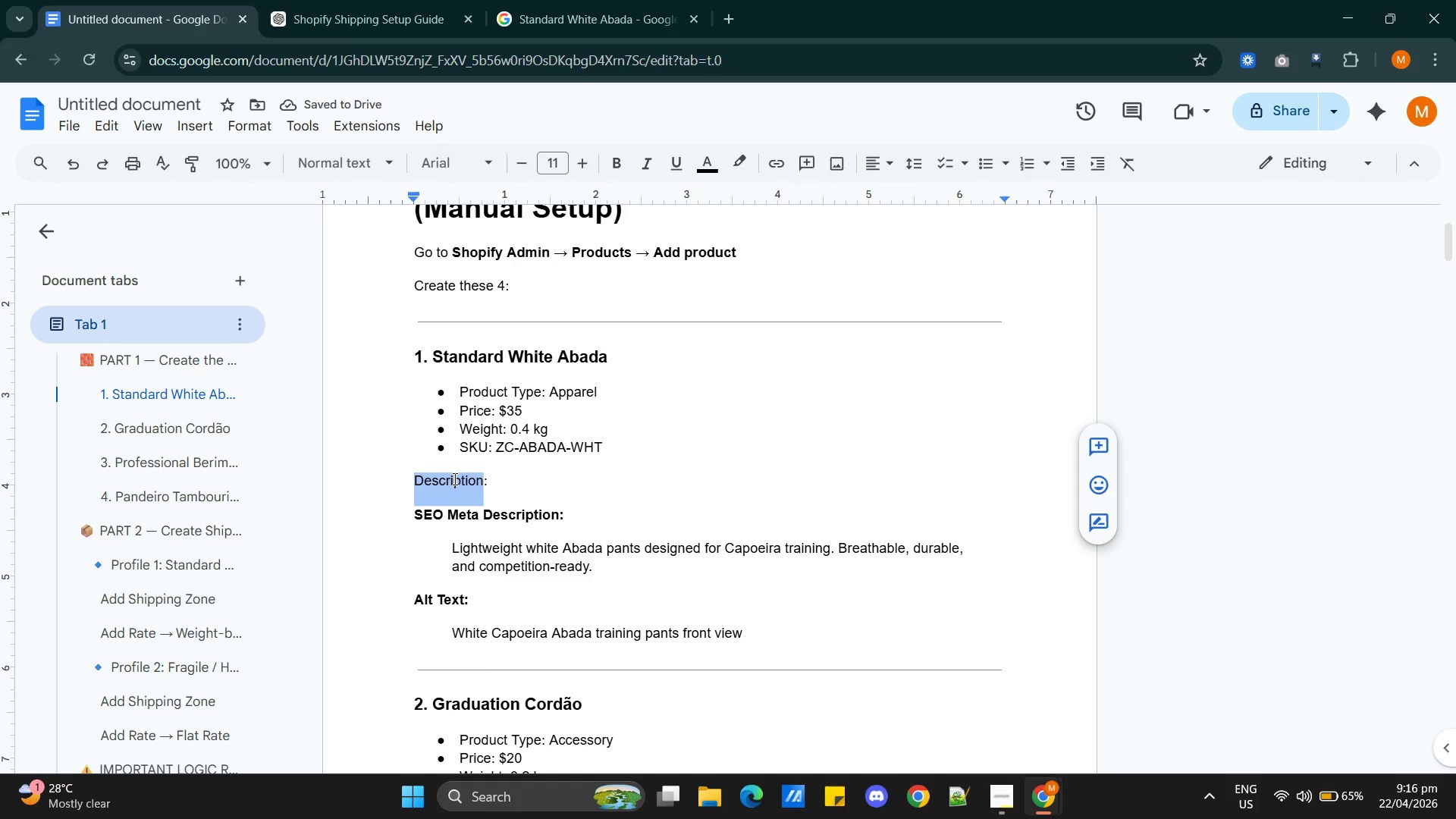 
left_click([521, 474])
 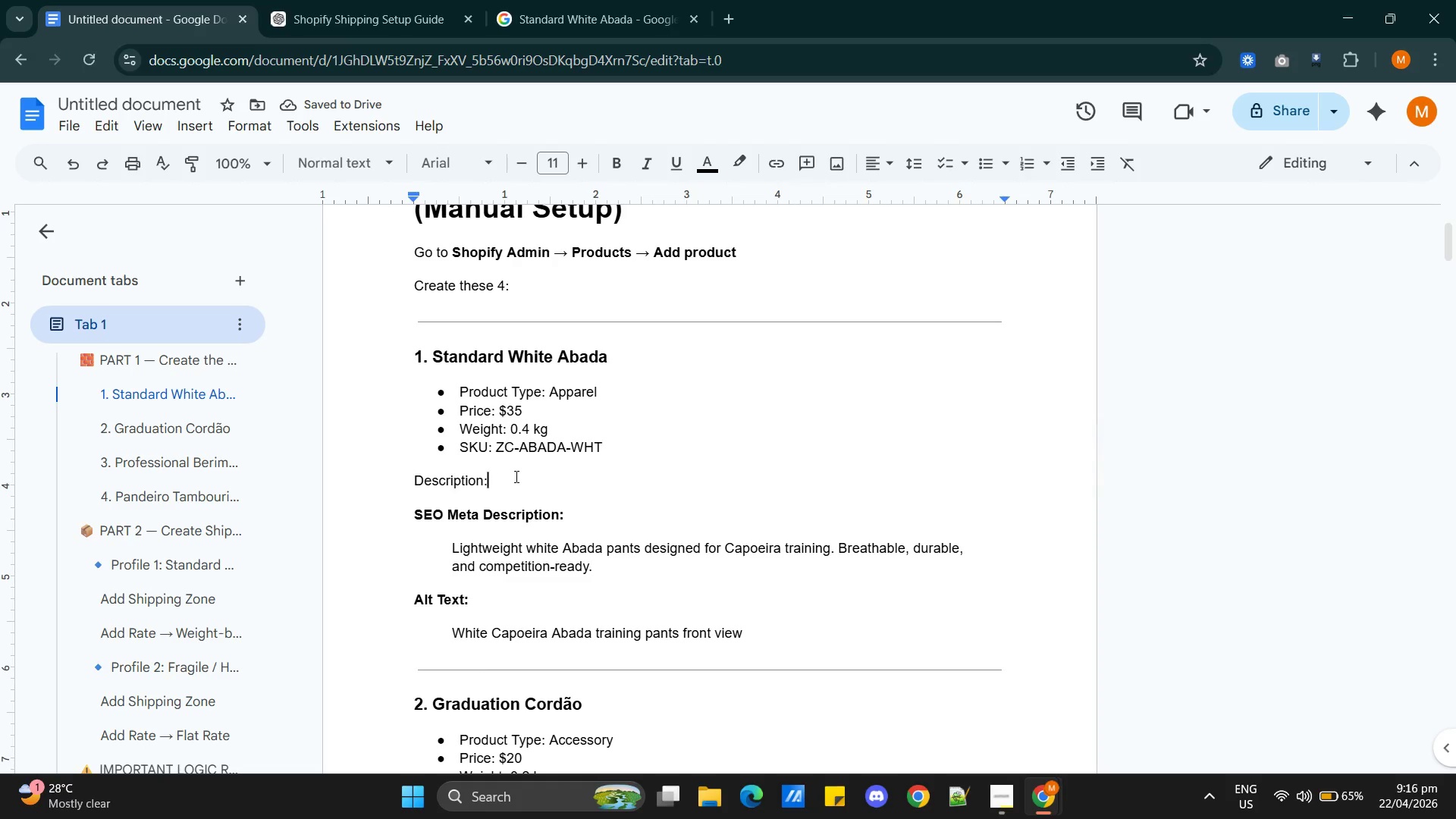 
left_click_drag(start_coordinate=[515, 476], to_coordinate=[387, 476])
 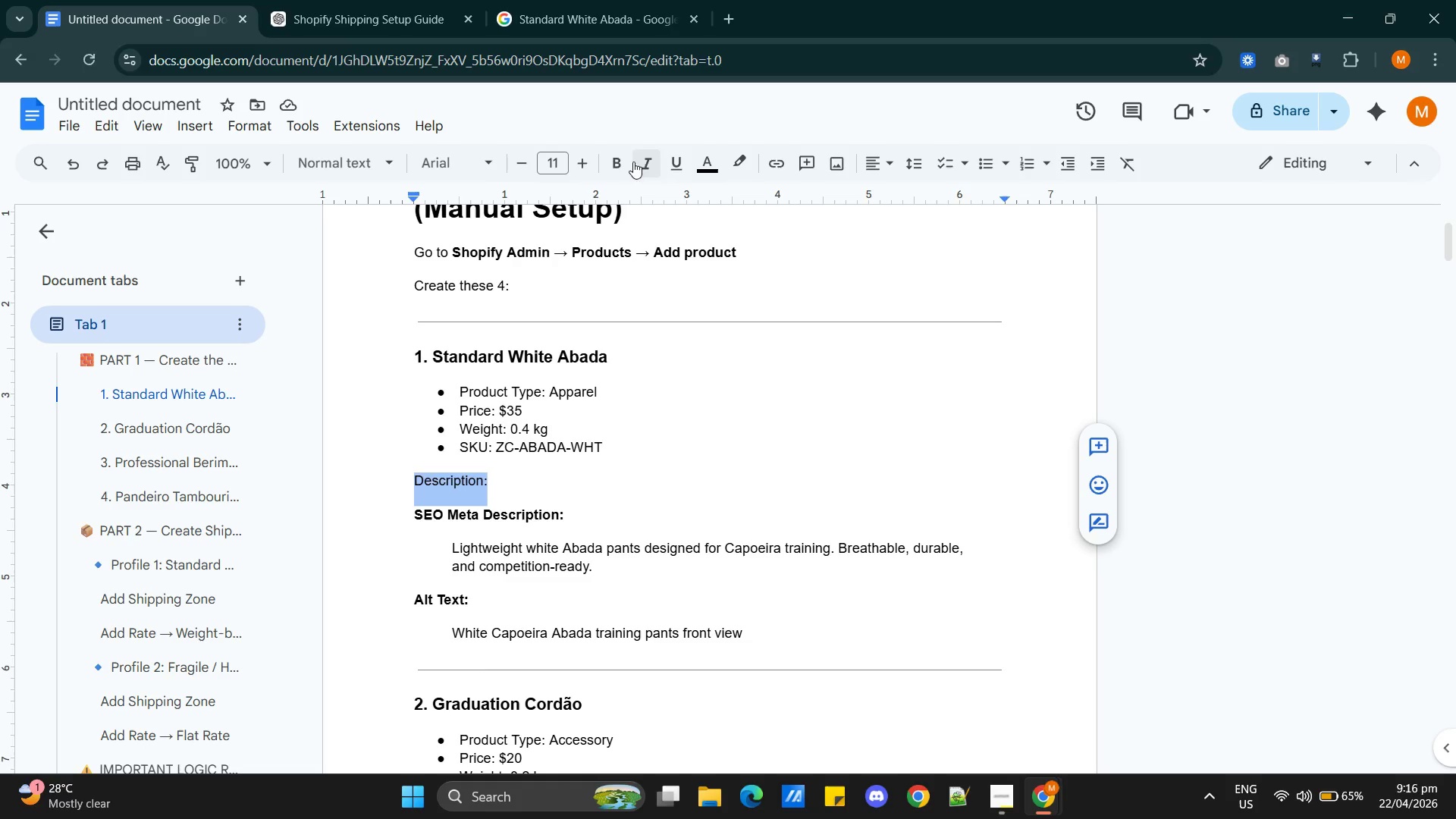 
left_click([621, 165])
 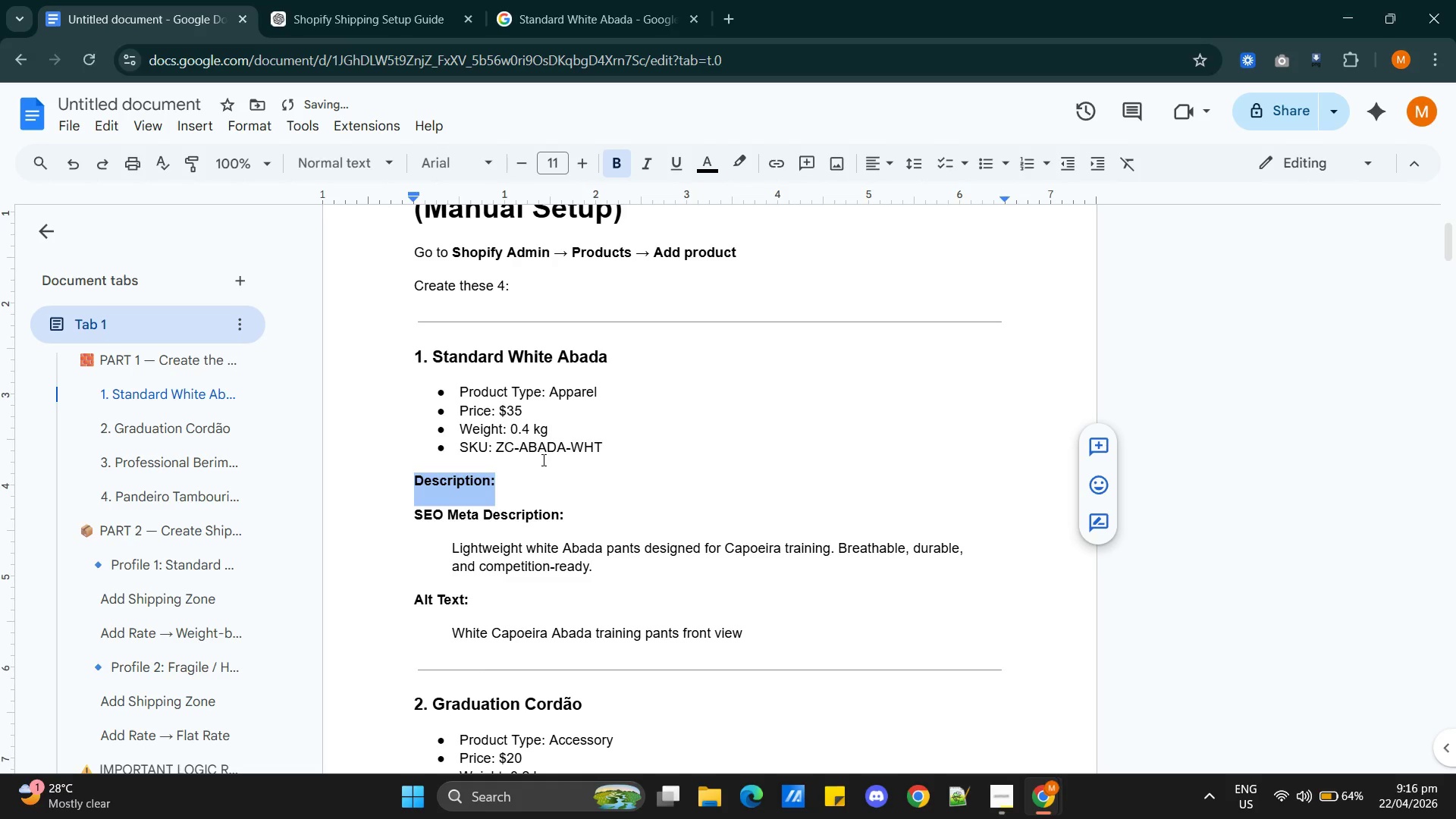 
left_click([535, 474])
 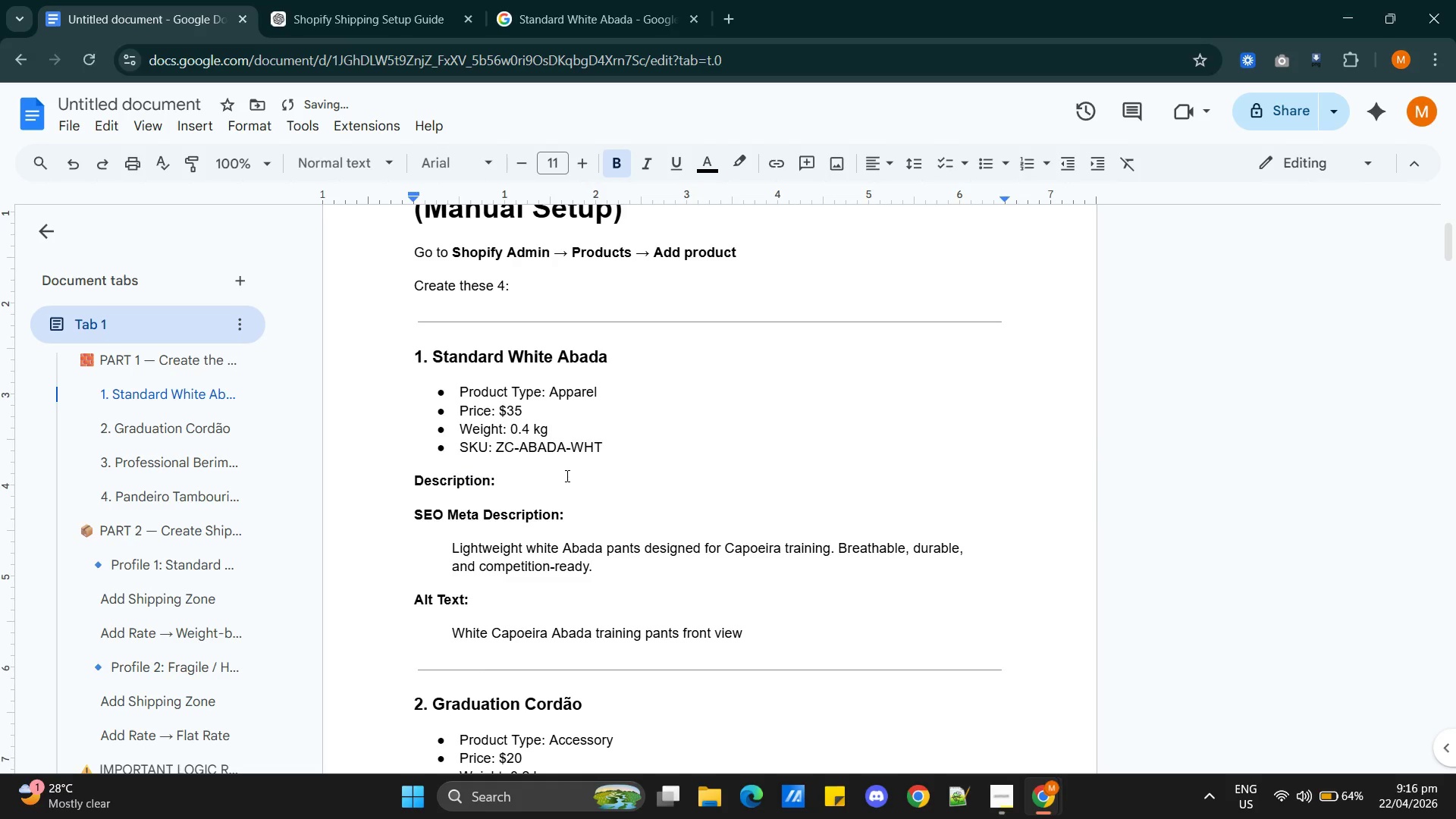 
key(Enter)
 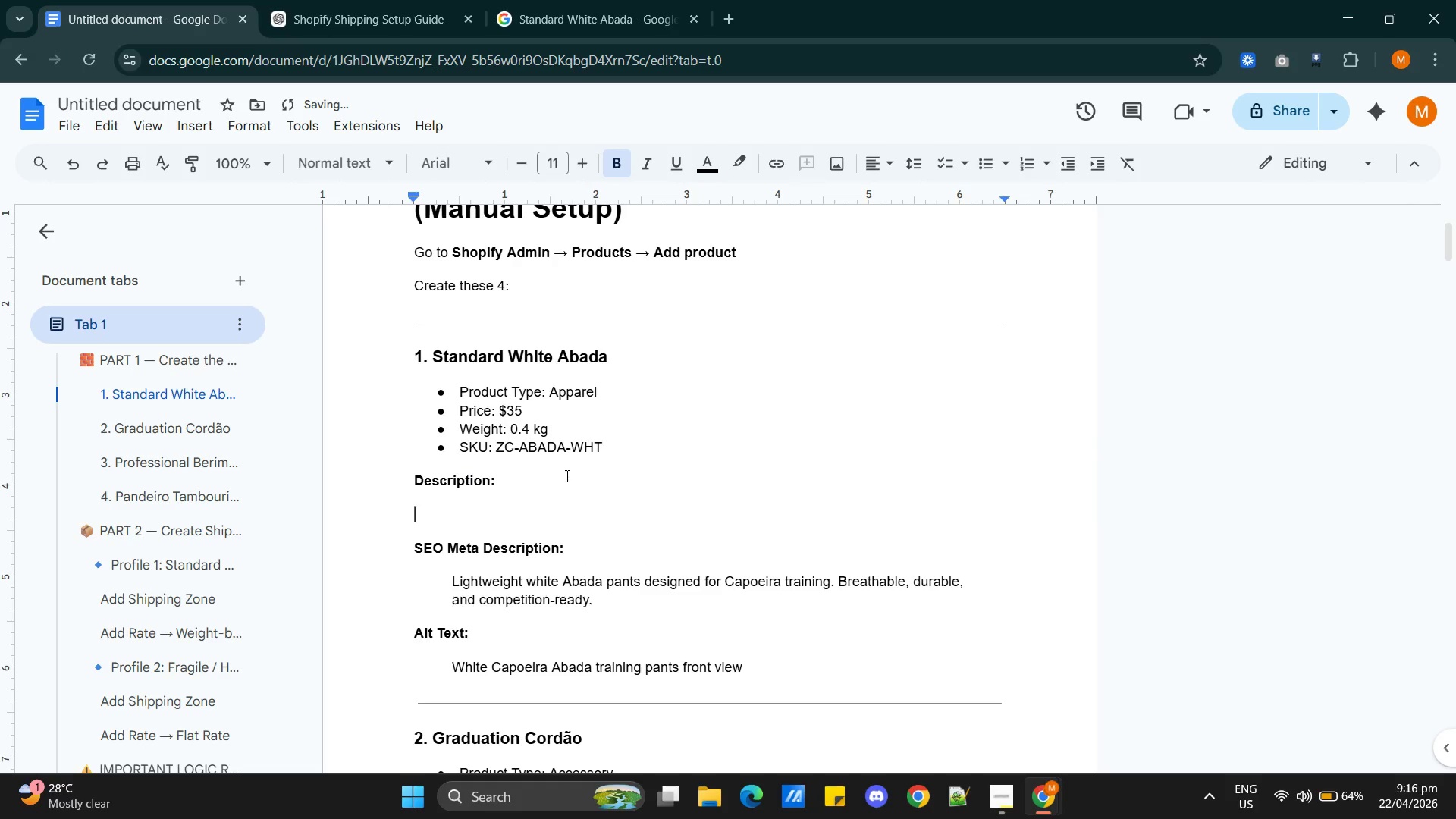 
key(Control+V)
 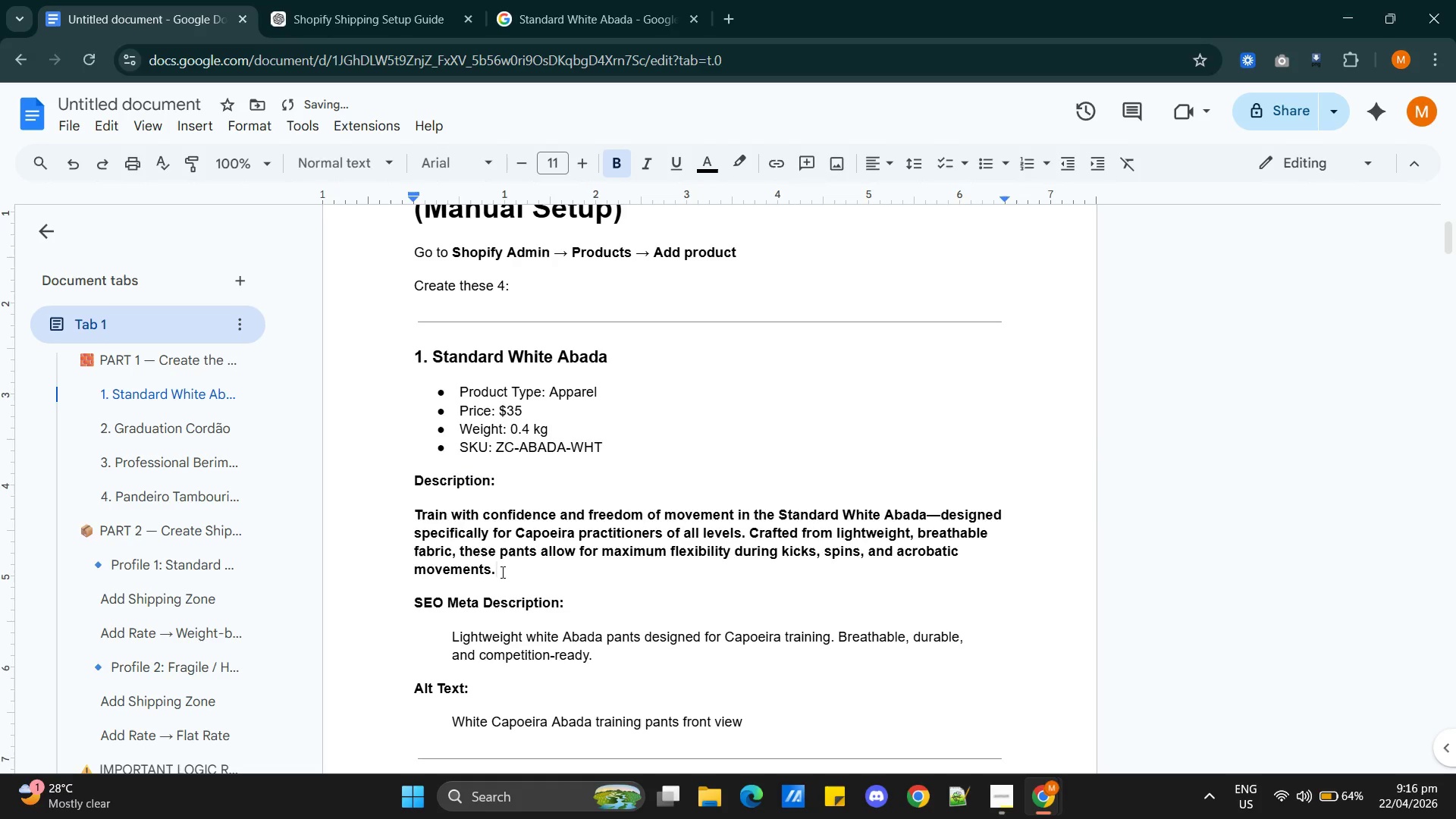 
left_click_drag(start_coordinate=[511, 576], to_coordinate=[412, 516])
 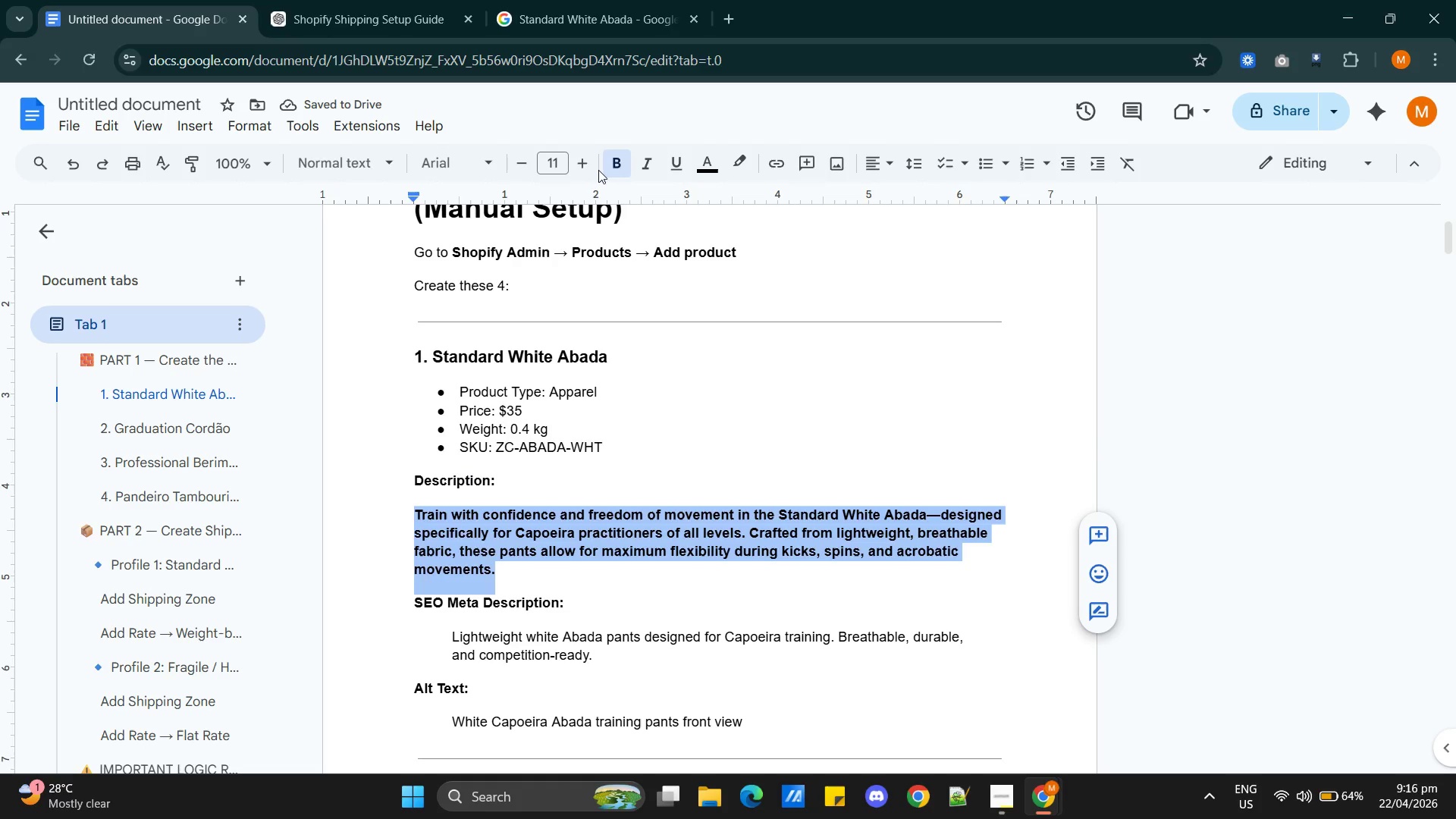 
left_click([623, 164])
 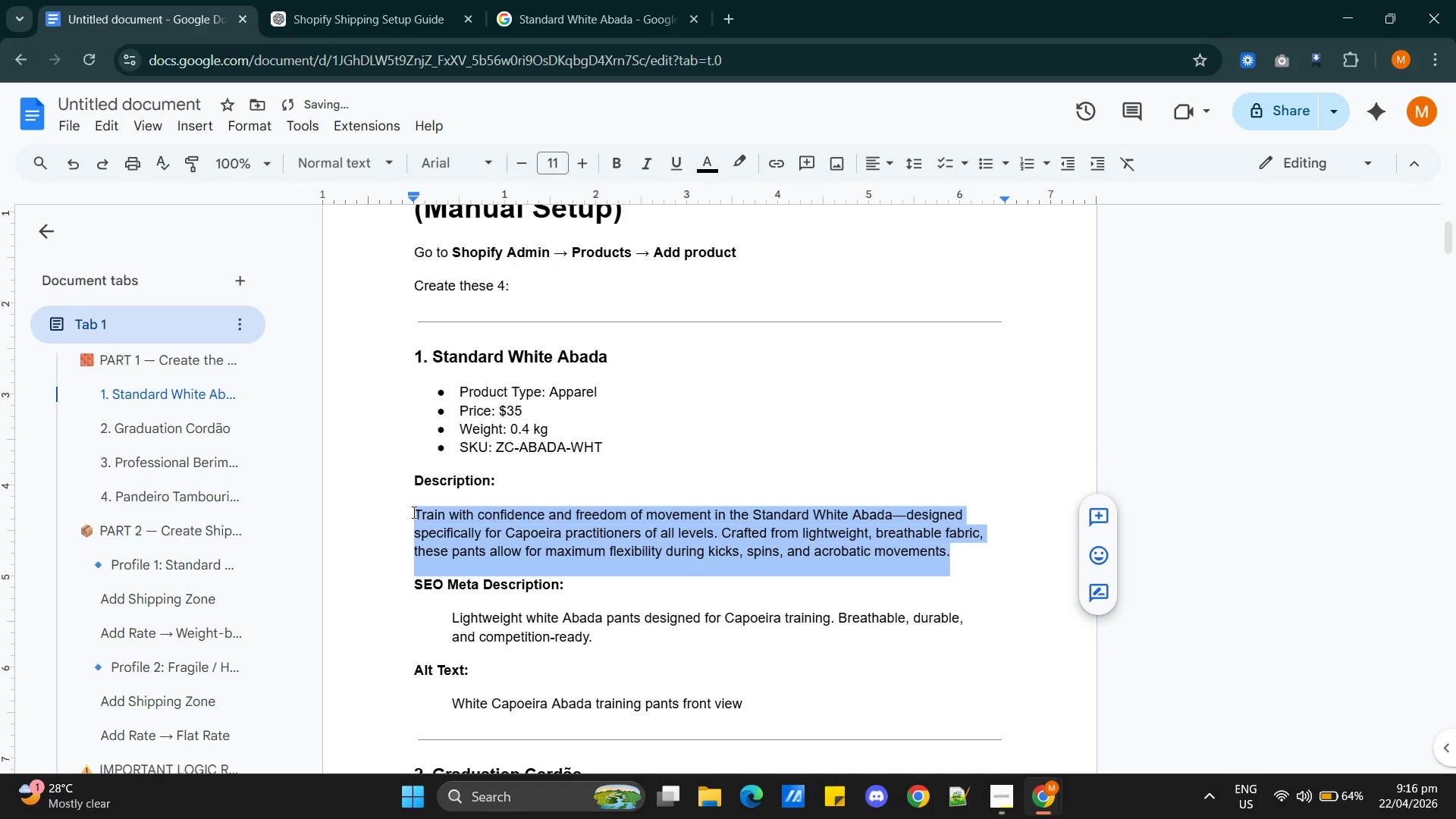 
left_click([413, 512])
 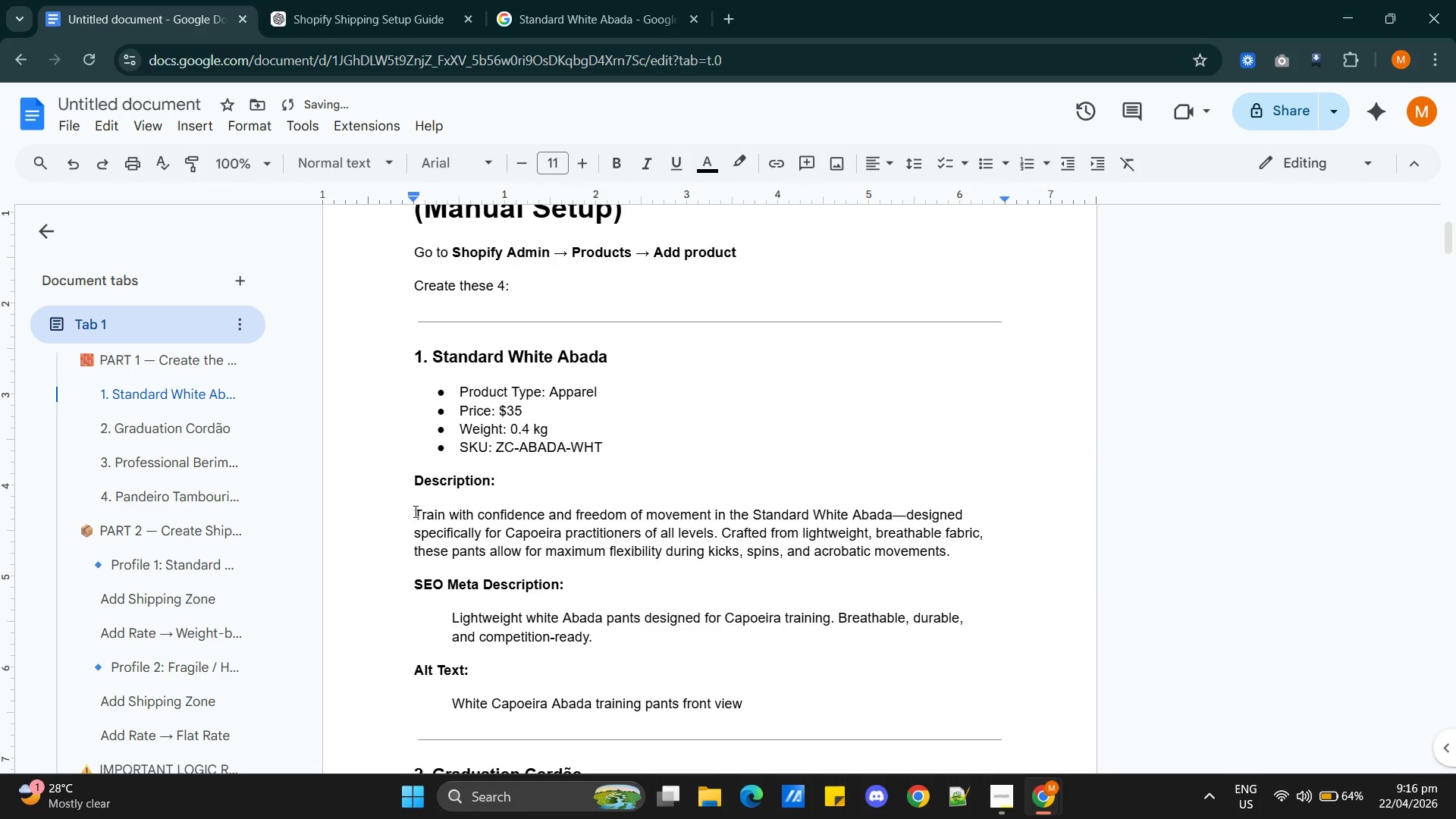 
key(Tab)
 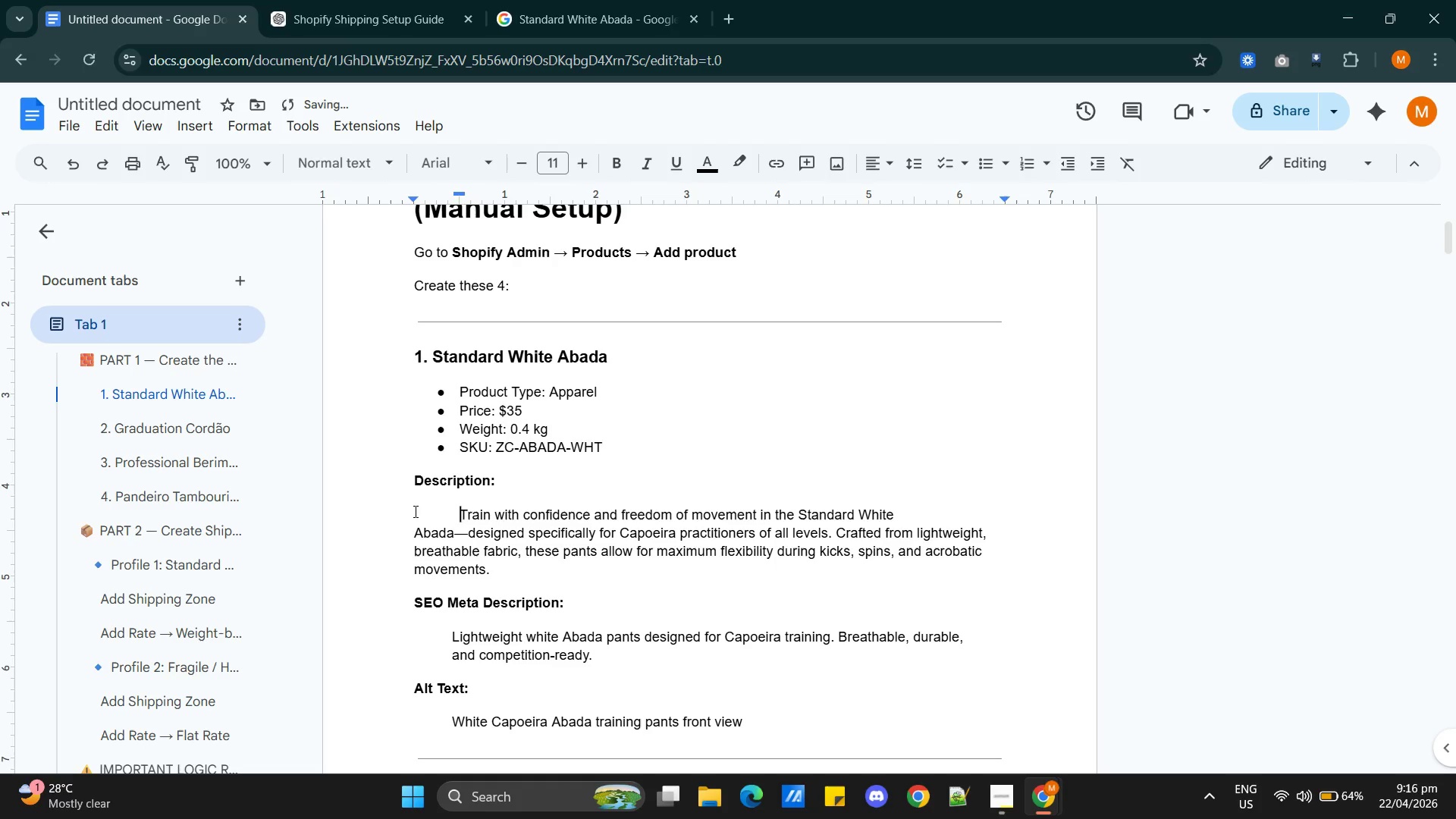 
key(Control+Z)
 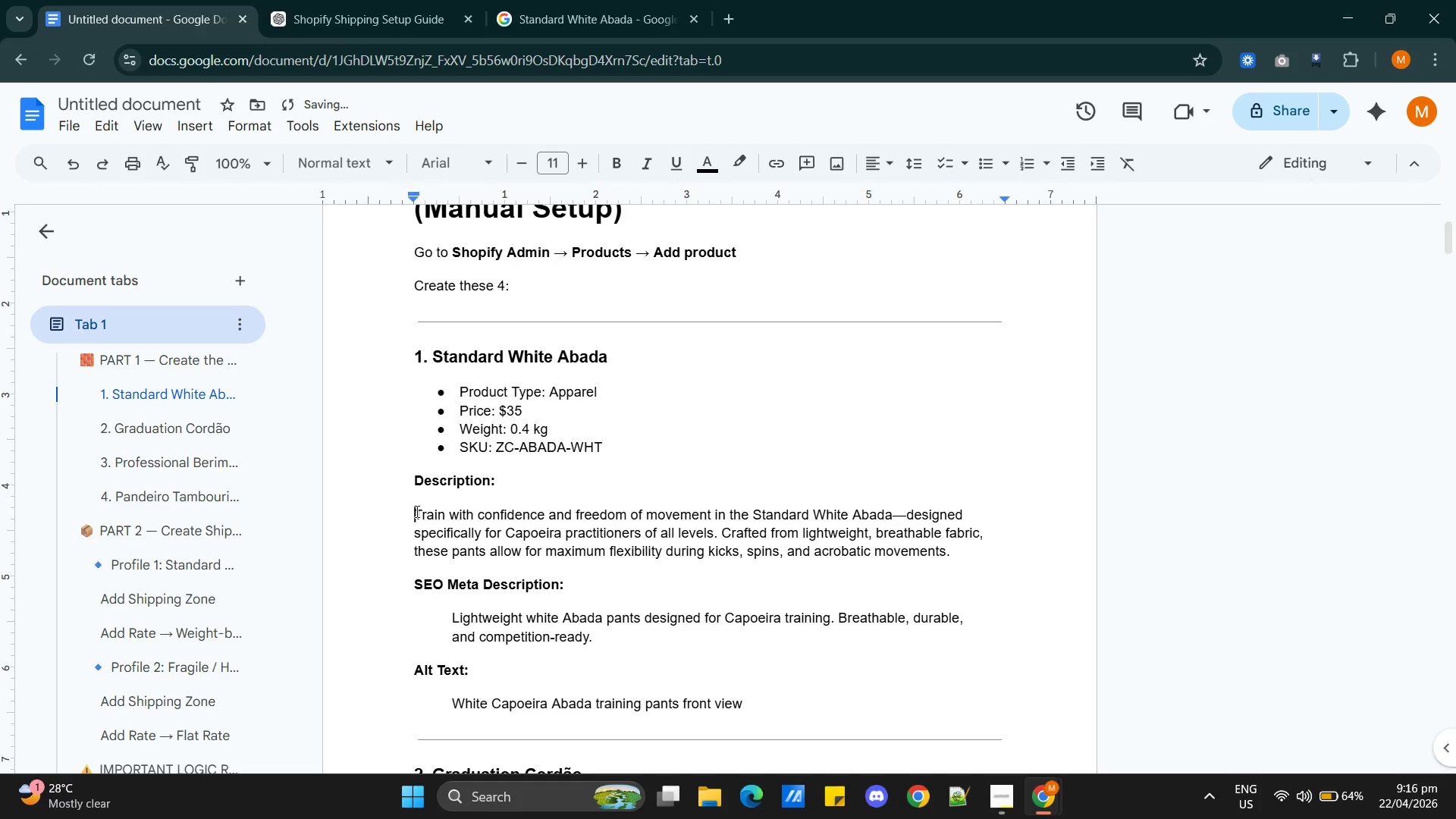 
left_click_drag(start_coordinate=[416, 511], to_coordinate=[968, 554])
 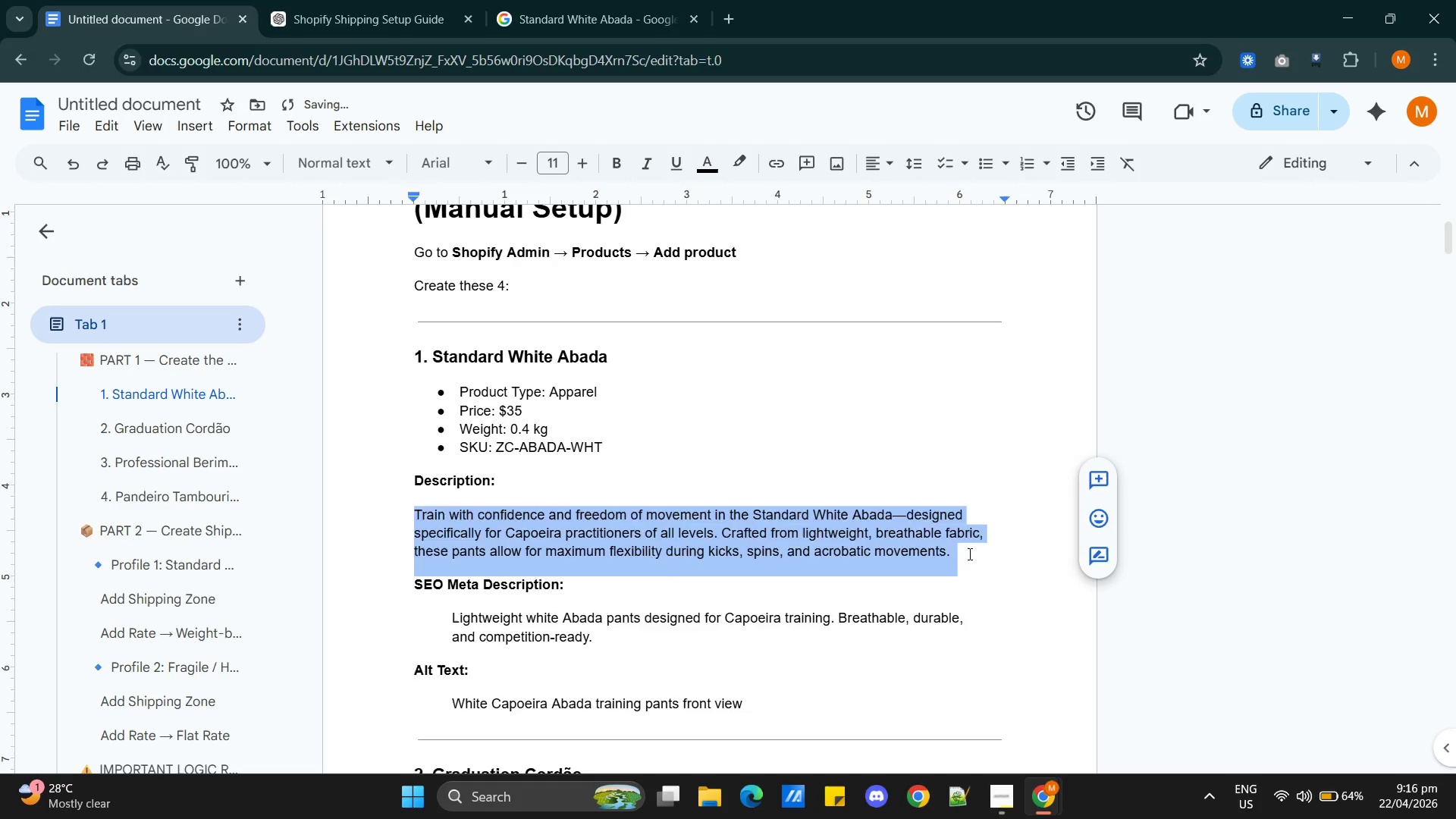 
key(Tab)
 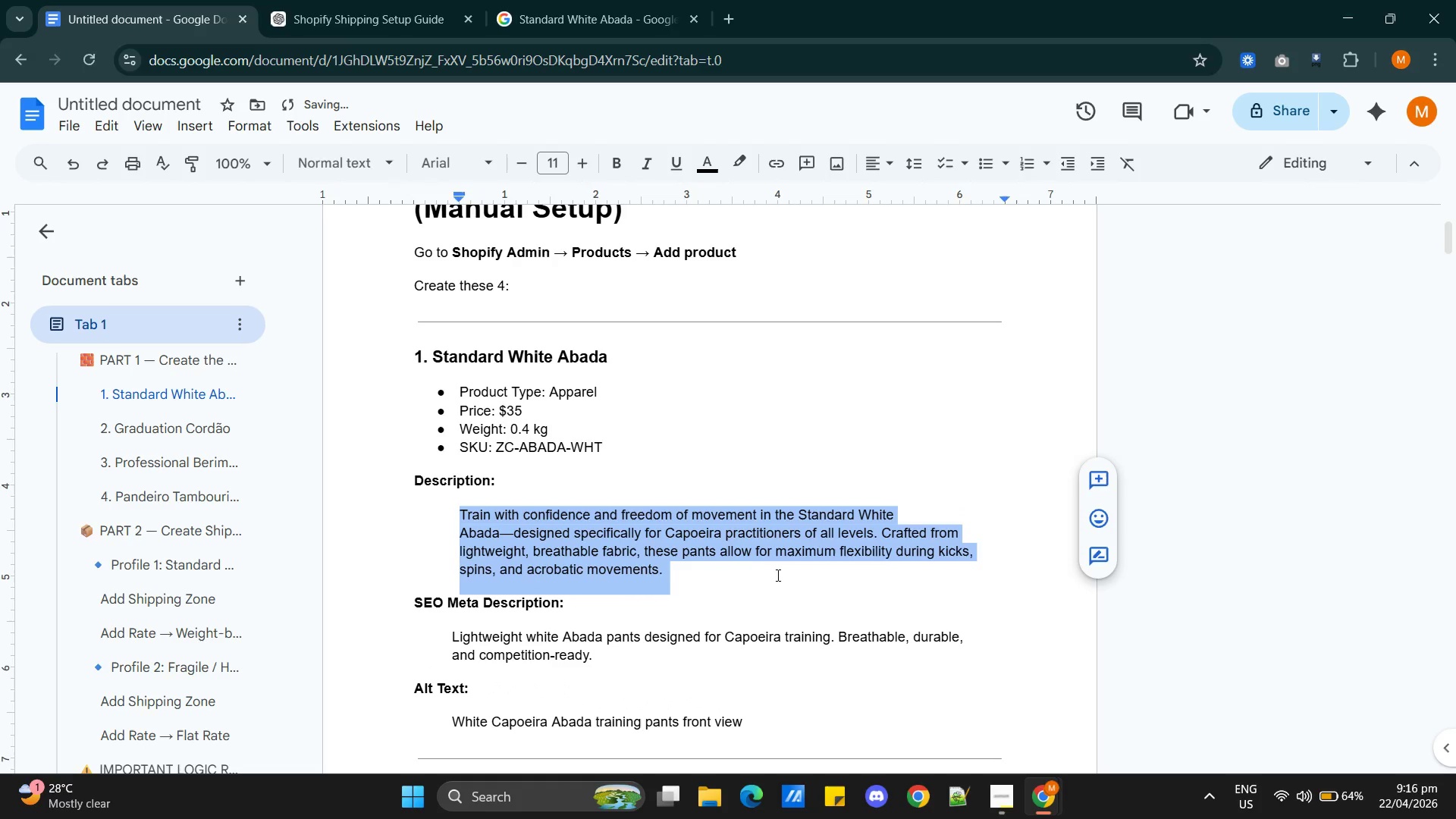 
left_click([764, 570])
 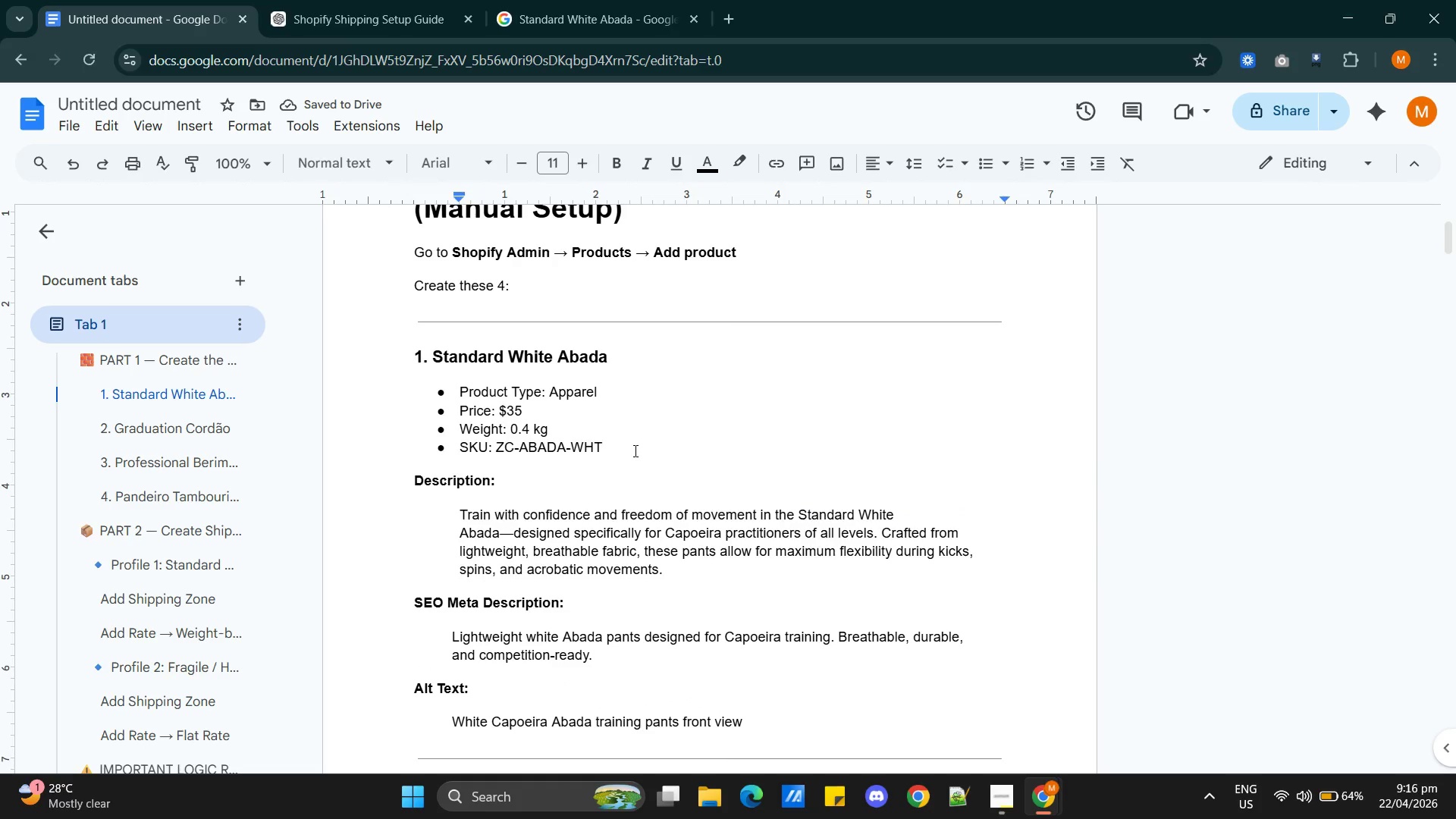 
wait(5.36)
 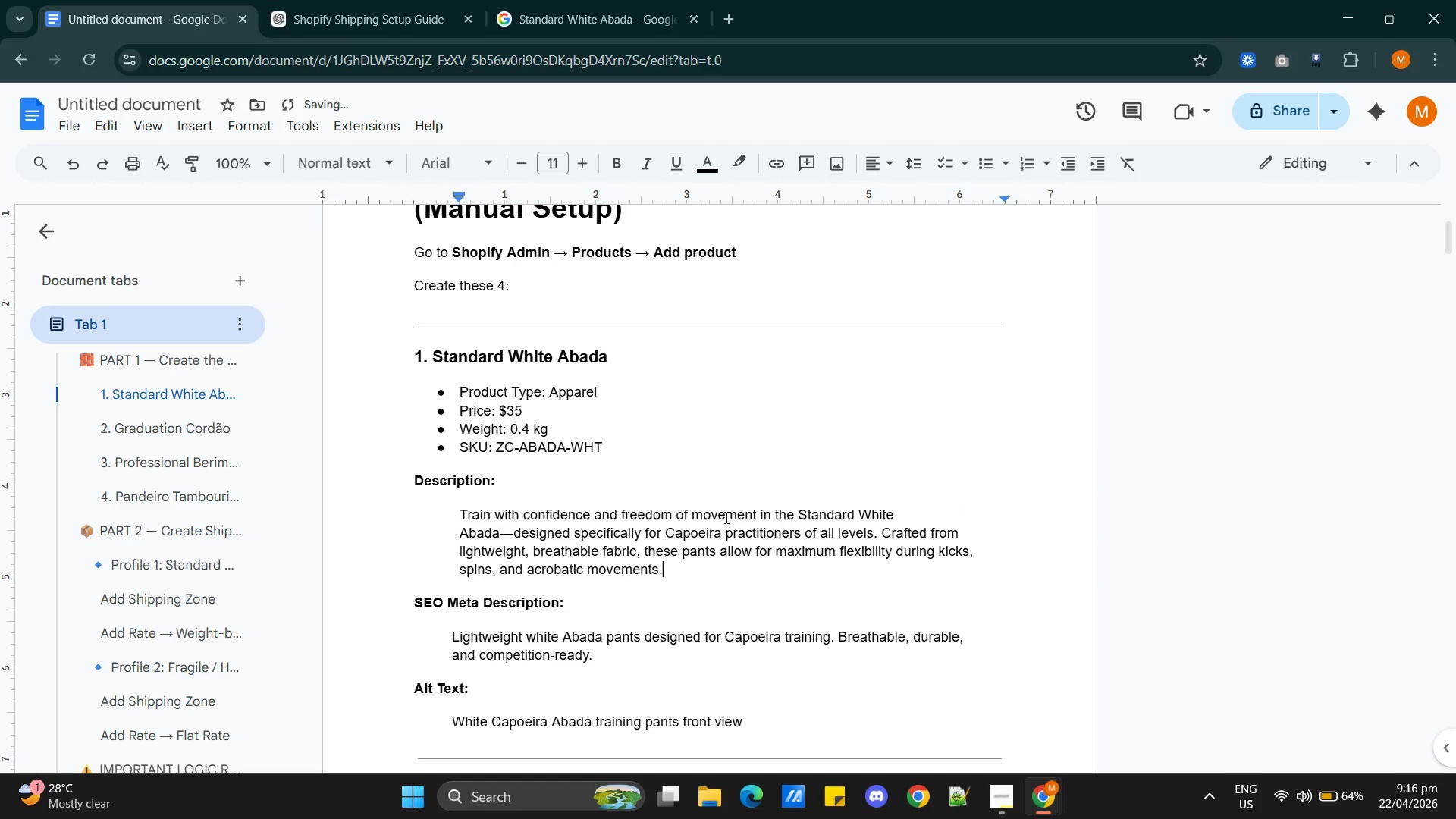 
left_click([657, 440])
 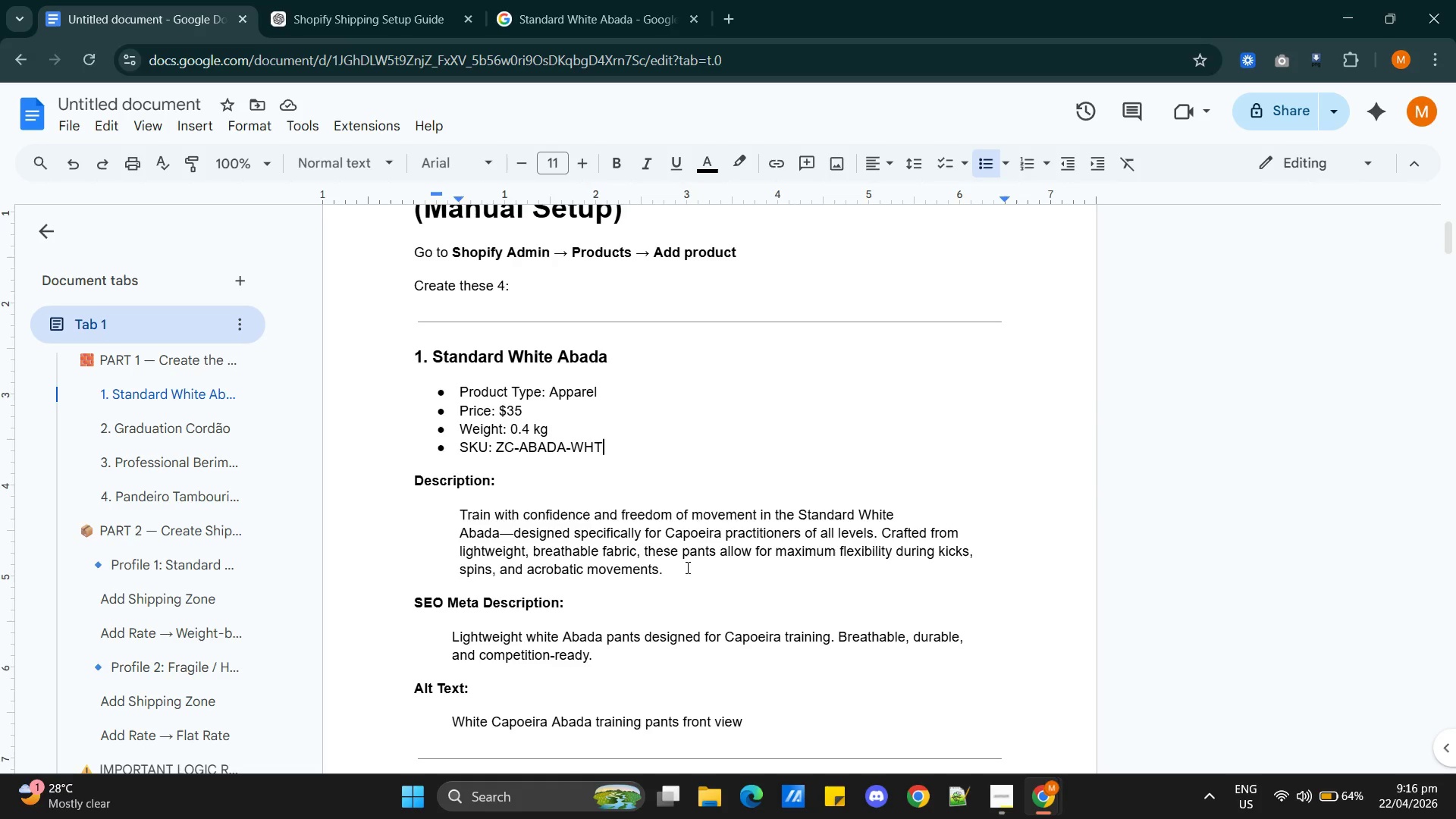 
left_click([679, 574])
 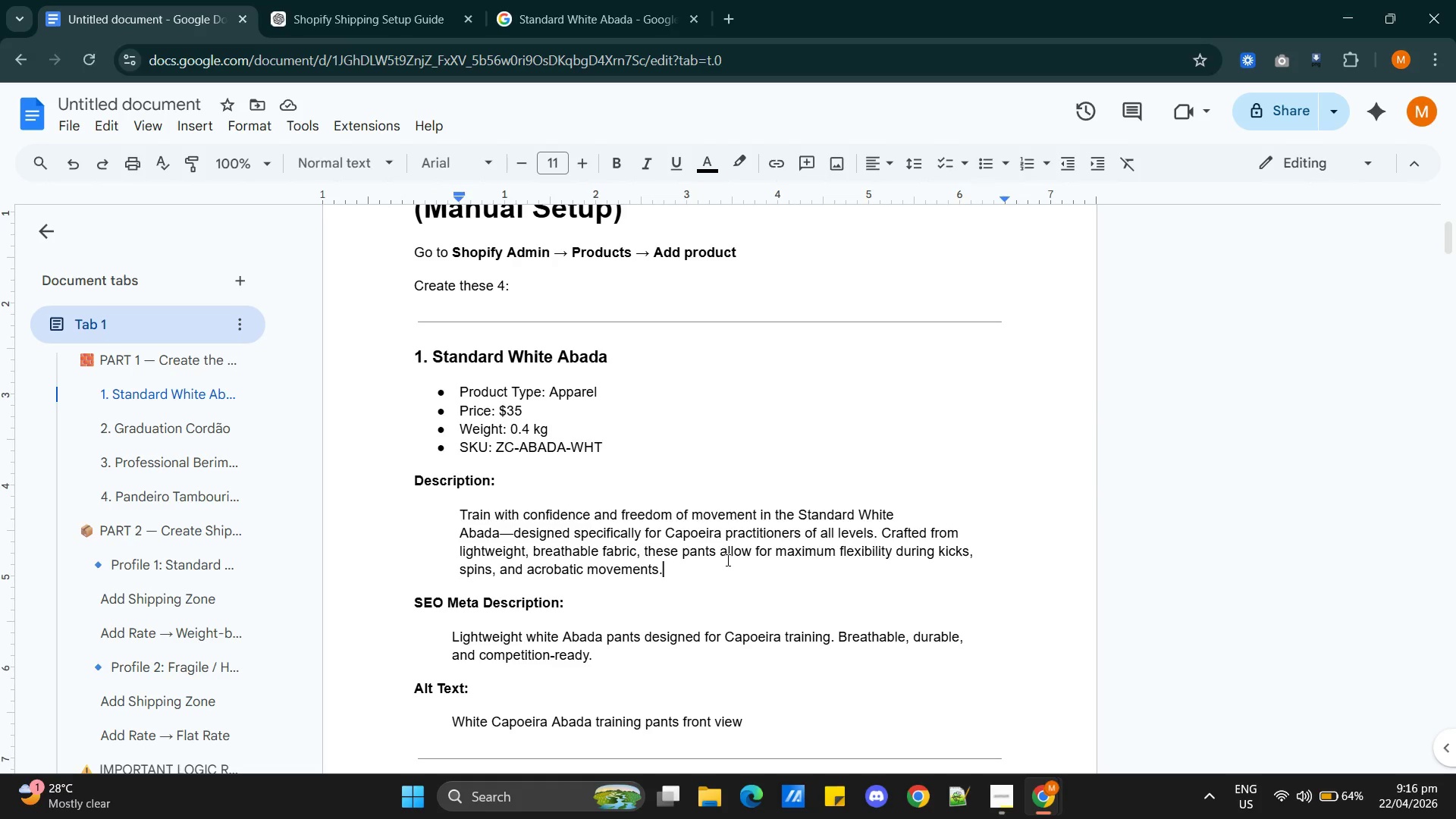 
key(Enter)
 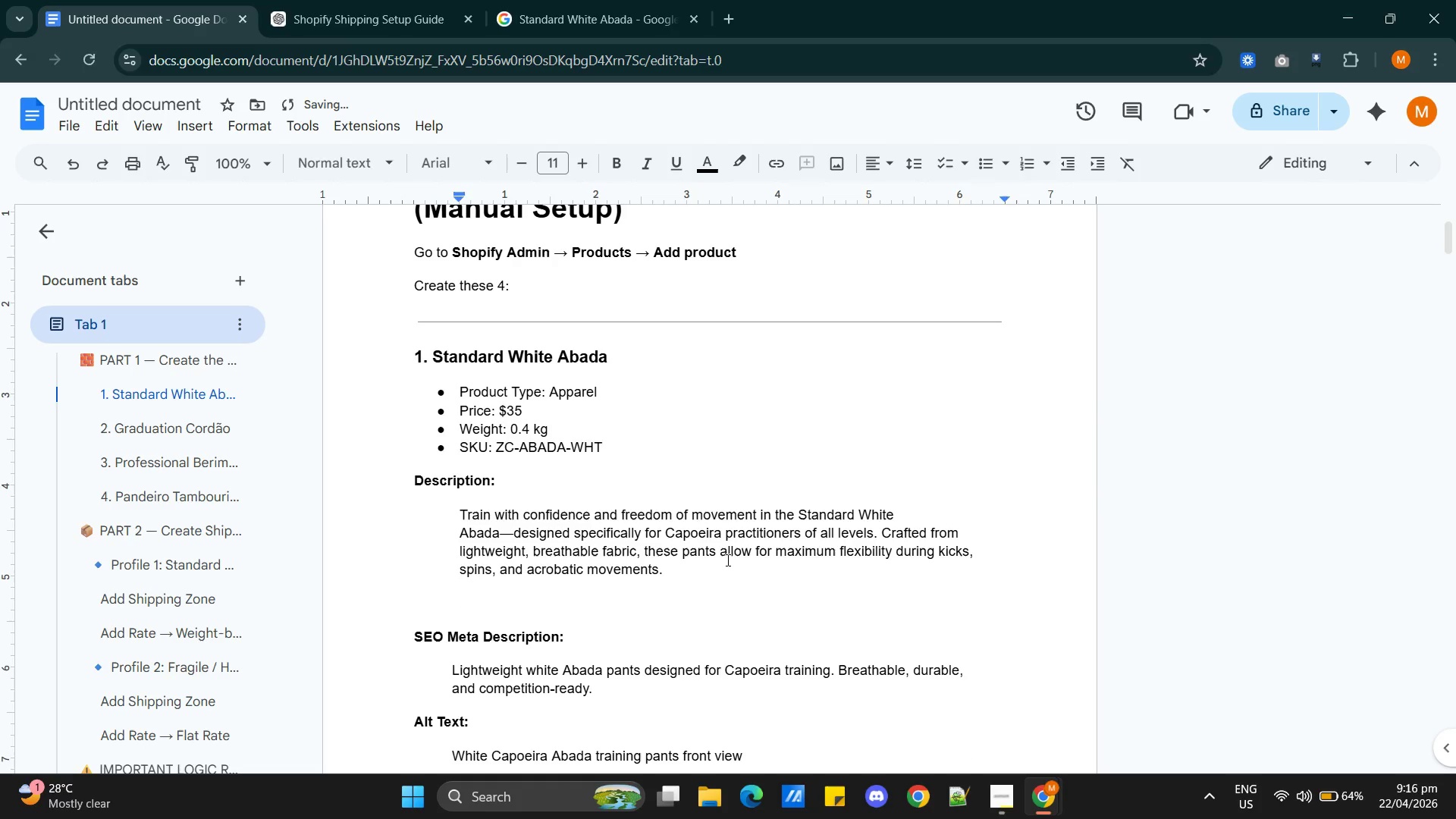 
key(Enter)
 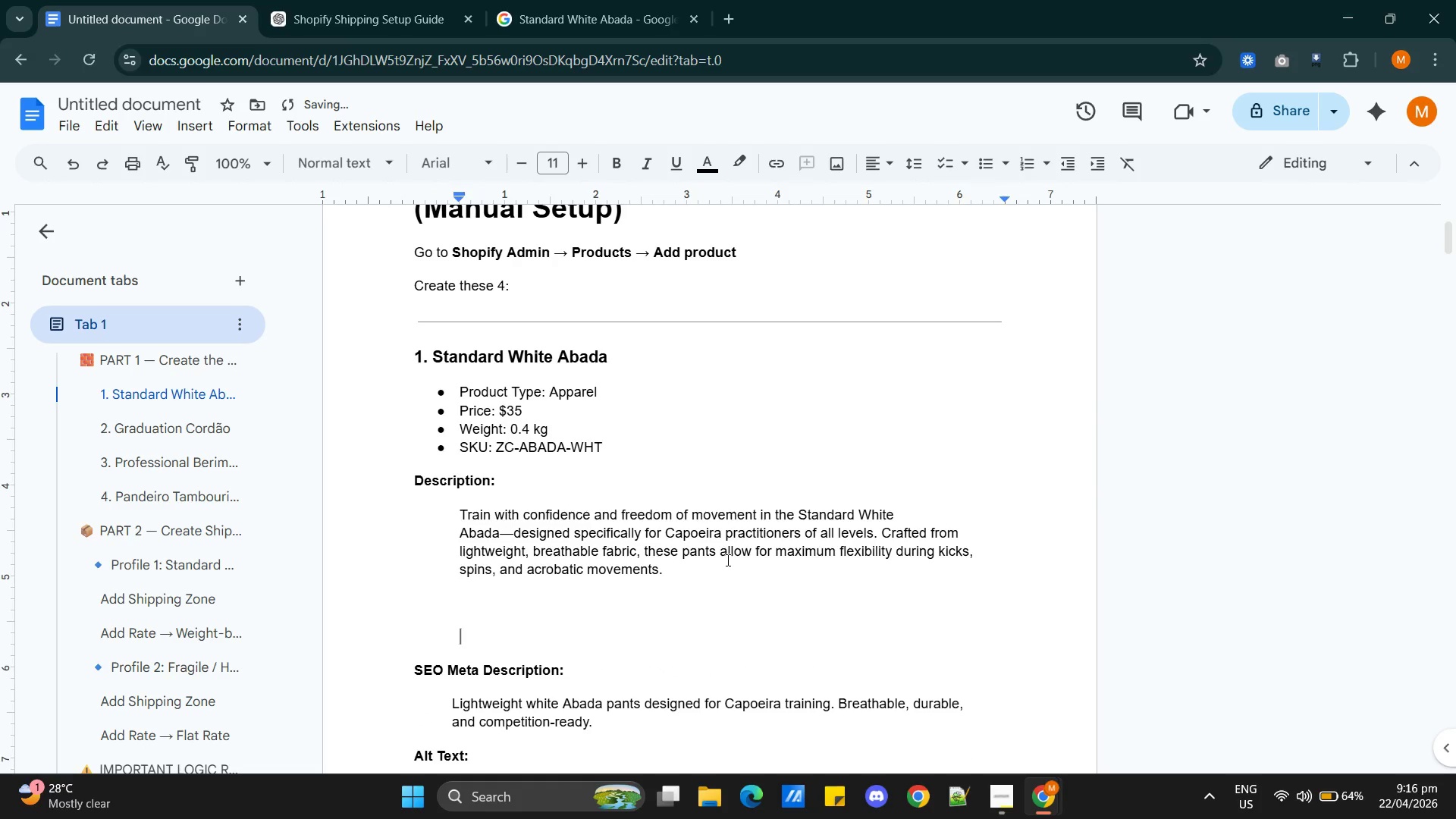 
key(Backspace)
key(Backspace)
type(Seo Title:)
 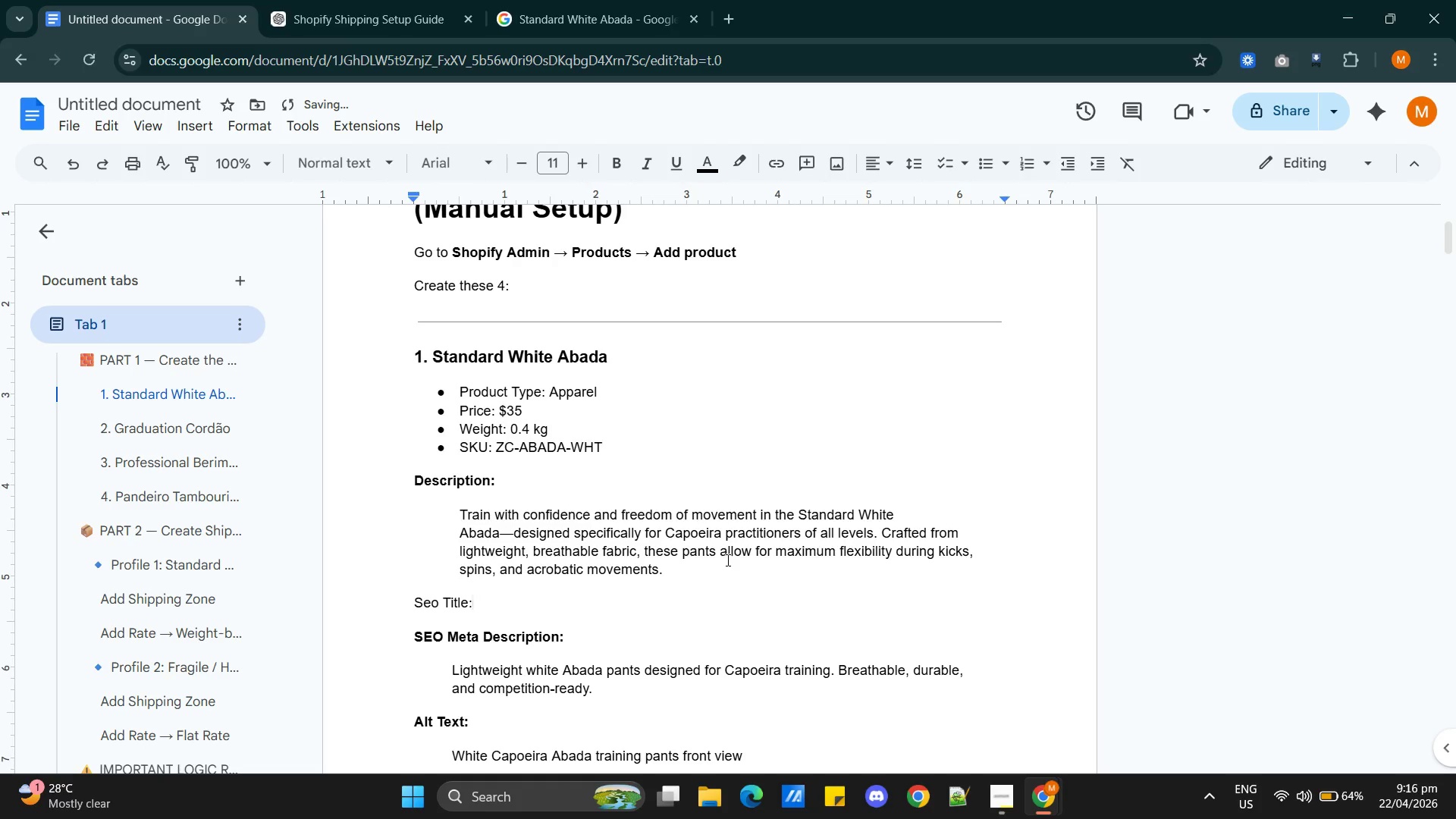 
left_click_drag(start_coordinate=[499, 610], to_coordinate=[419, 604])
 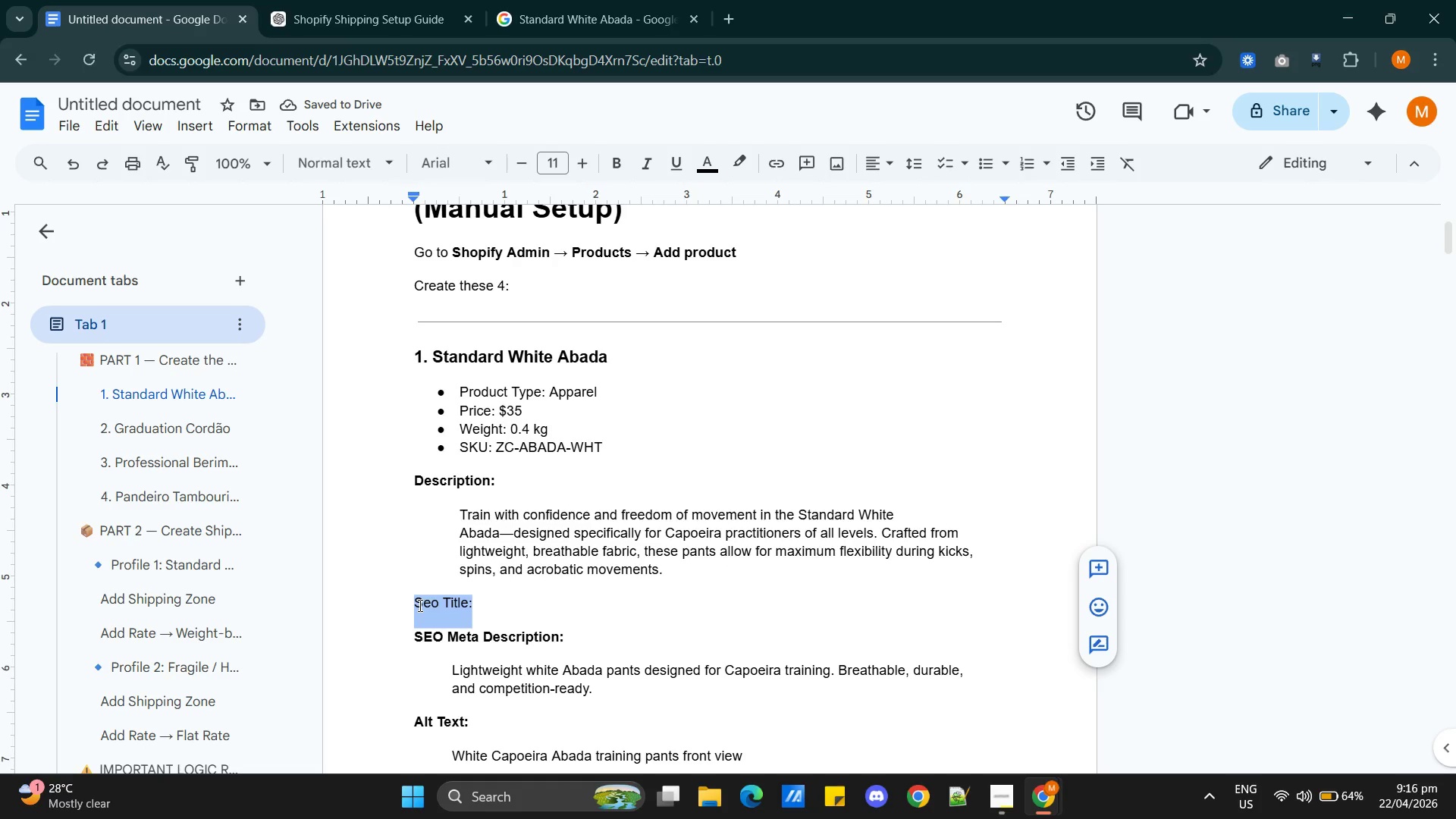 
key(Control+B)
 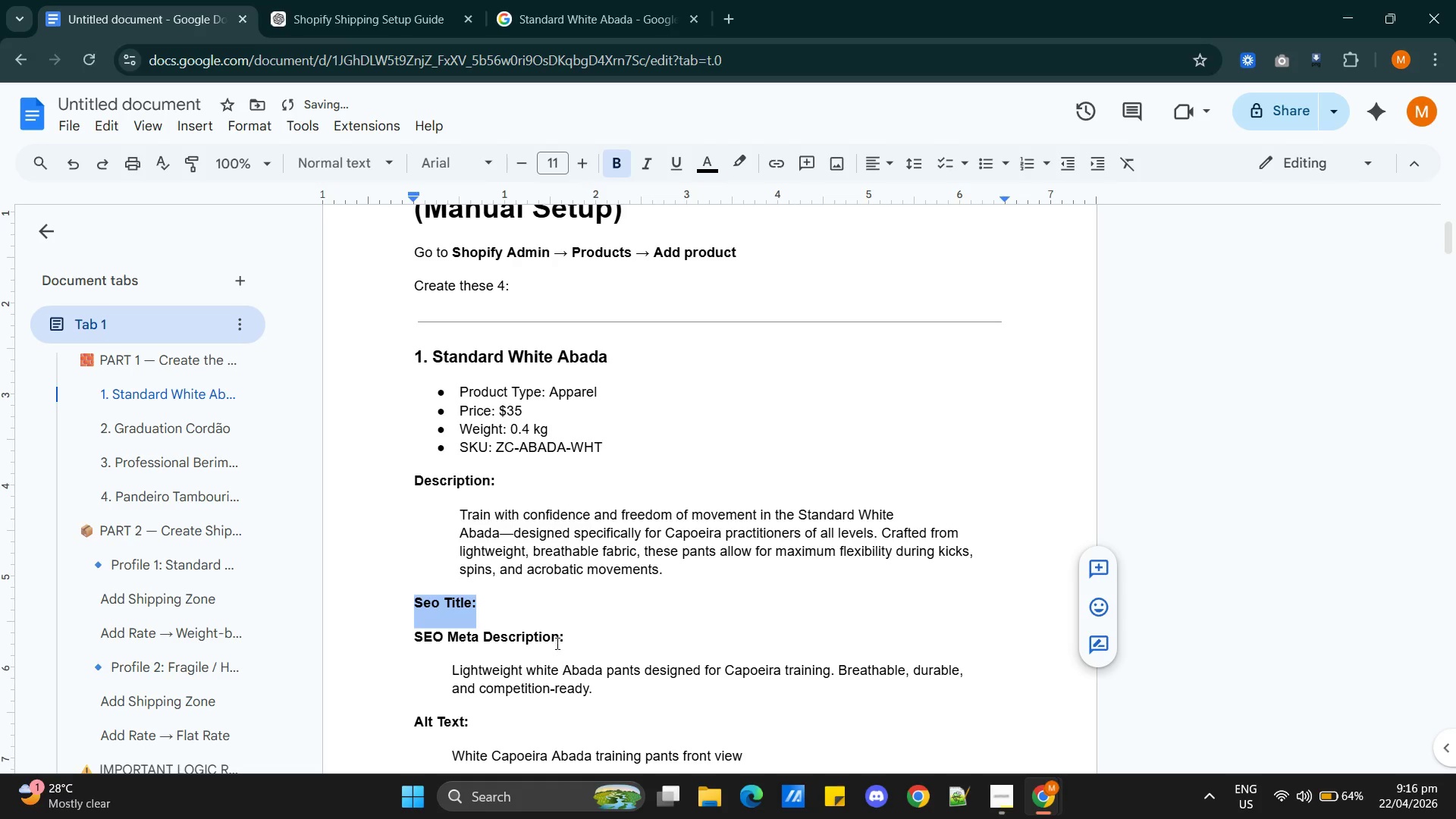 
left_click([553, 638])
 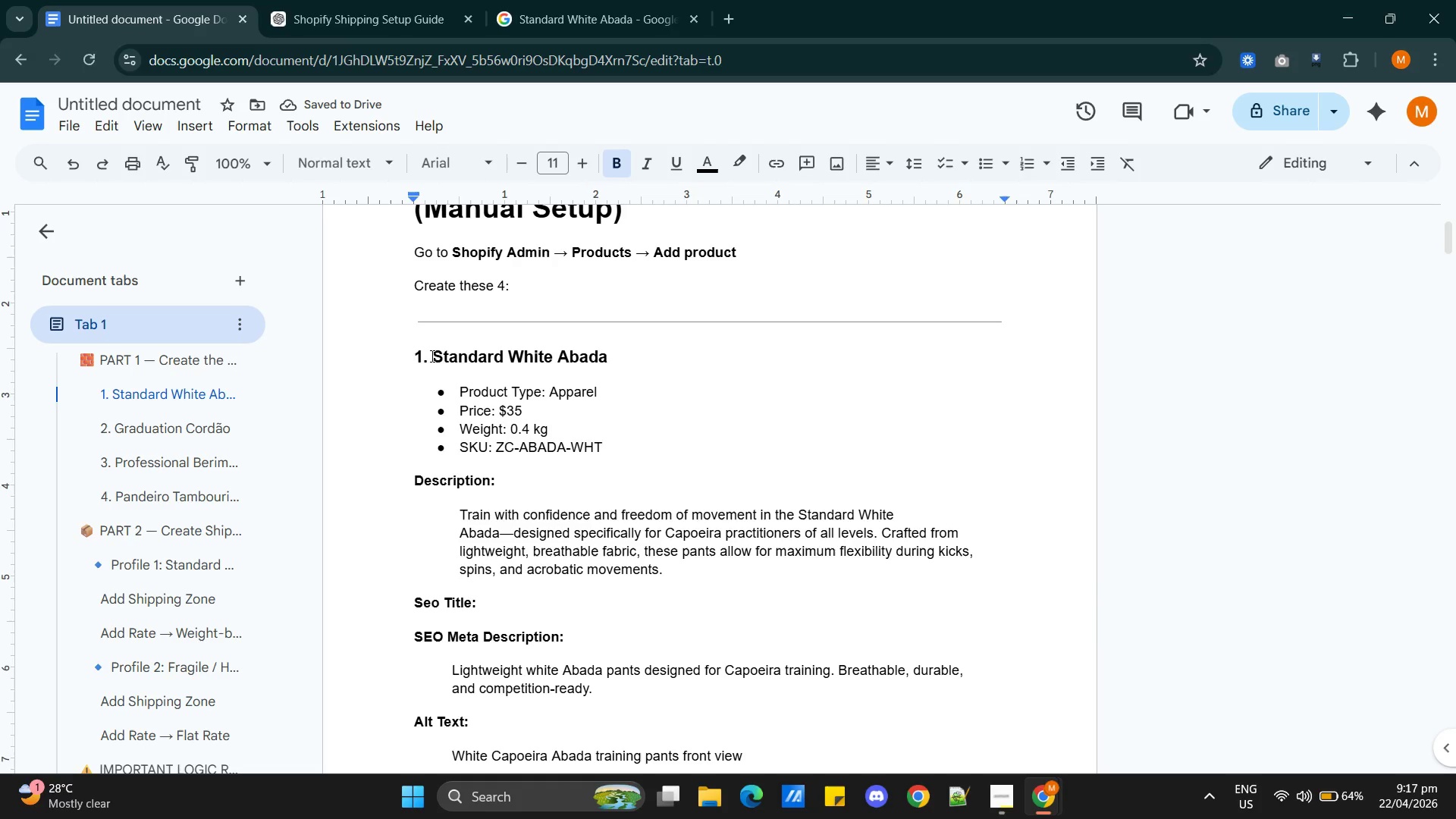 
left_click_drag(start_coordinate=[433, 356], to_coordinate=[624, 366])
 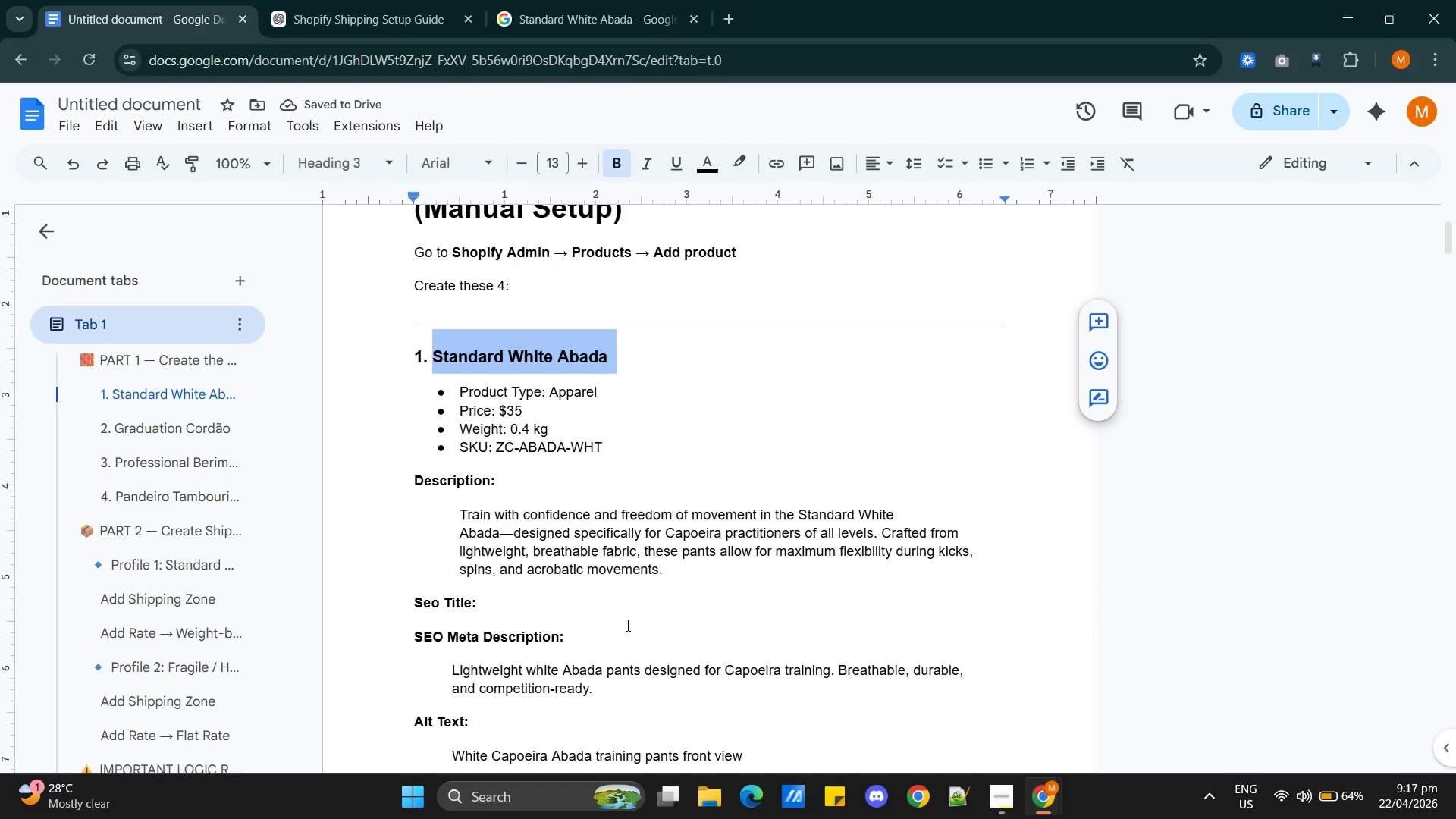 
left_click([648, 613])
 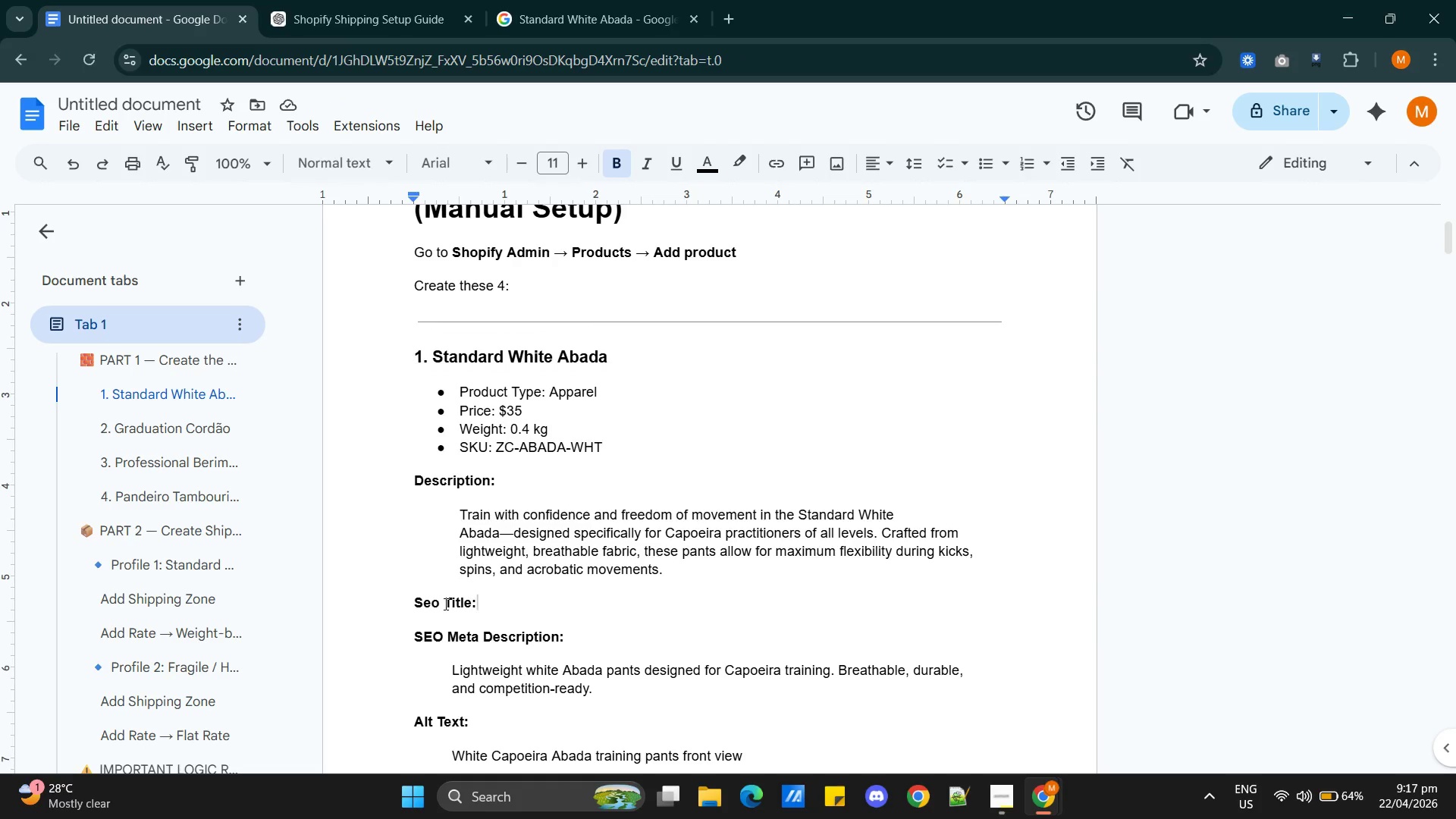 
left_click_drag(start_coordinate=[482, 604], to_coordinate=[374, 604])
 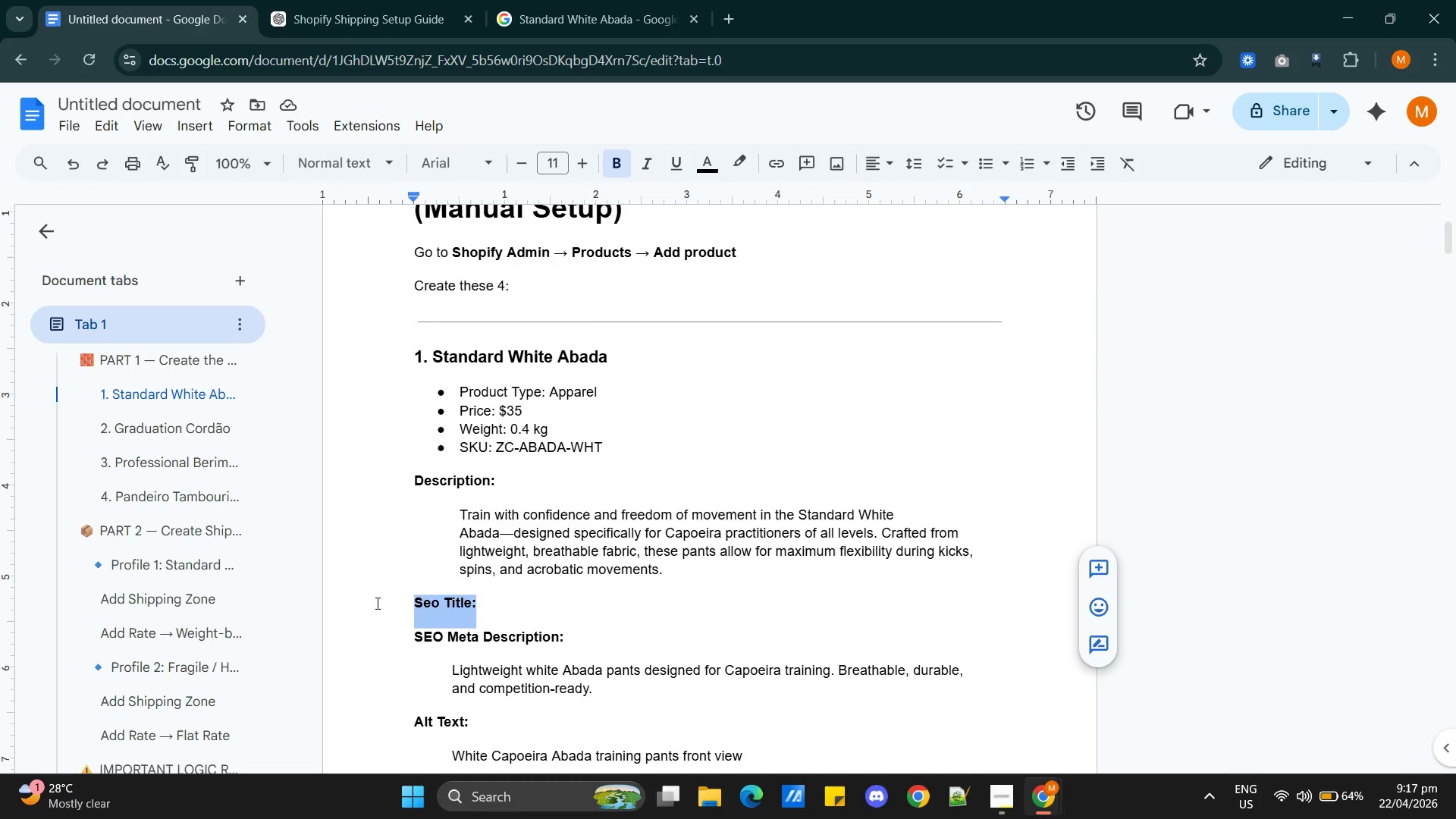 
key(Backspace)
 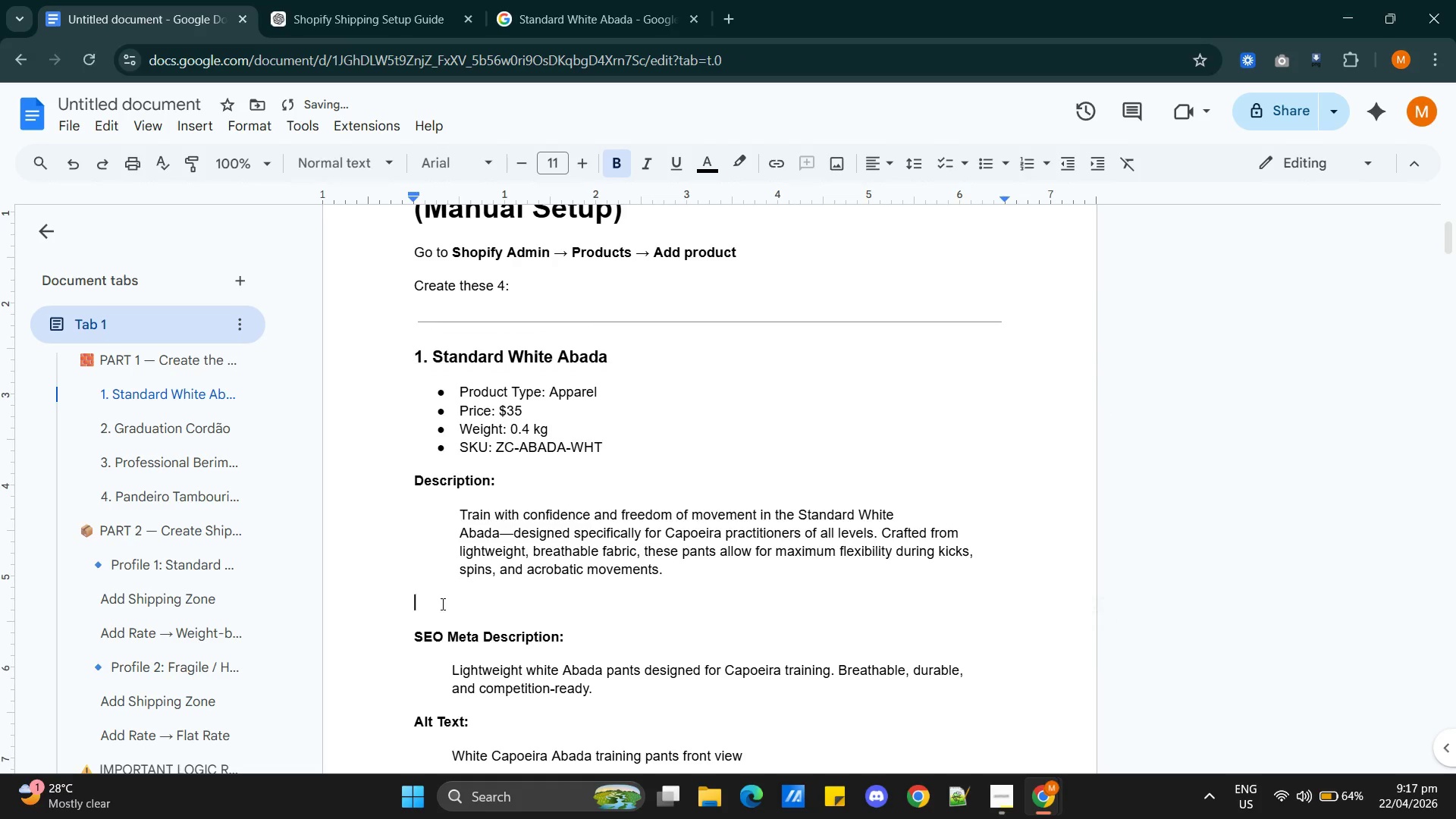 
key(Backspace)
 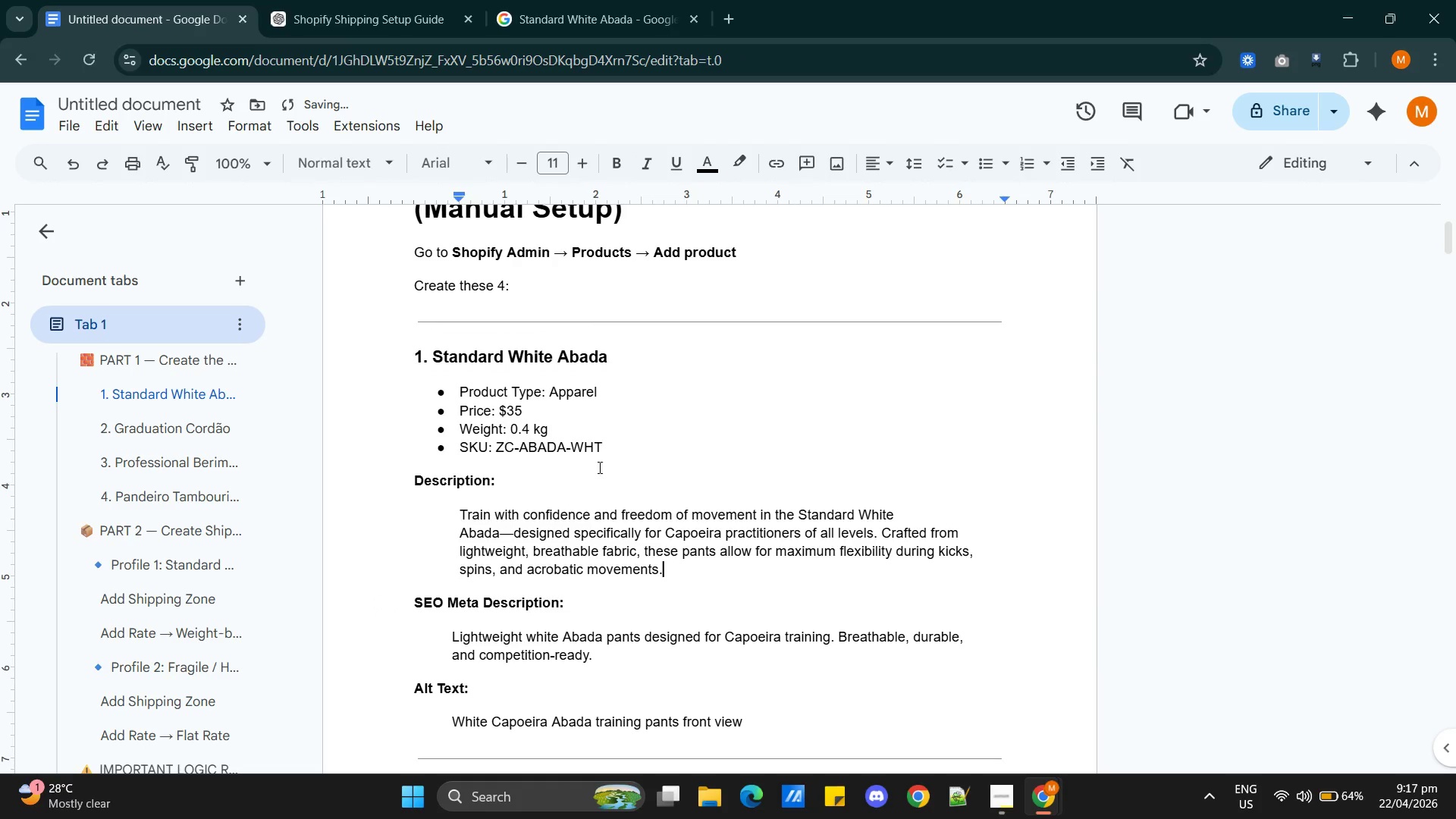 
scroll: coordinate [617, 491], scroll_direction: down, amount: 3.0
 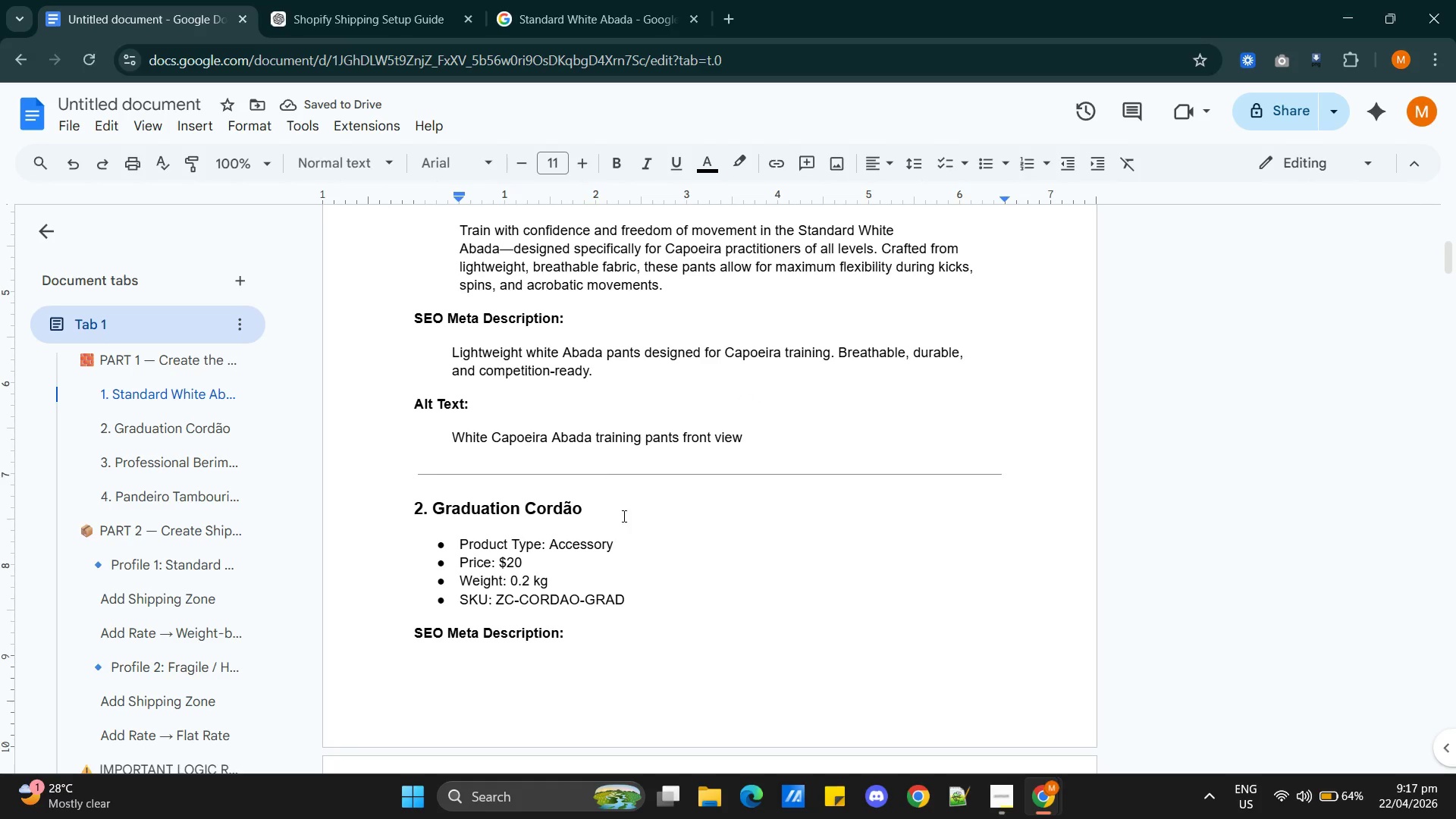 
left_click_drag(start_coordinate=[615, 504], to_coordinate=[434, 505])
 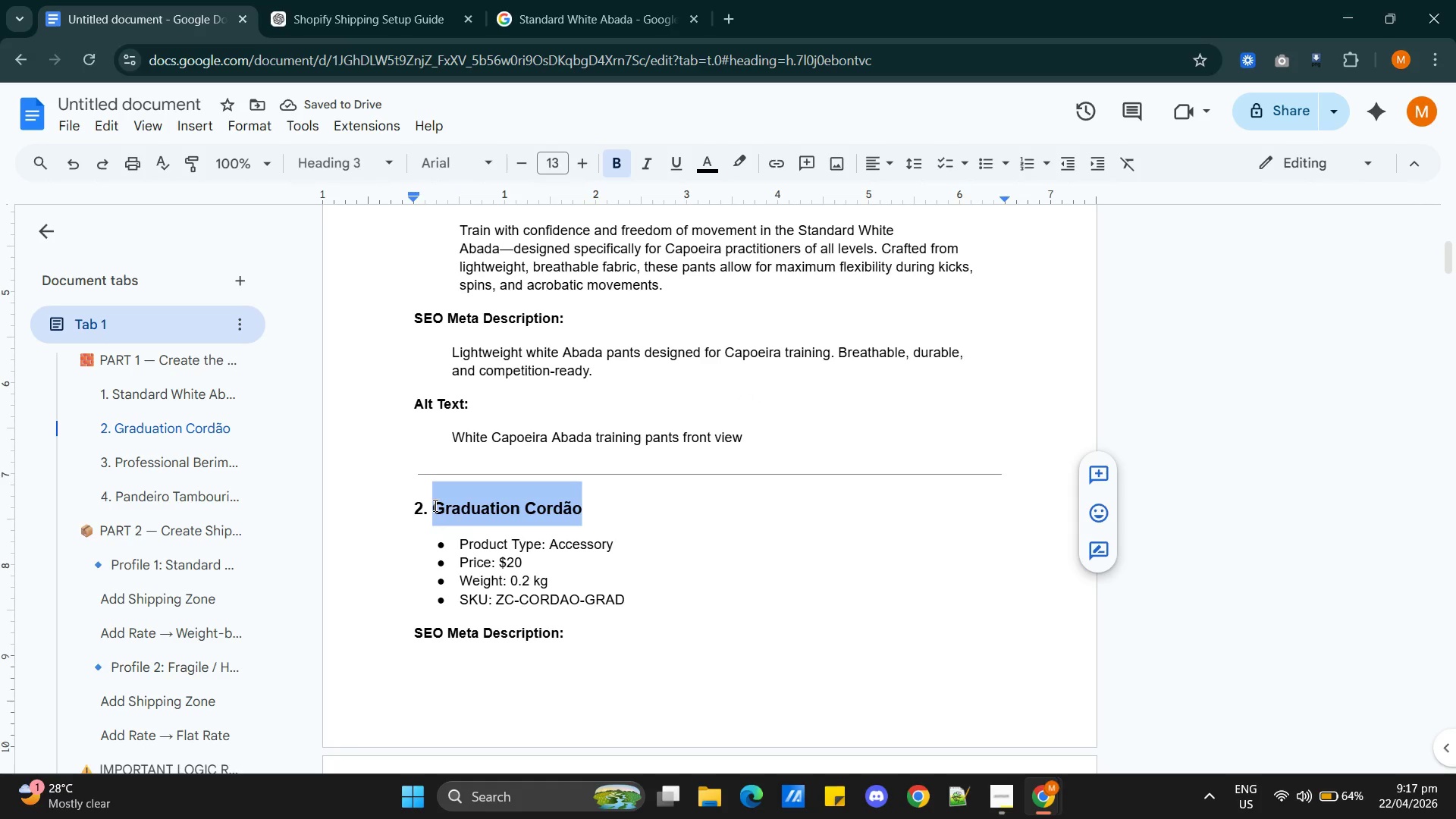 
key(Control+C)
 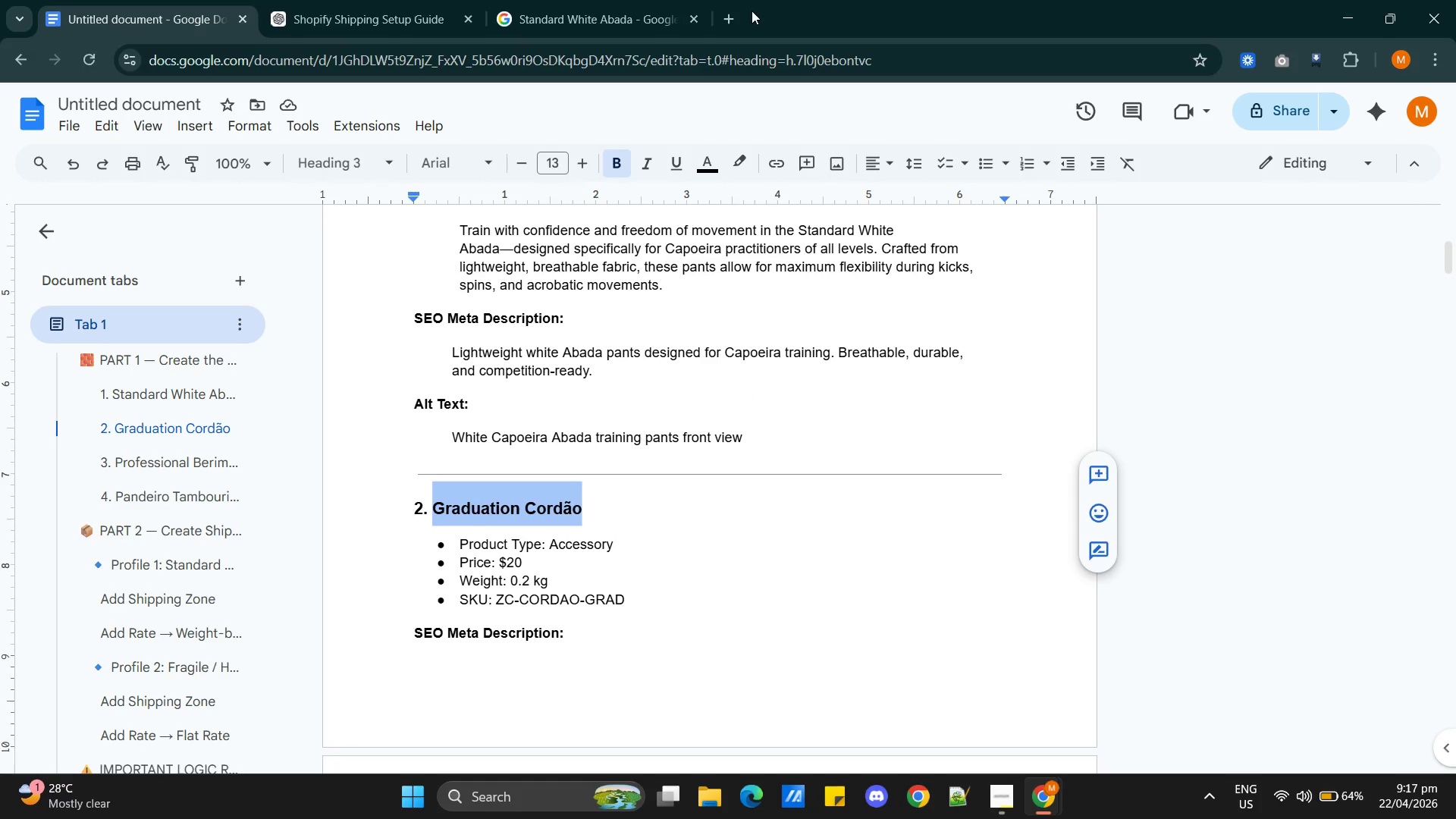 
left_click([604, 26])
 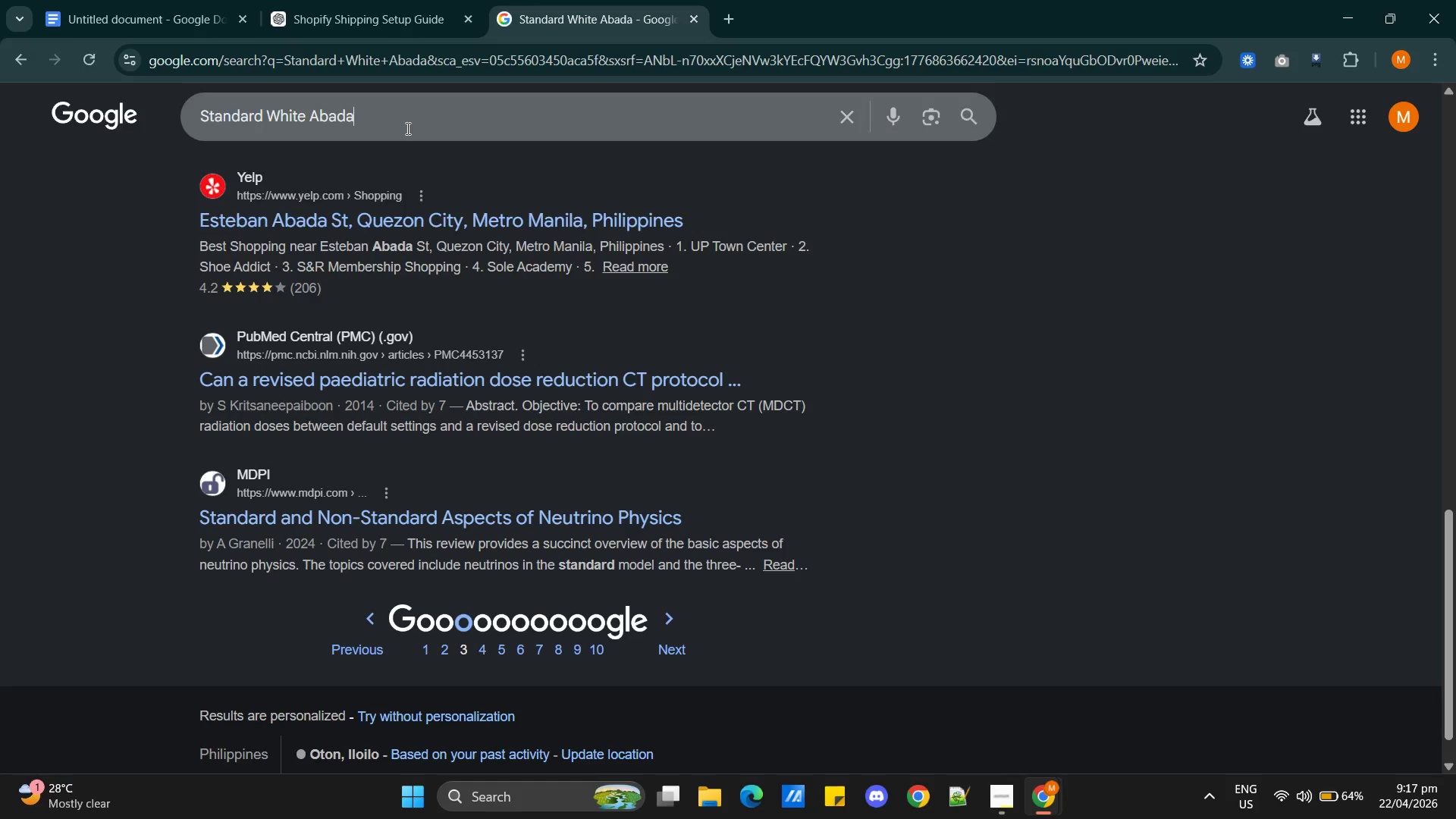 
double_click([406, 128])
 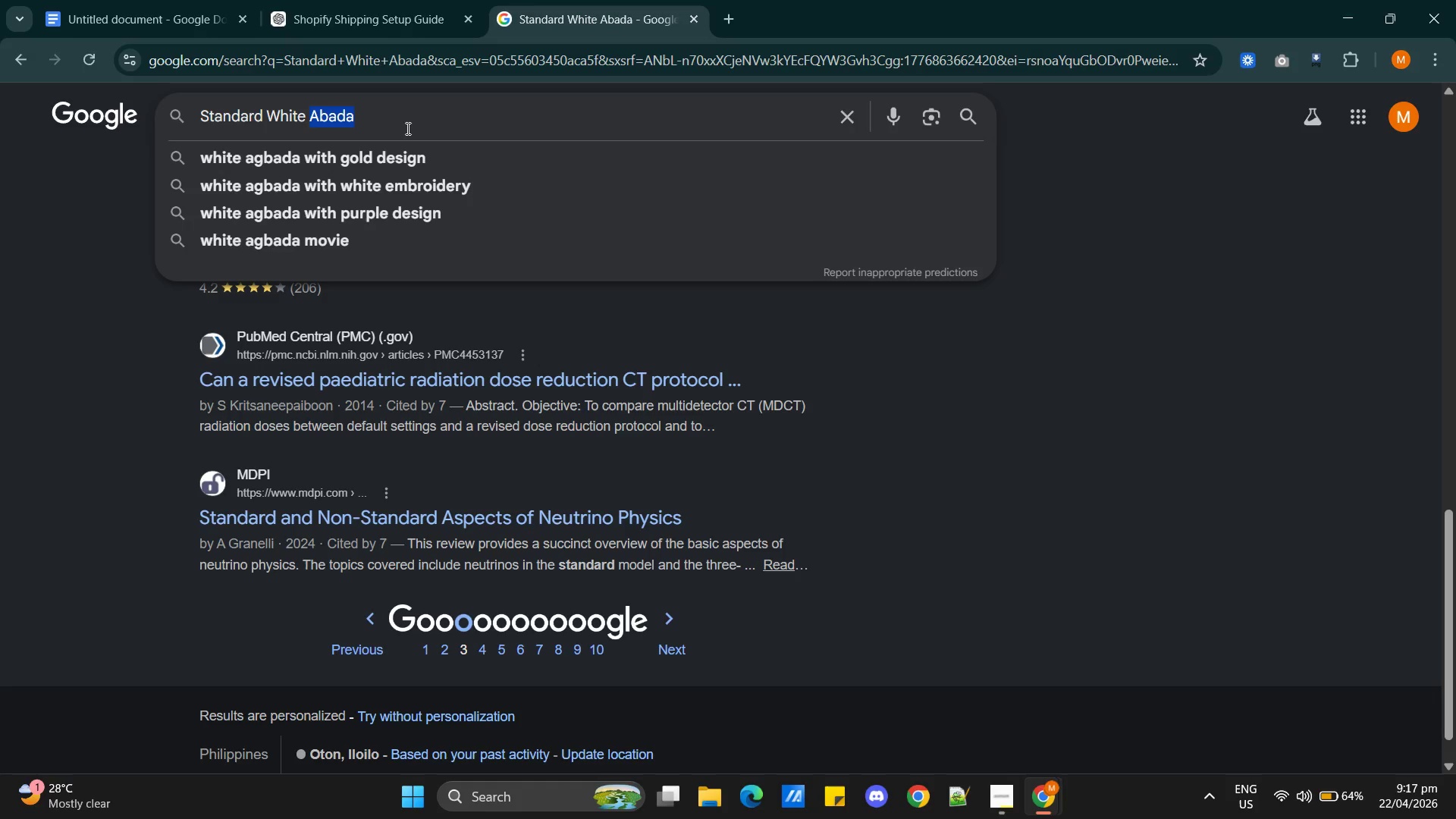 
triple_click([406, 128])
 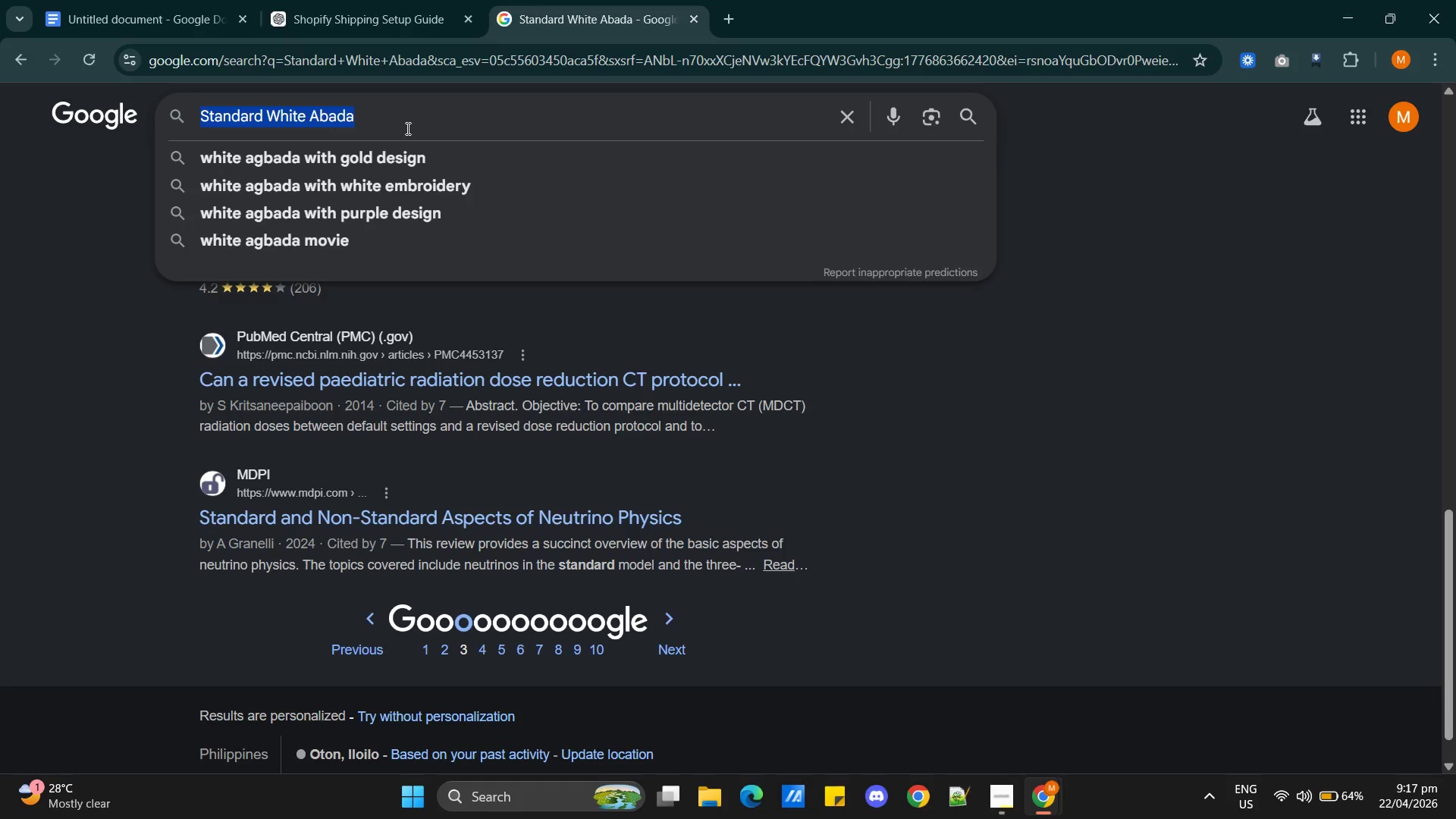 
key(Control+V)
 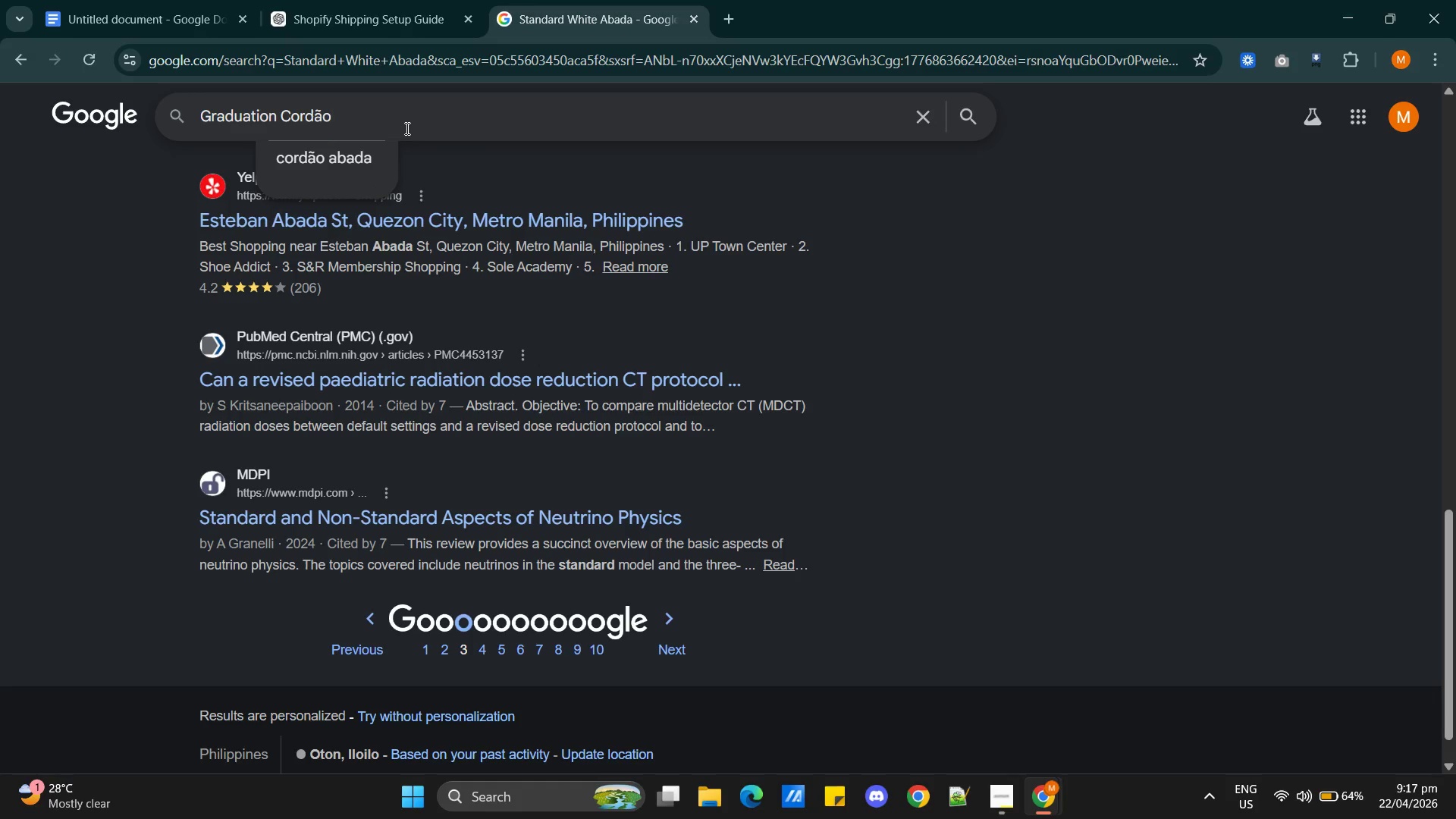 
key(Enter)
 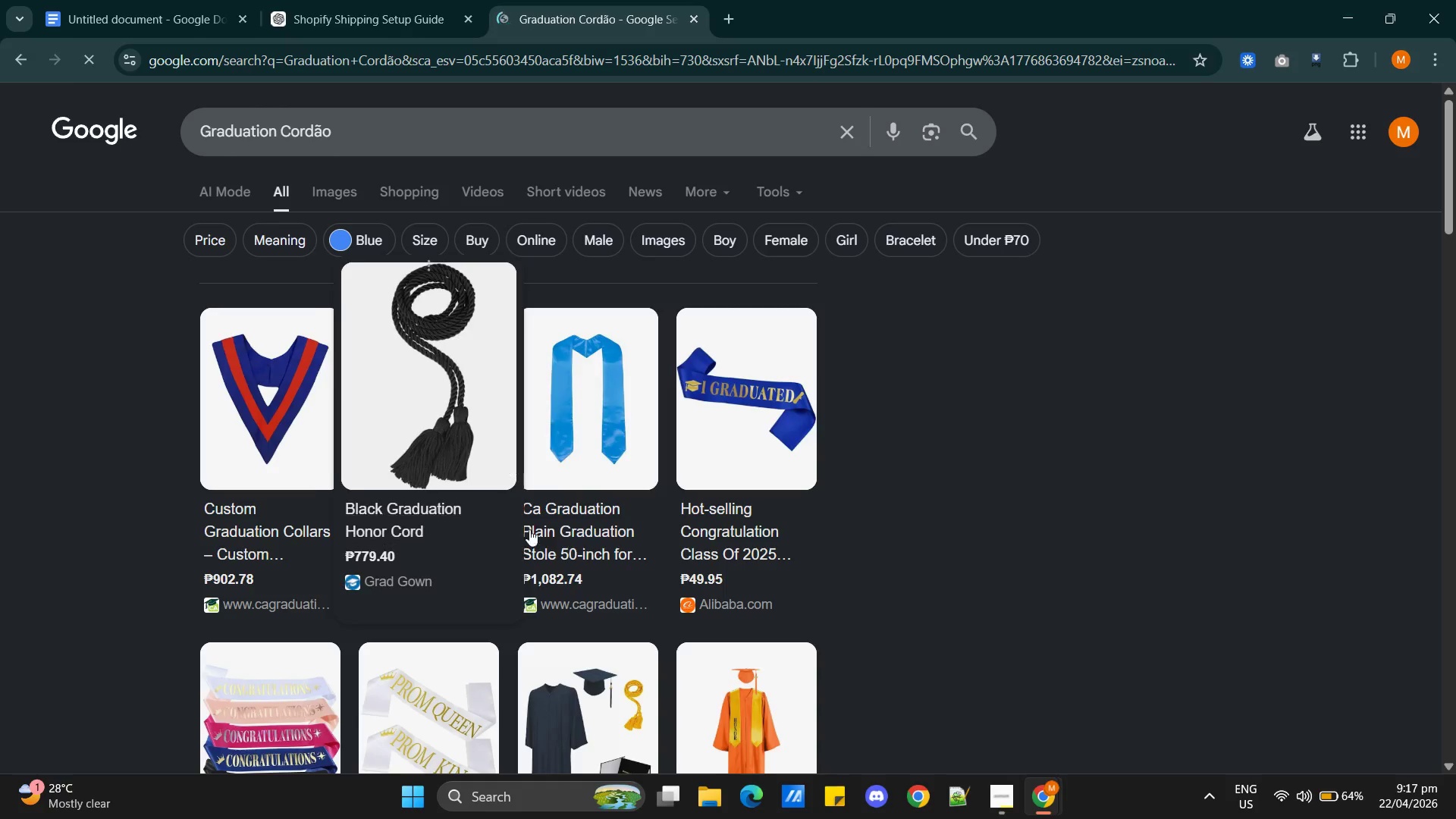 
scroll: coordinate [570, 582], scroll_direction: down, amount: 14.0
 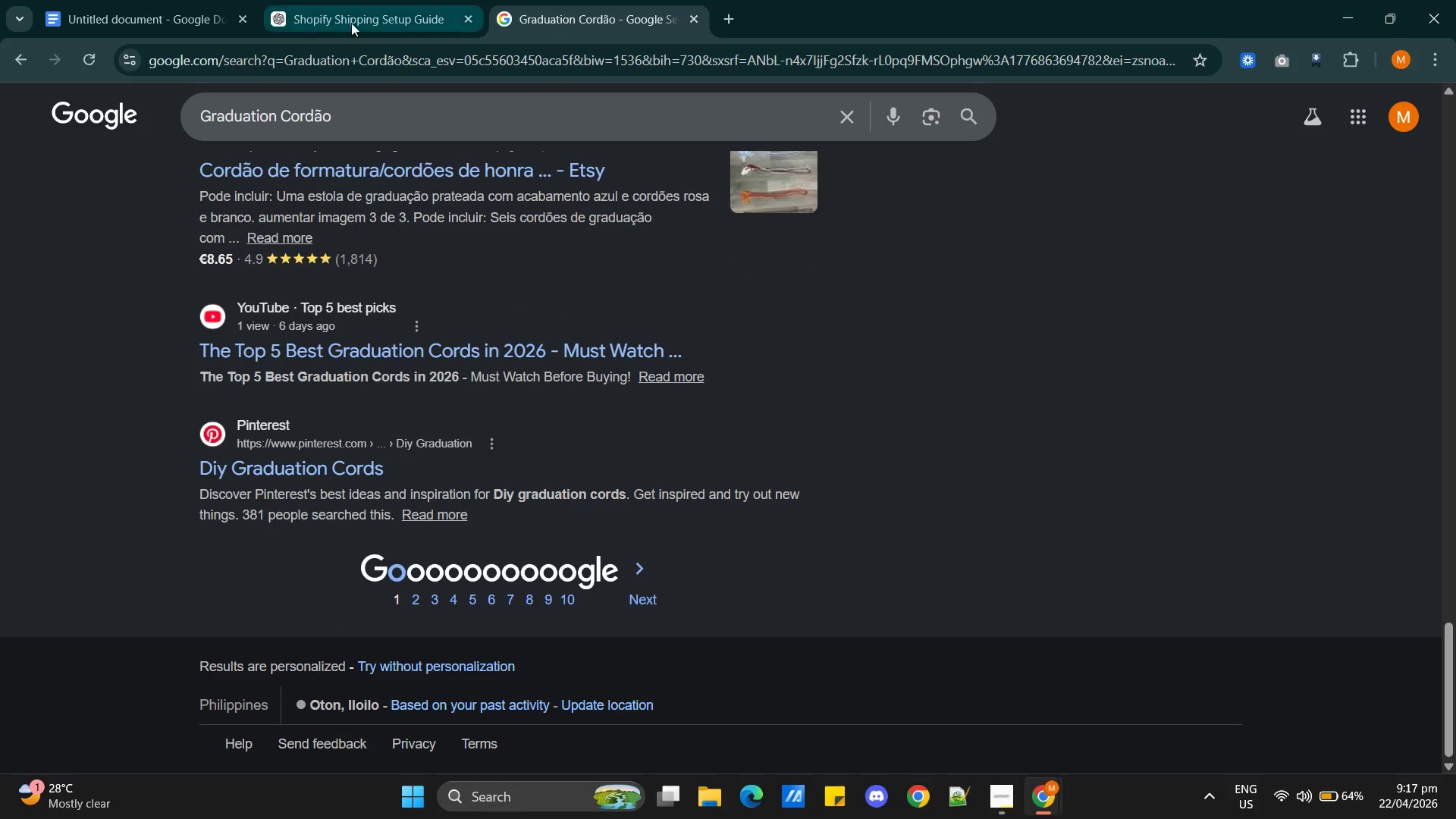 
left_click([375, 20])
 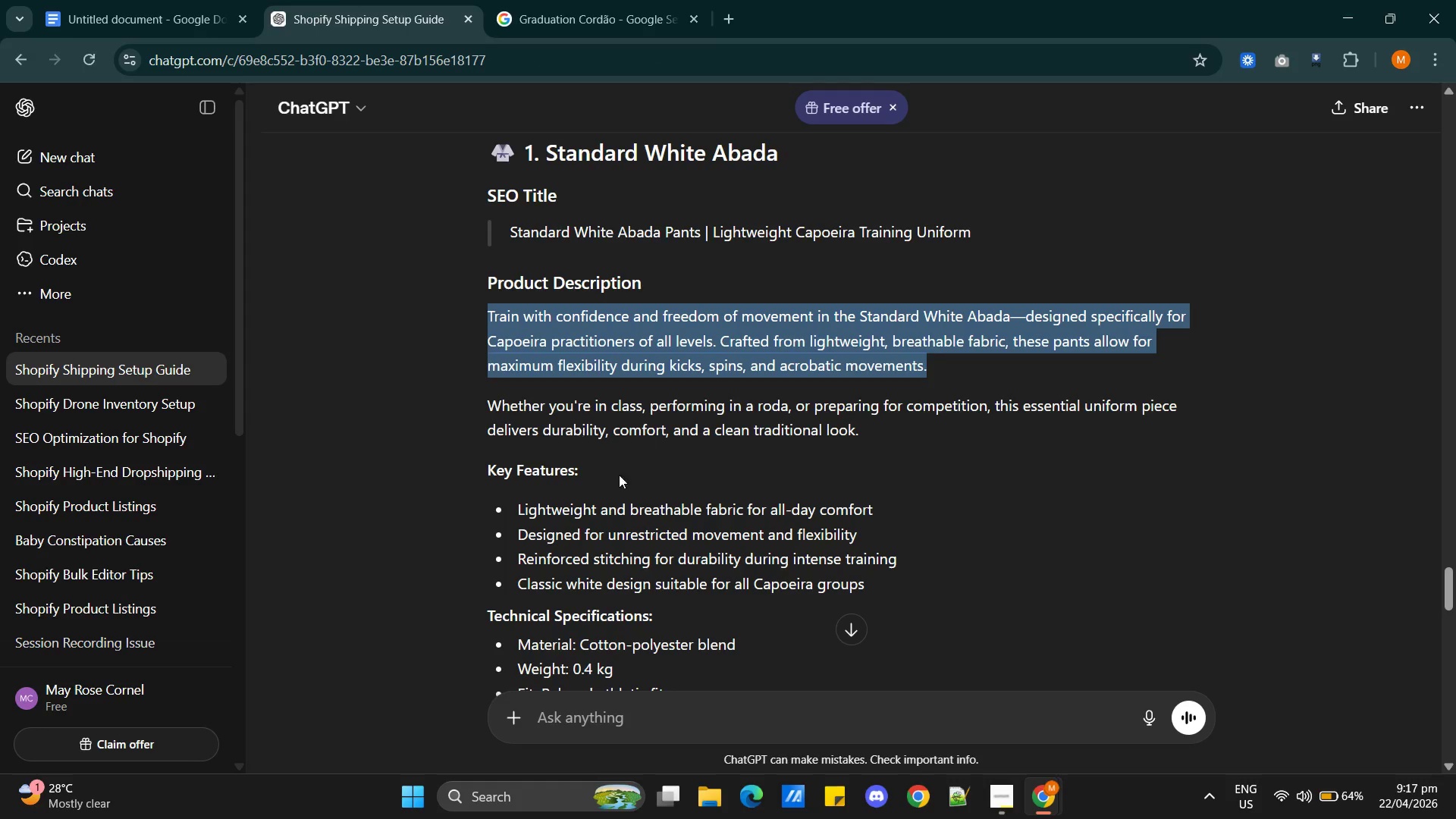 
scroll: coordinate [682, 515], scroll_direction: down, amount: 5.0
 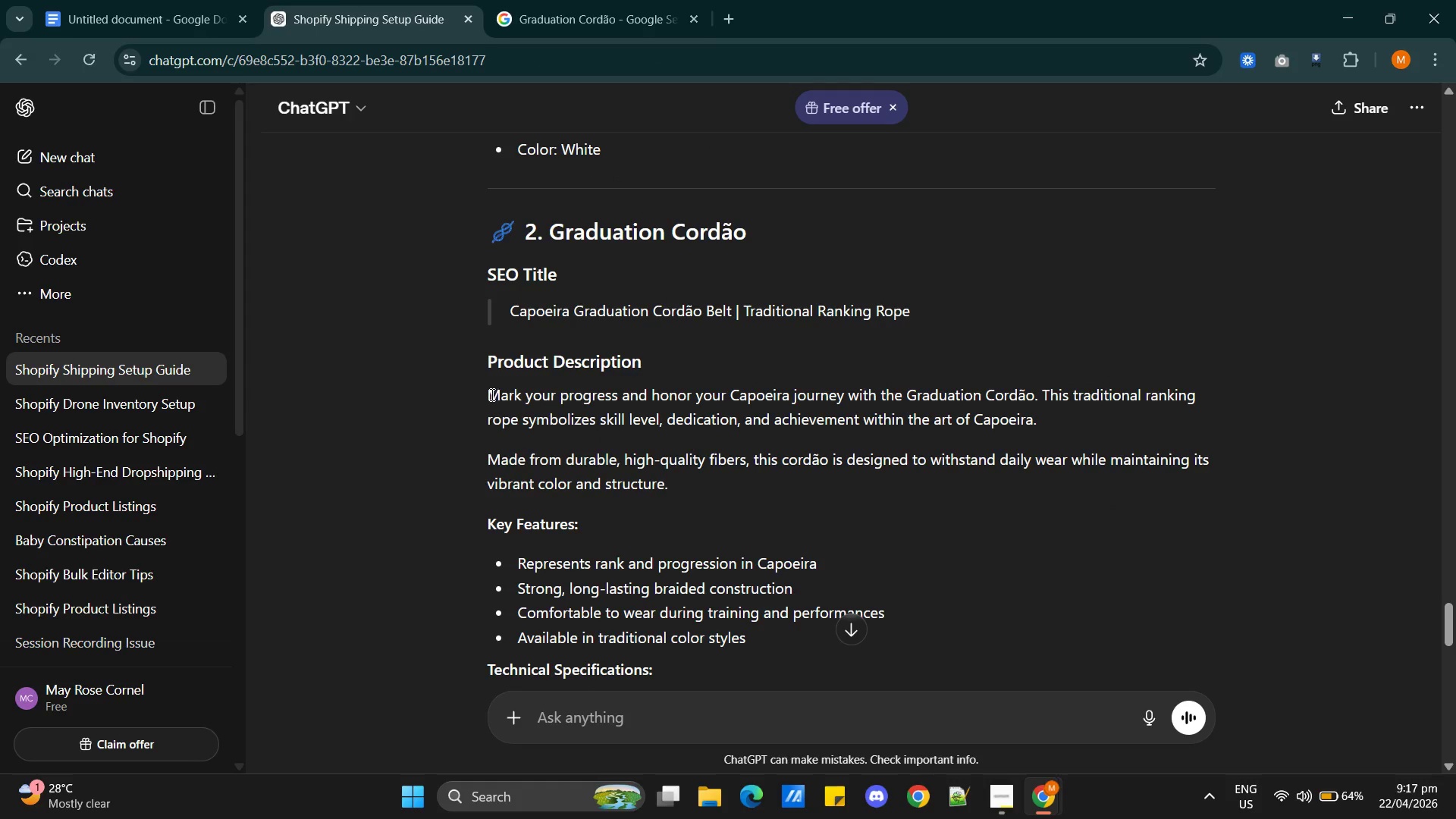 
left_click_drag(start_coordinate=[490, 394], to_coordinate=[1046, 422])
 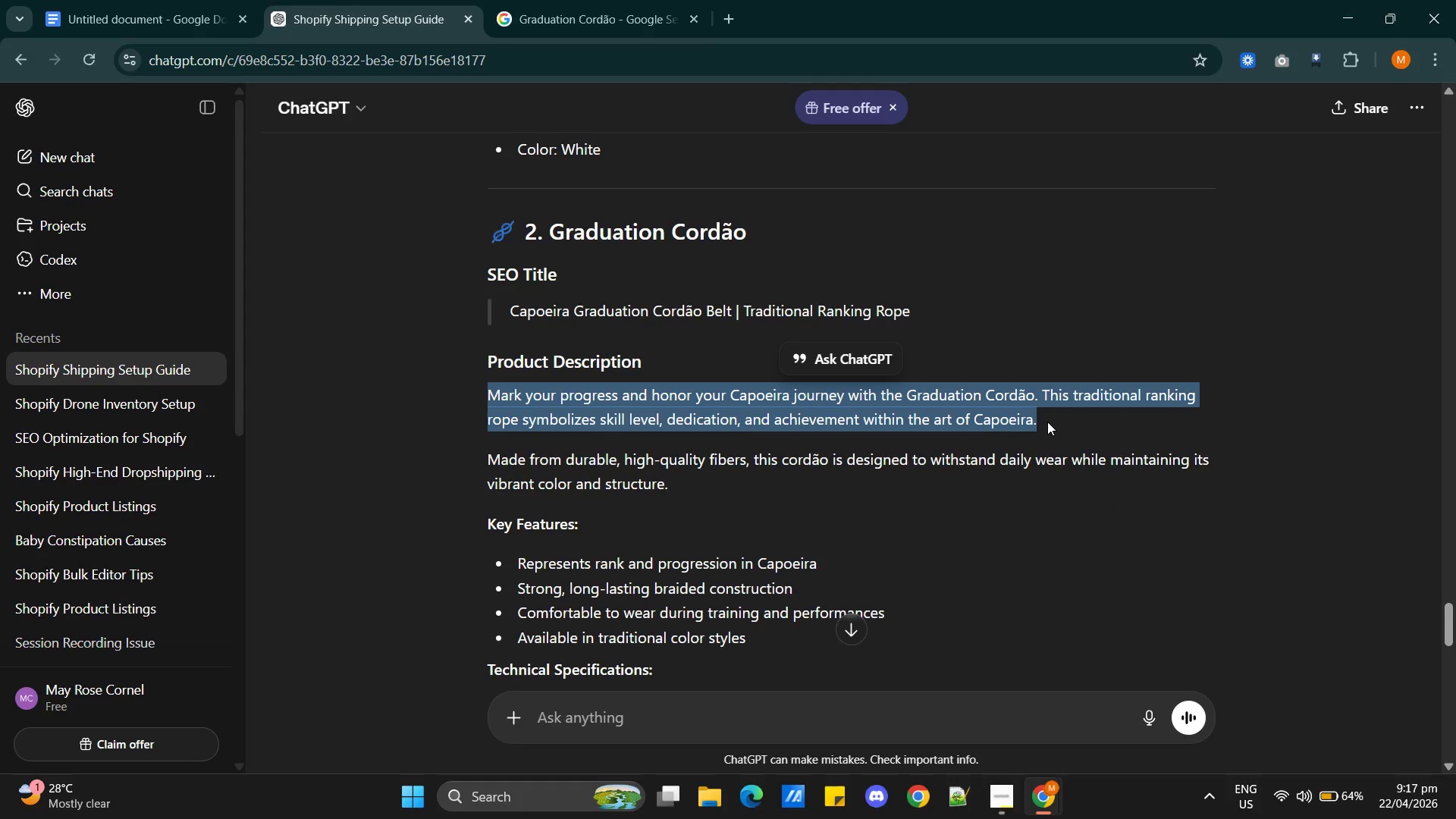 
key(Control+C)
 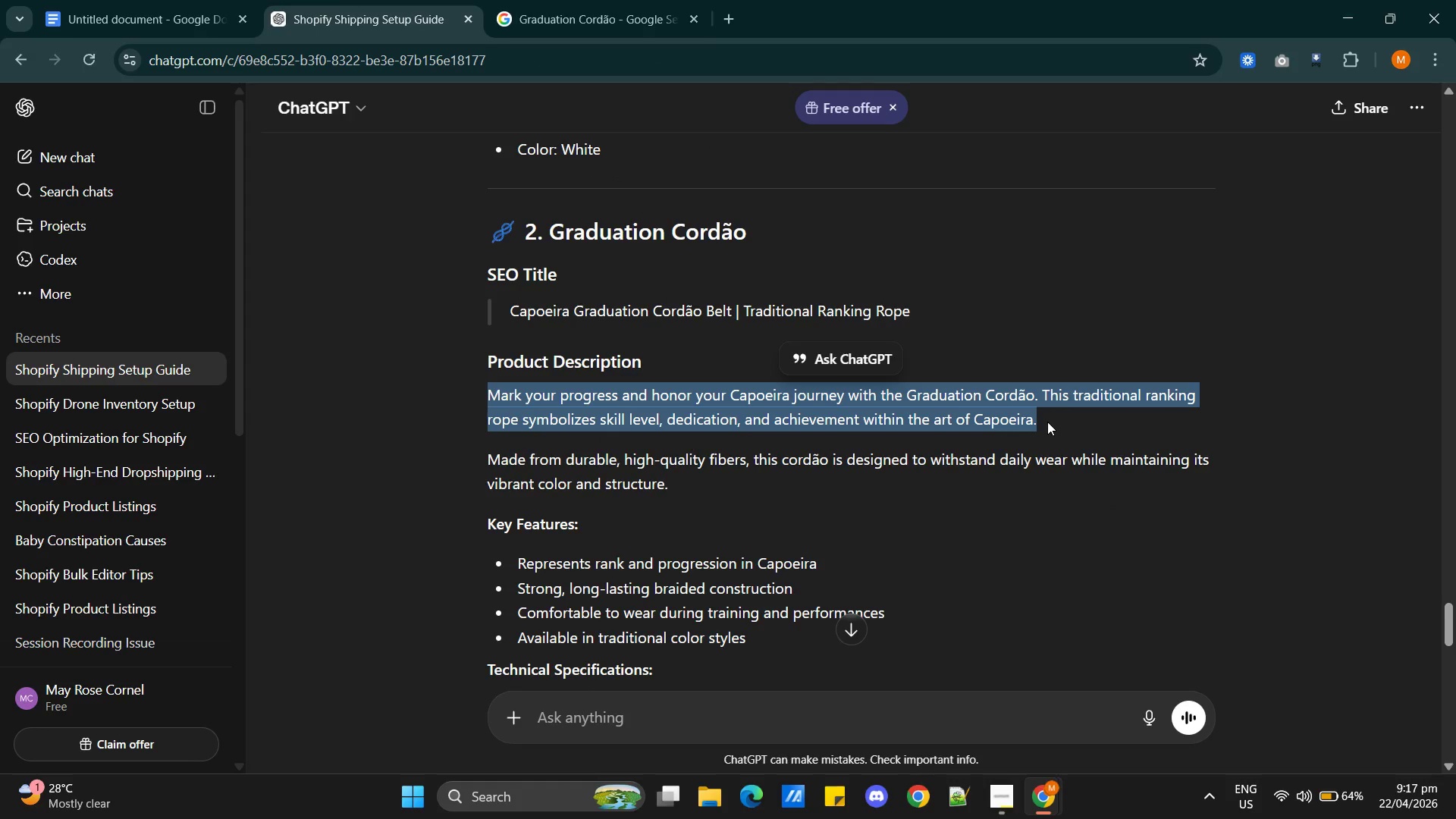 
key(Alt+AltLeft)
 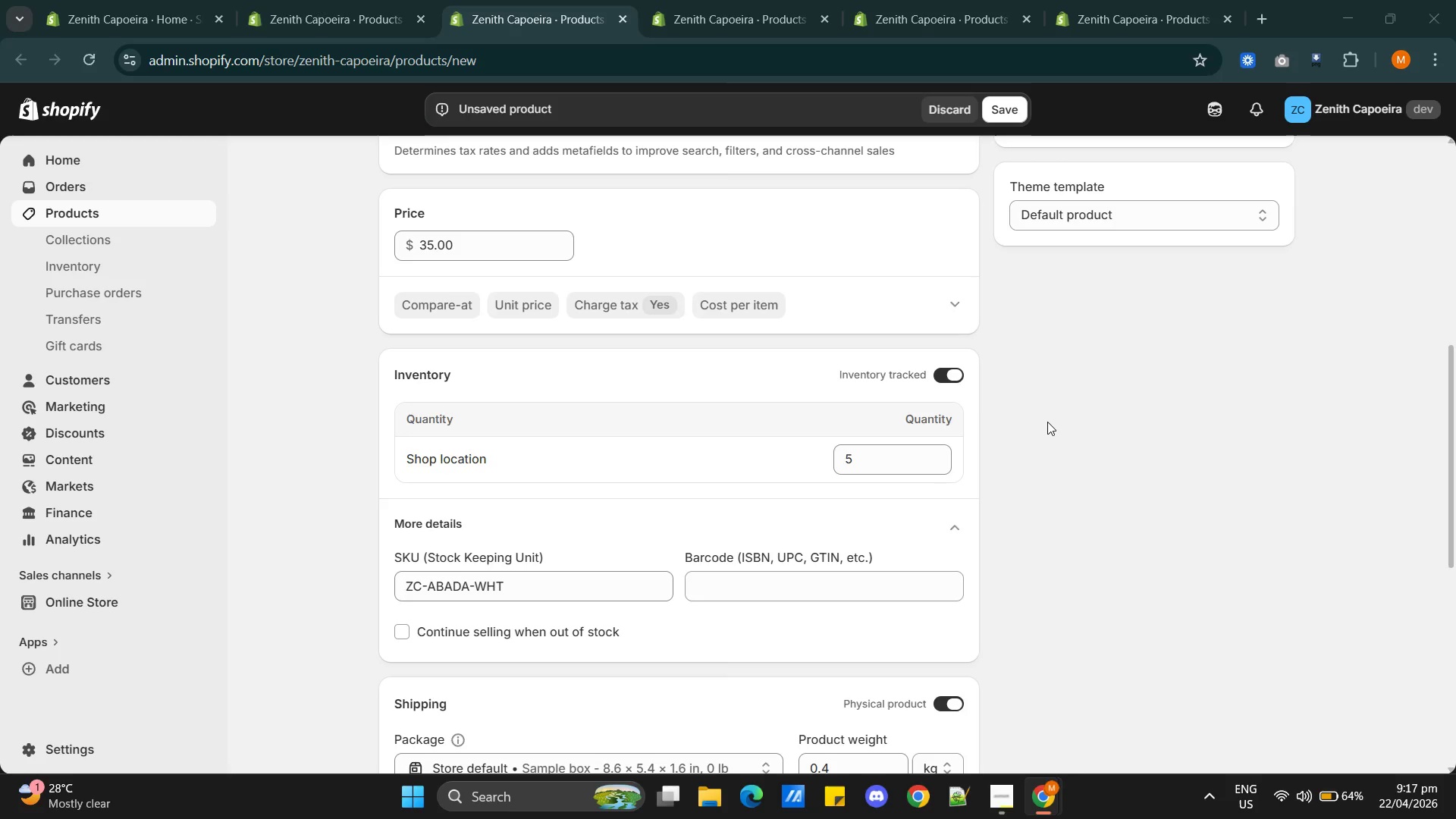 
key(Alt+Tab)
 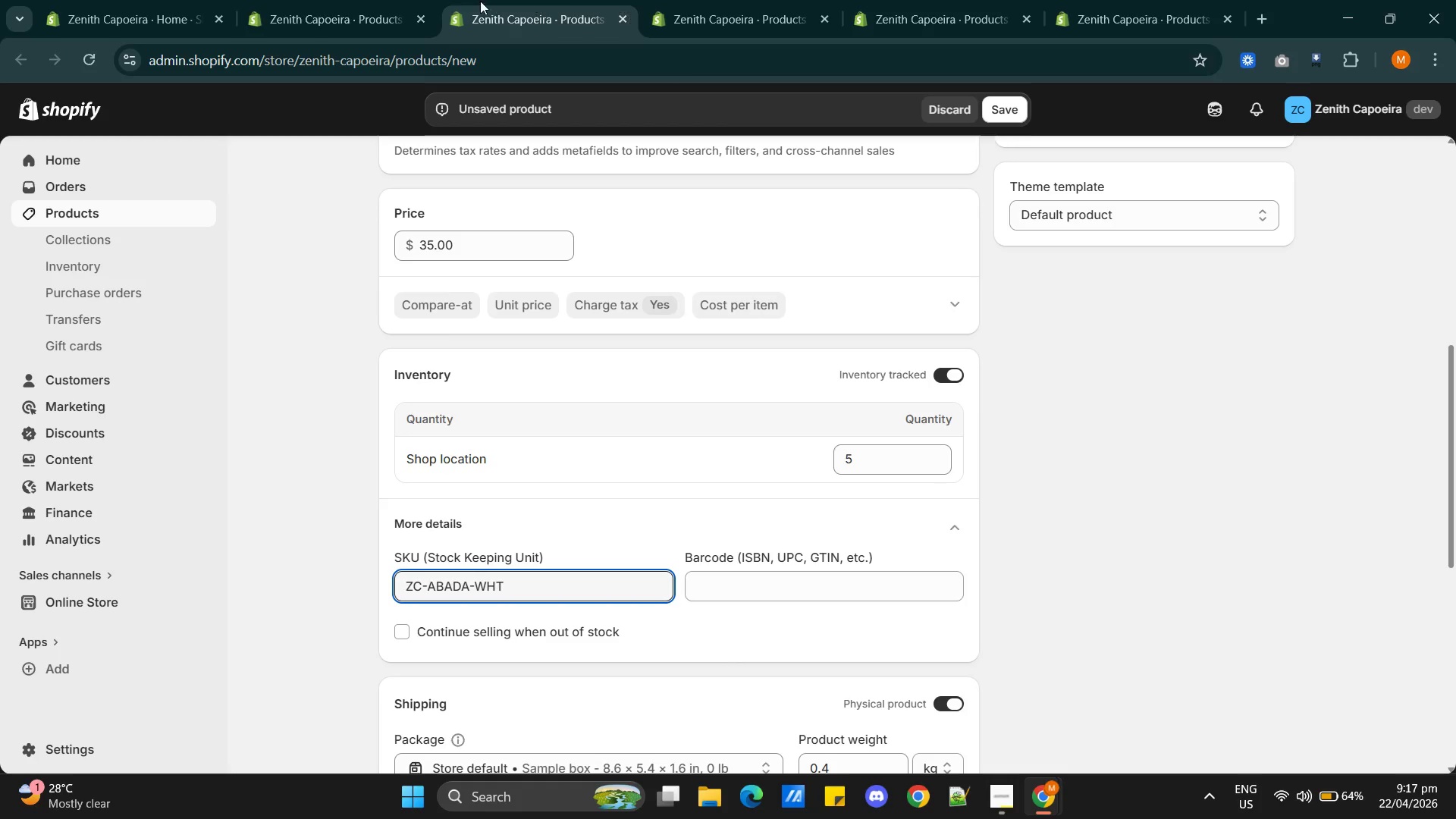 
key(Alt+AltLeft)
 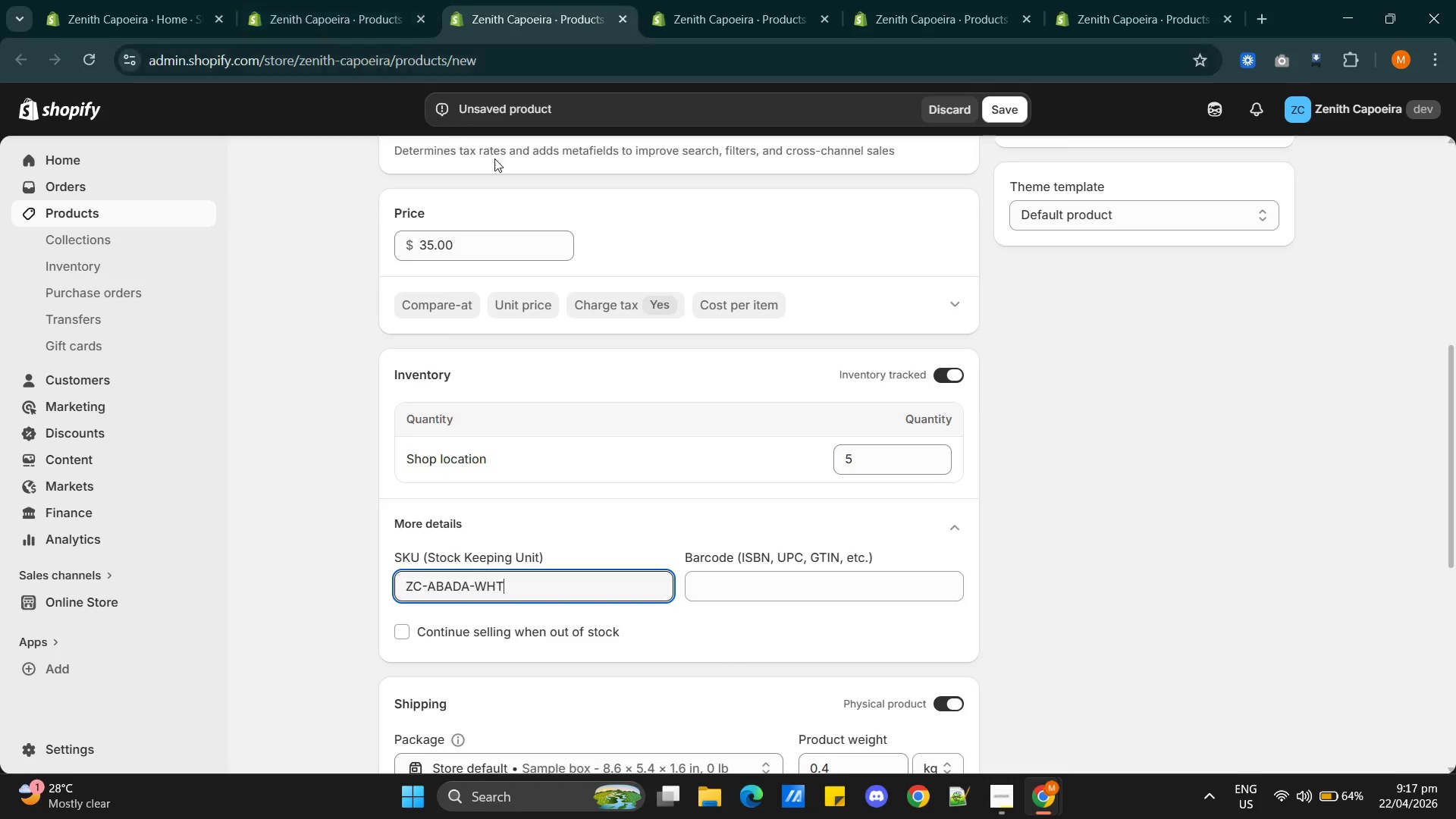 
key(Alt+Tab)
 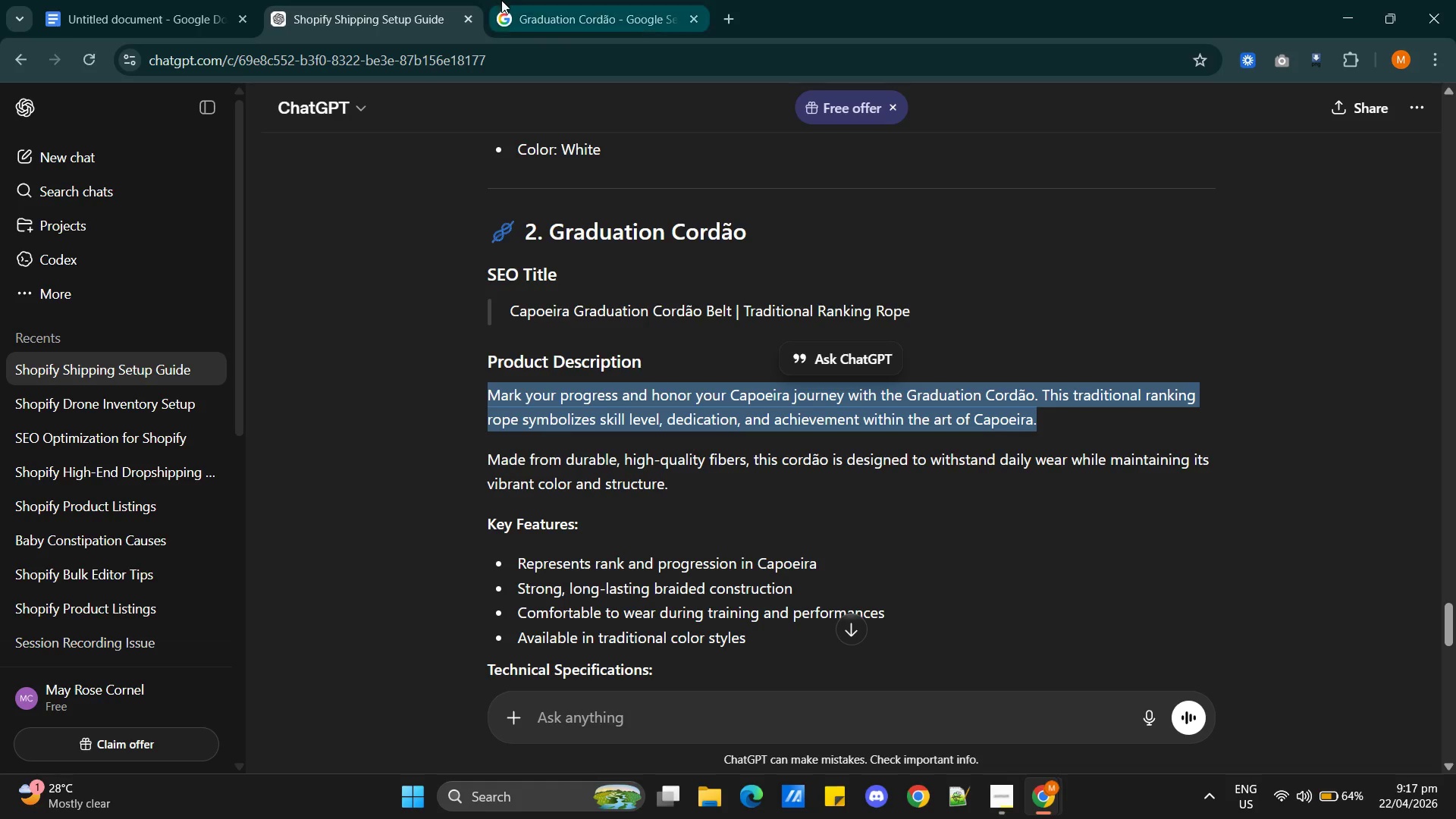 
left_click([534, 13])
 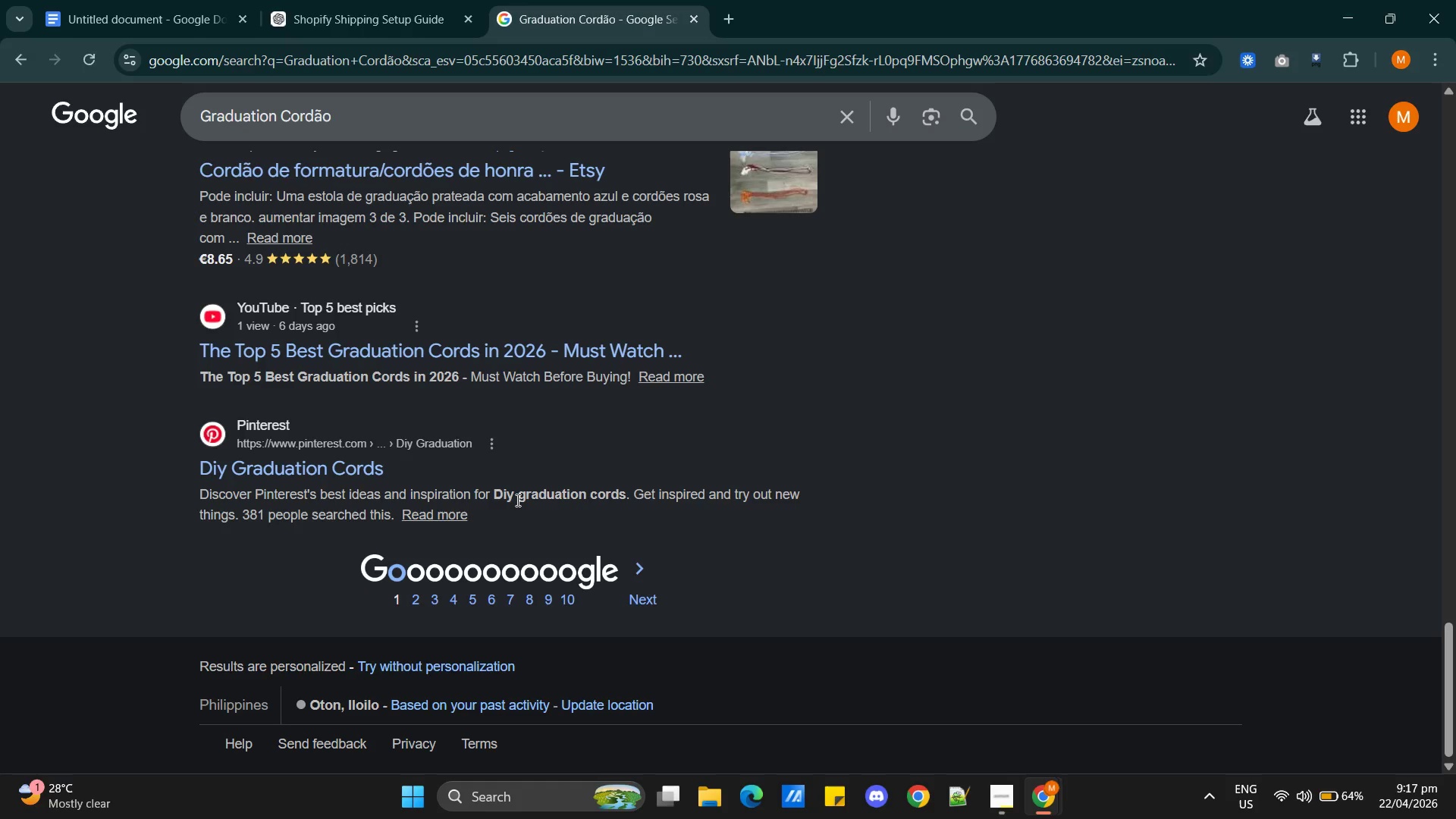 
scroll: coordinate [516, 500], scroll_direction: up, amount: 2.0
 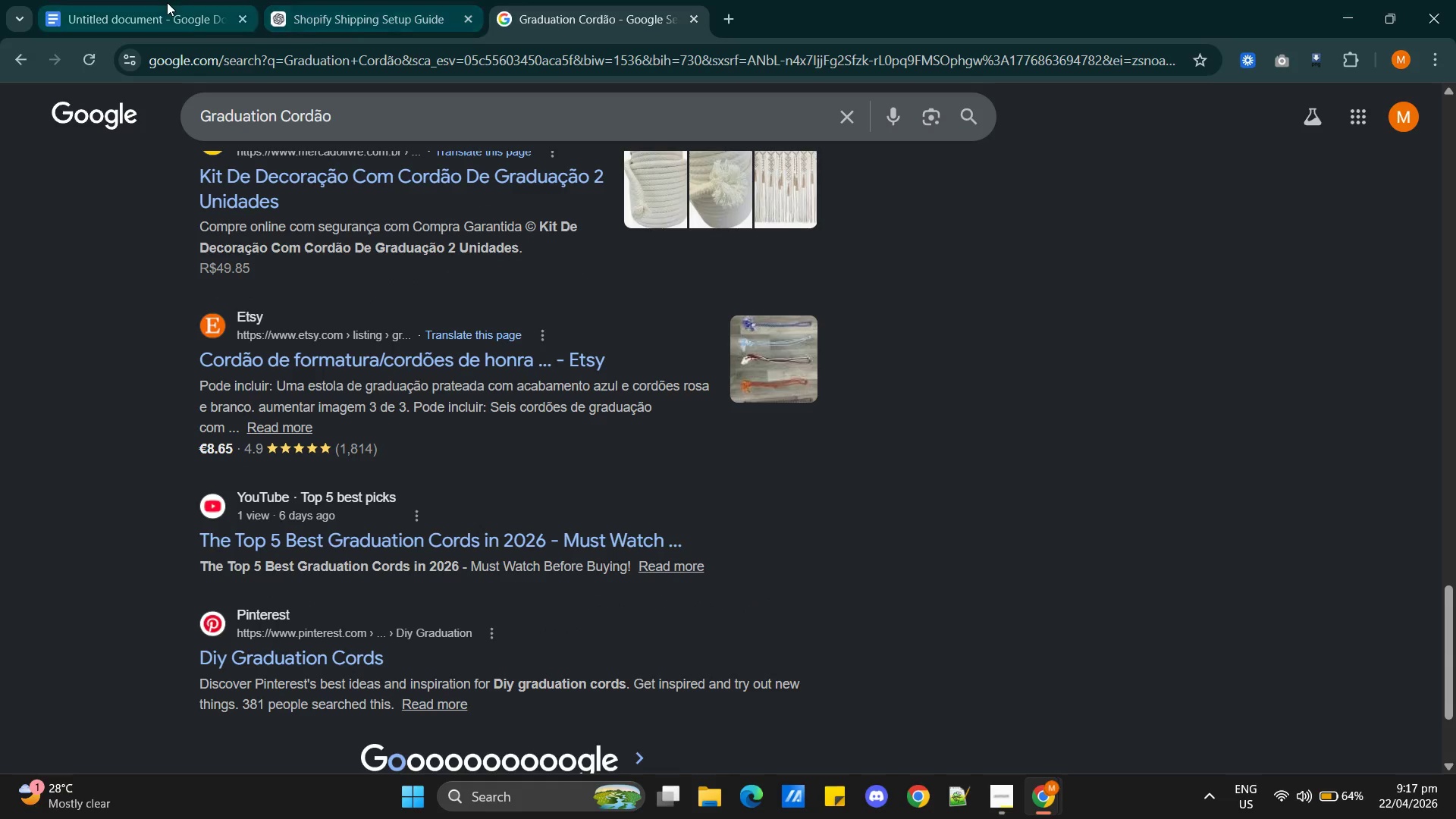 
left_click([166, 0])
 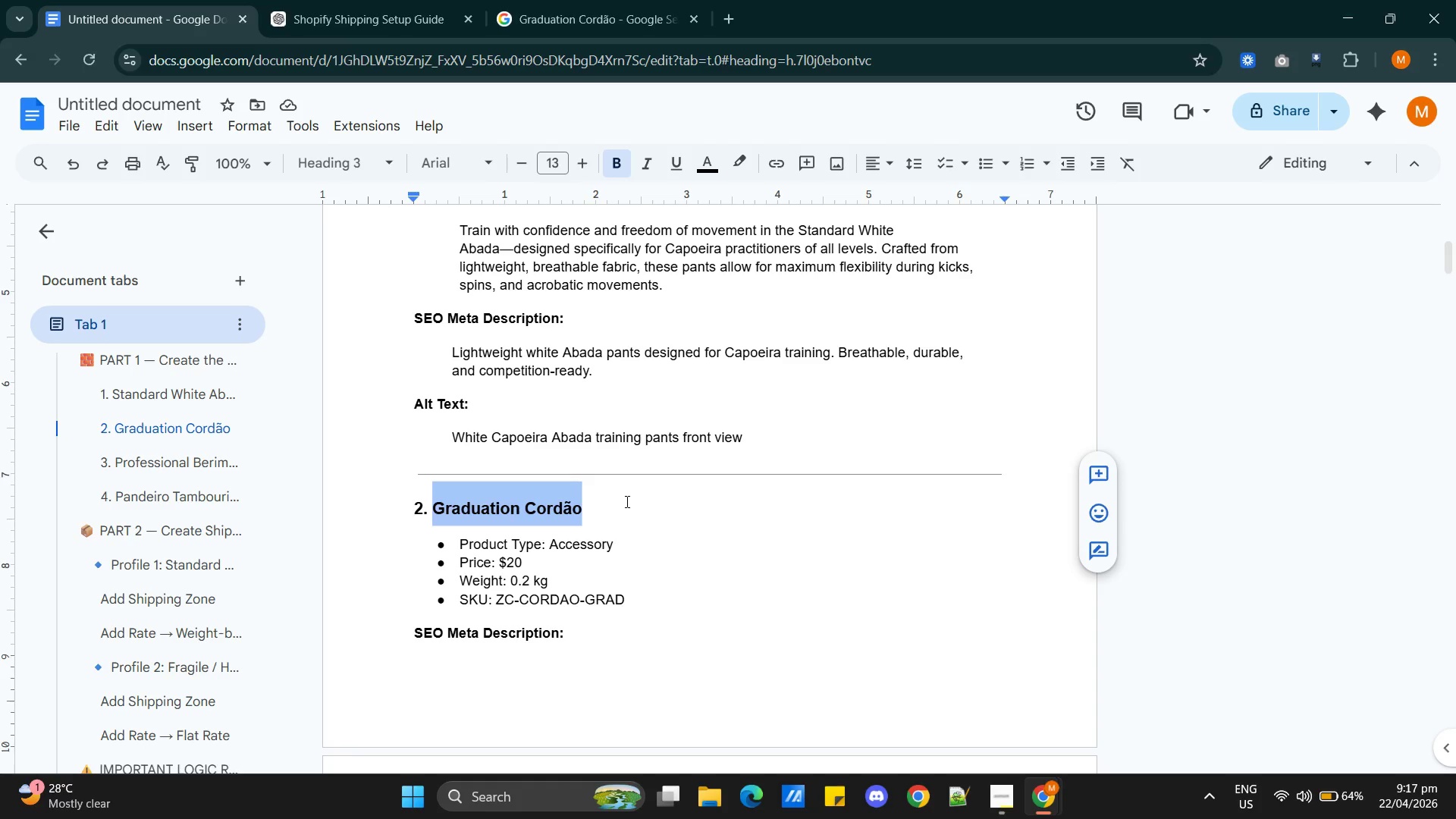 
scroll: coordinate [626, 501], scroll_direction: down, amount: 2.0
 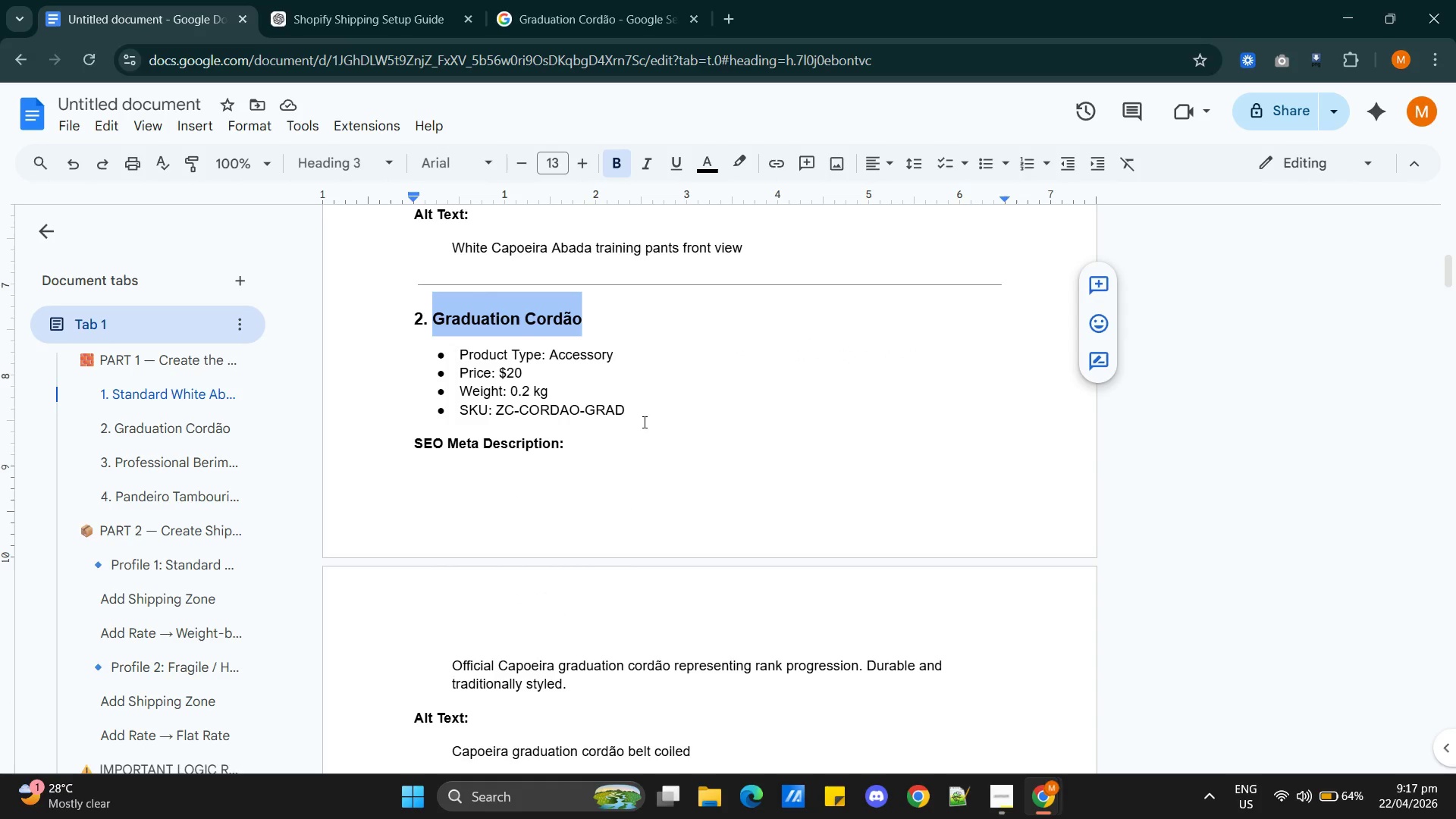 
left_click([651, 419])
 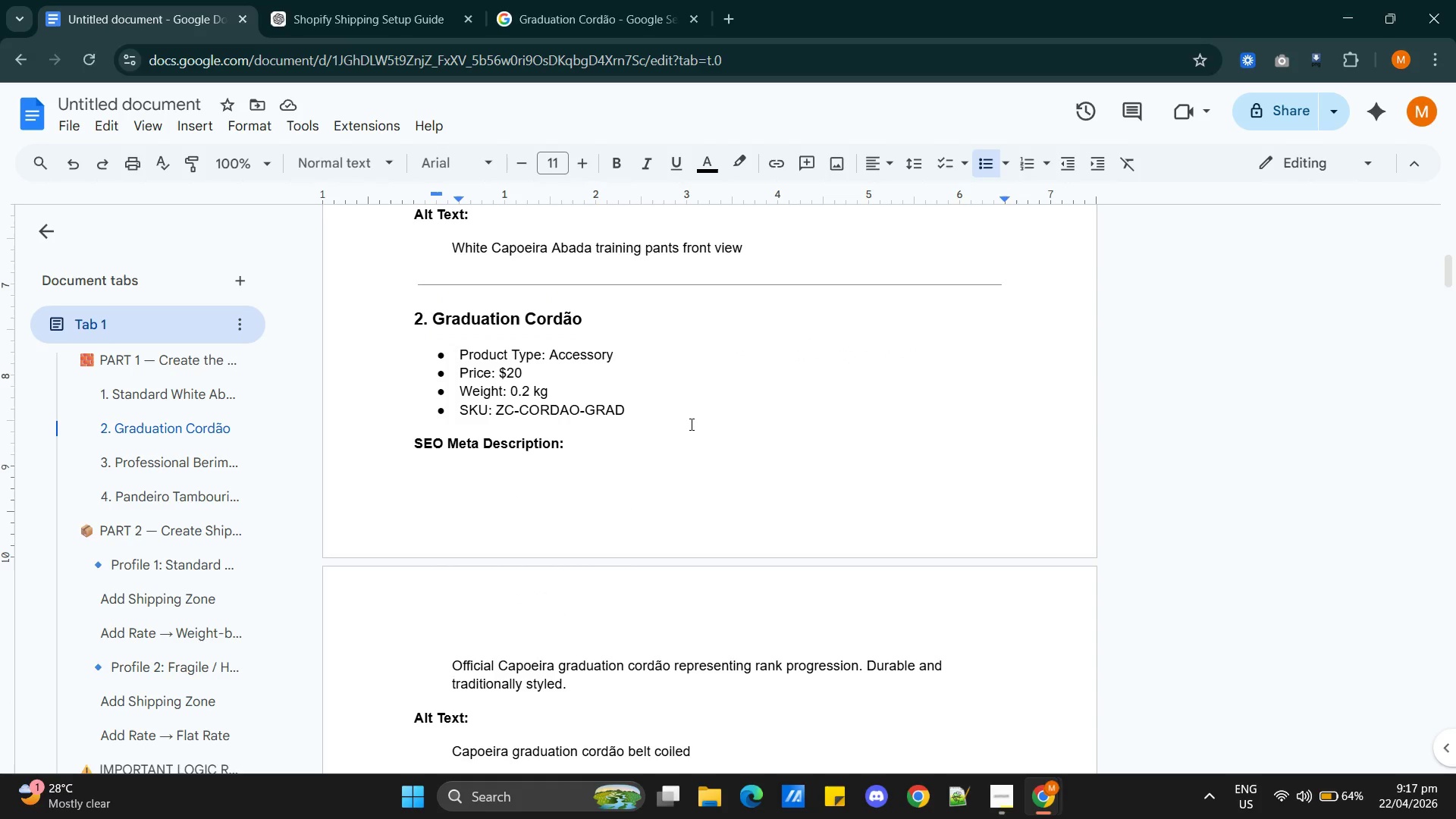 
key(Enter)
 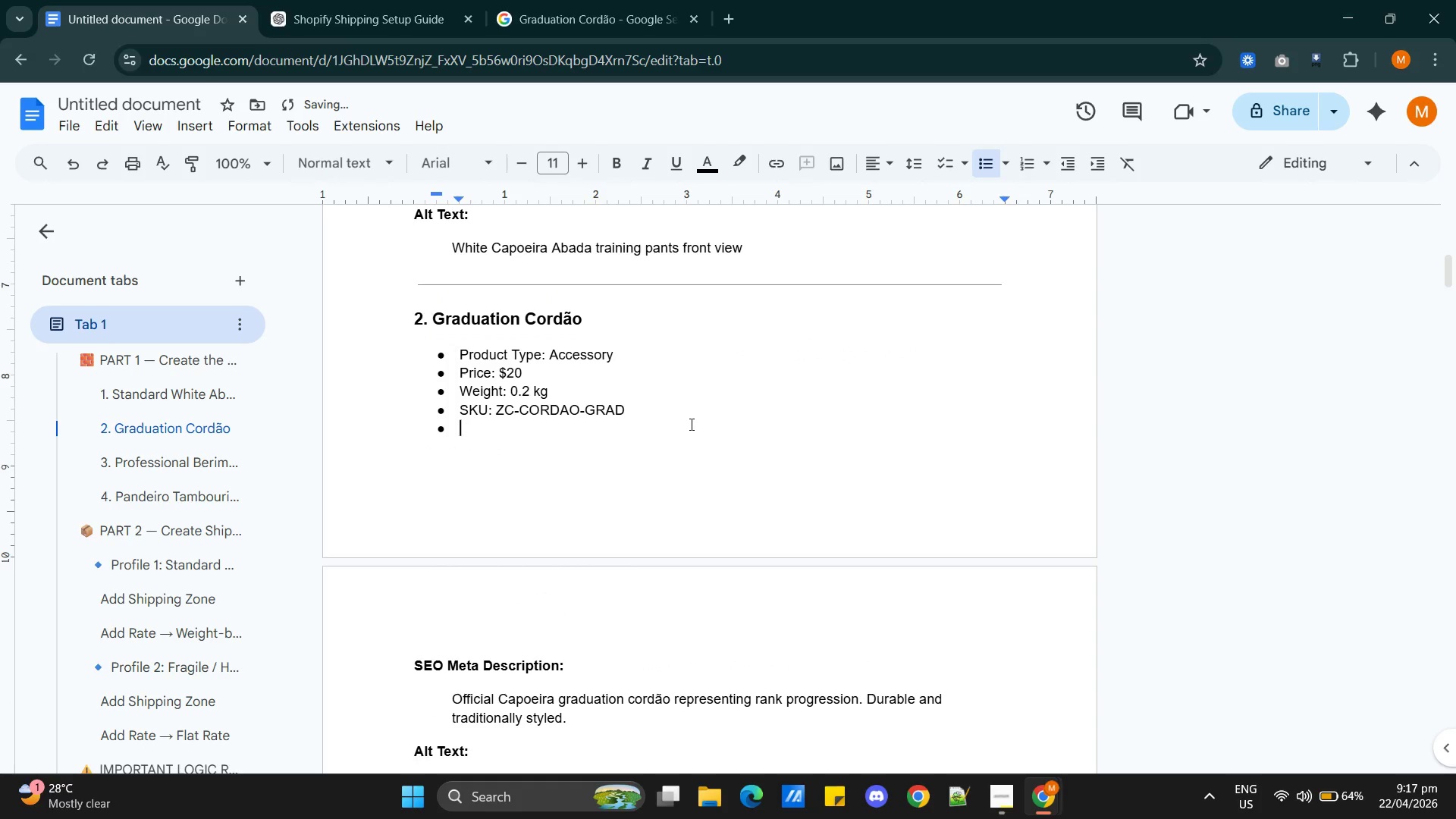 
key(Enter)
 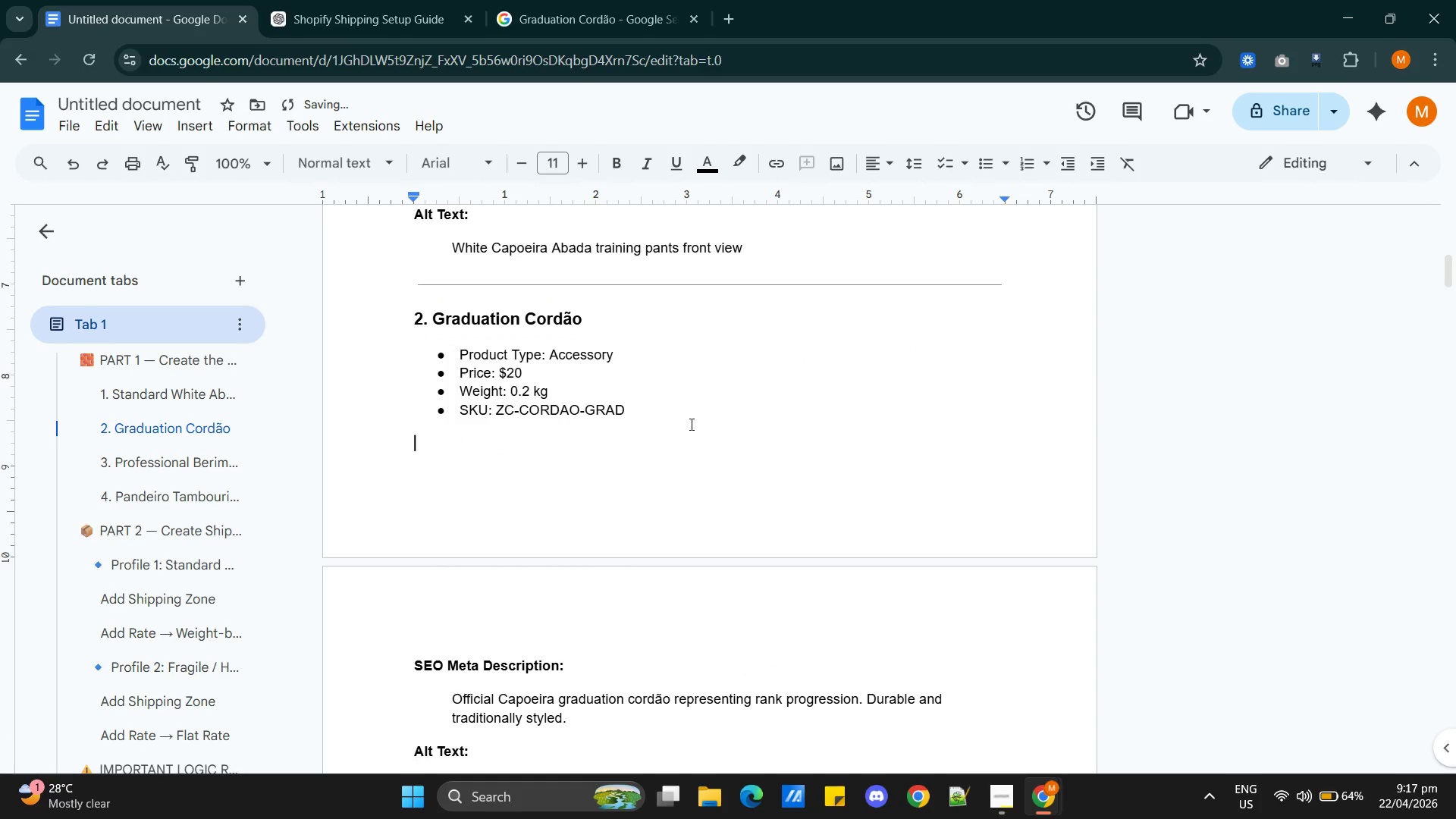 
key(Control+V)
 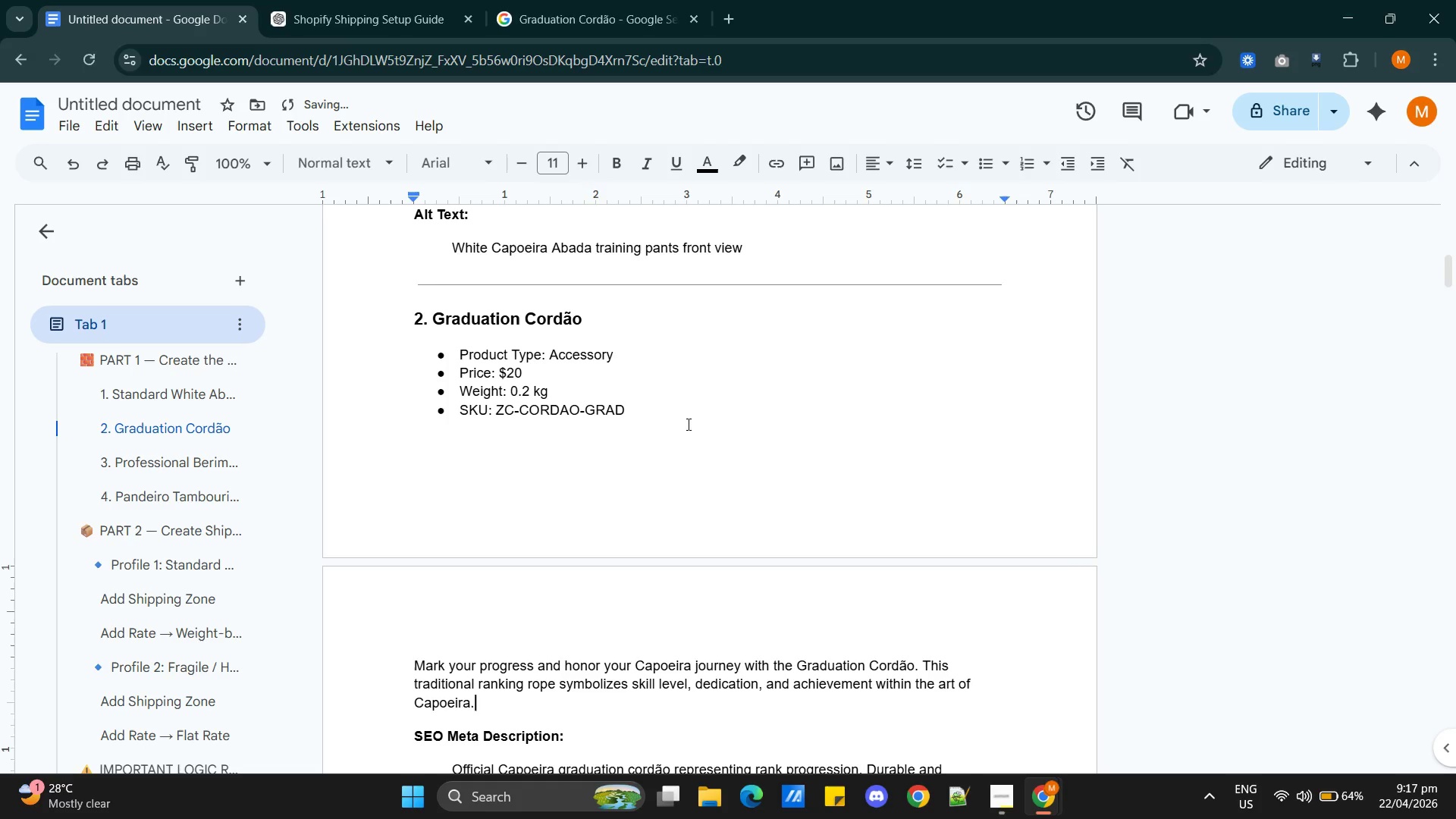 
scroll: coordinate [708, 389], scroll_direction: down, amount: 5.0
 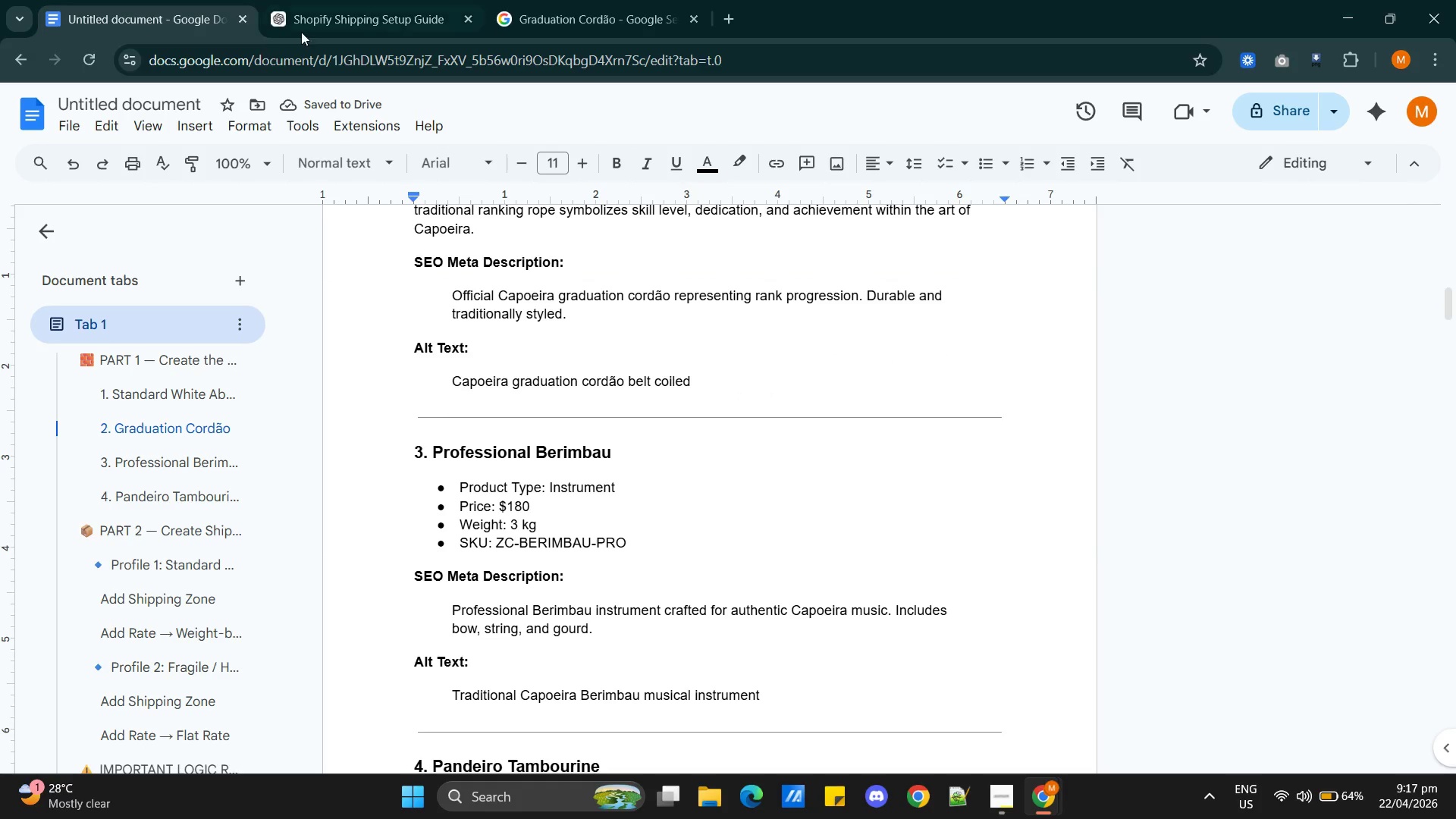 
left_click([309, 21])
 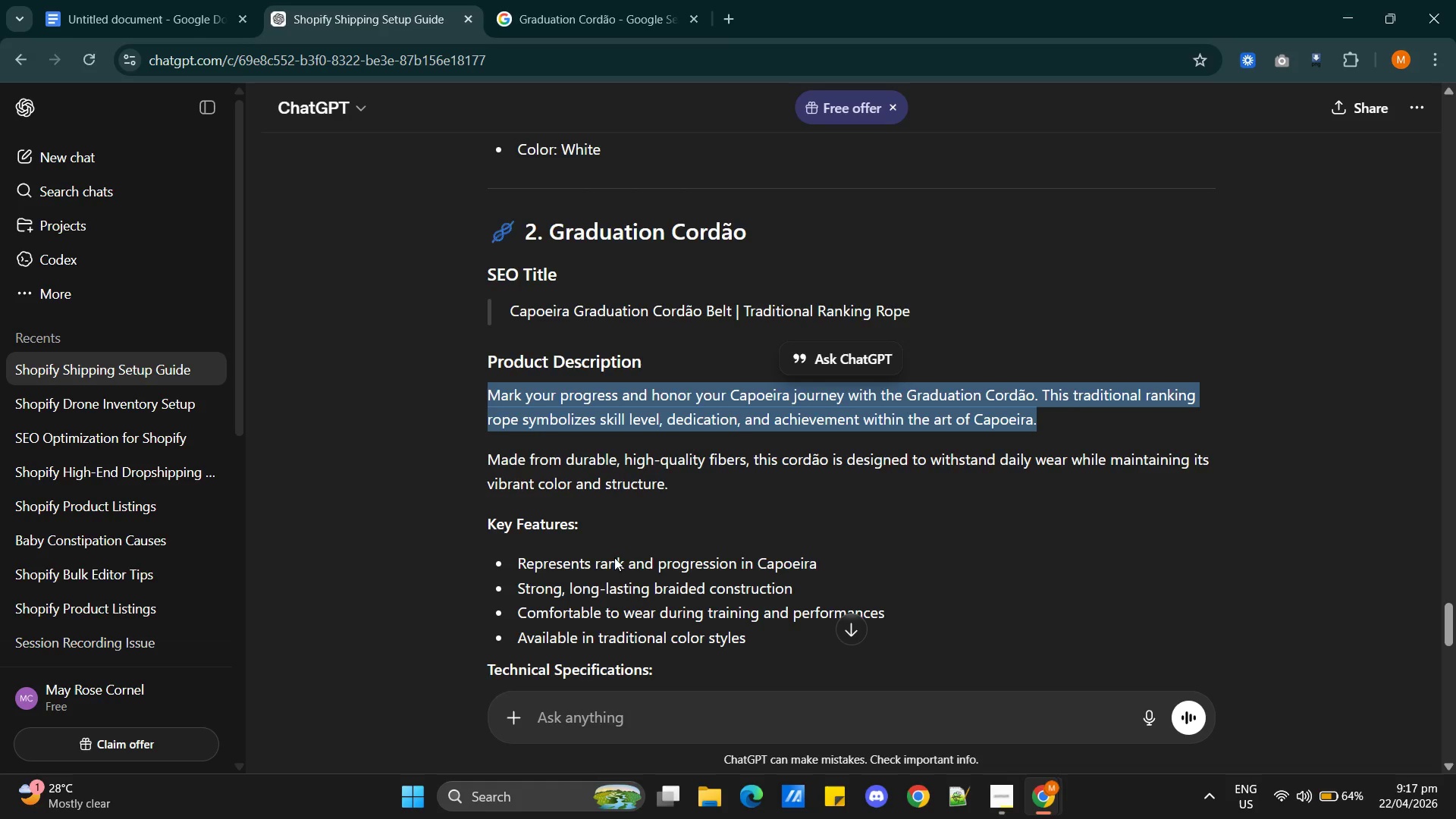 
scroll: coordinate [655, 574], scroll_direction: down, amount: 6.0
 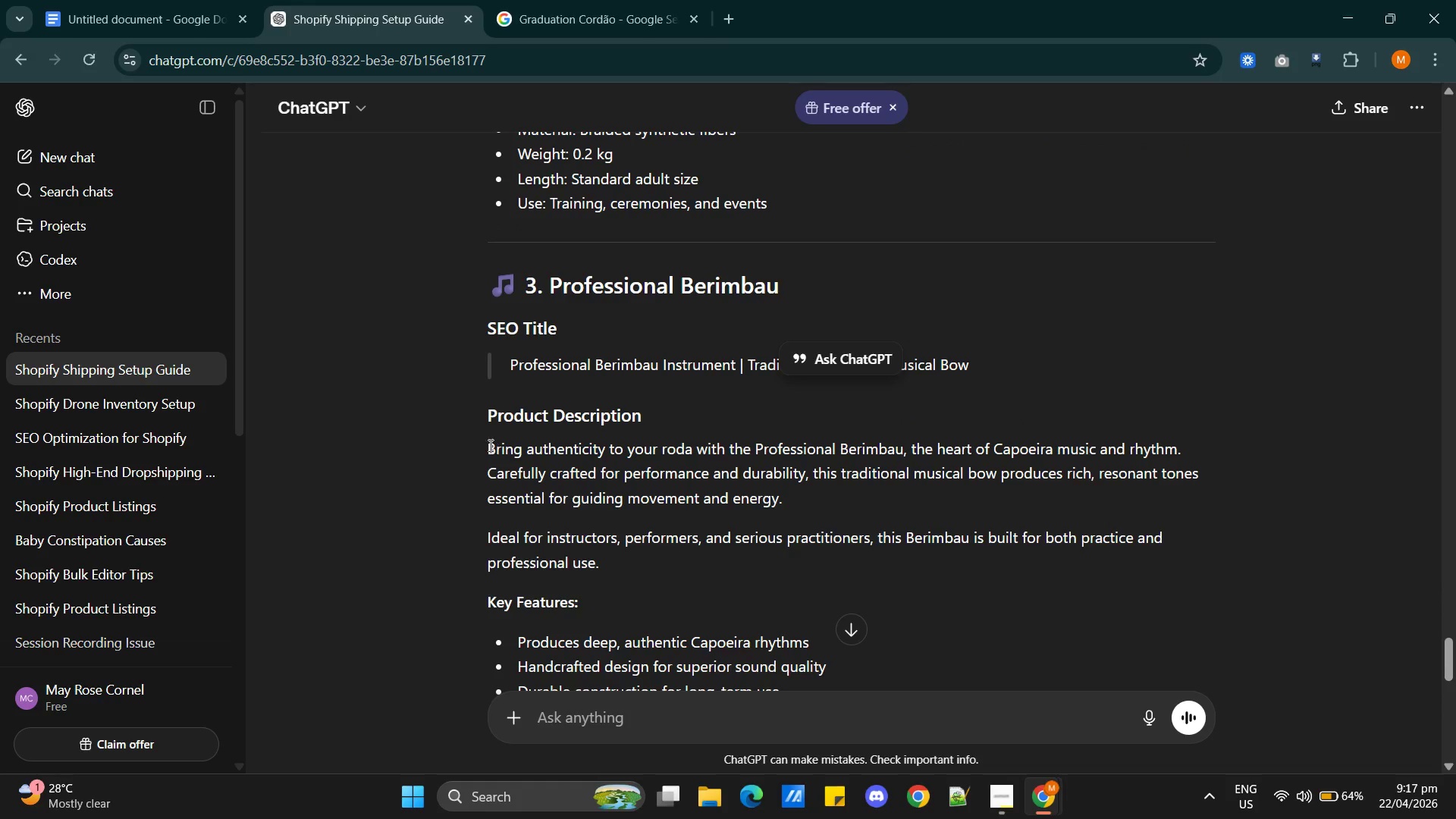 
left_click_drag(start_coordinate=[487, 444], to_coordinate=[799, 496])
 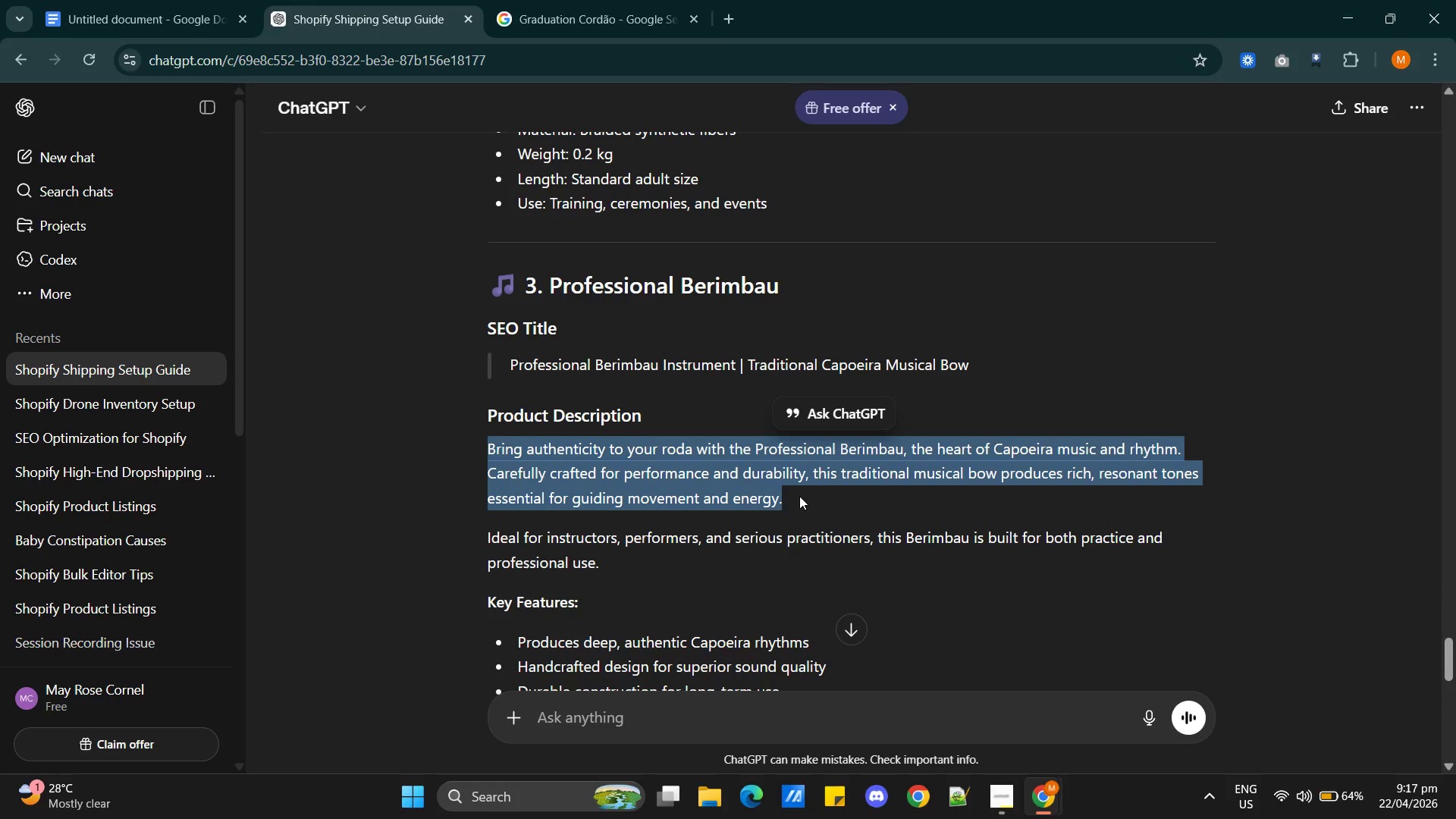 
key(Control+C)
 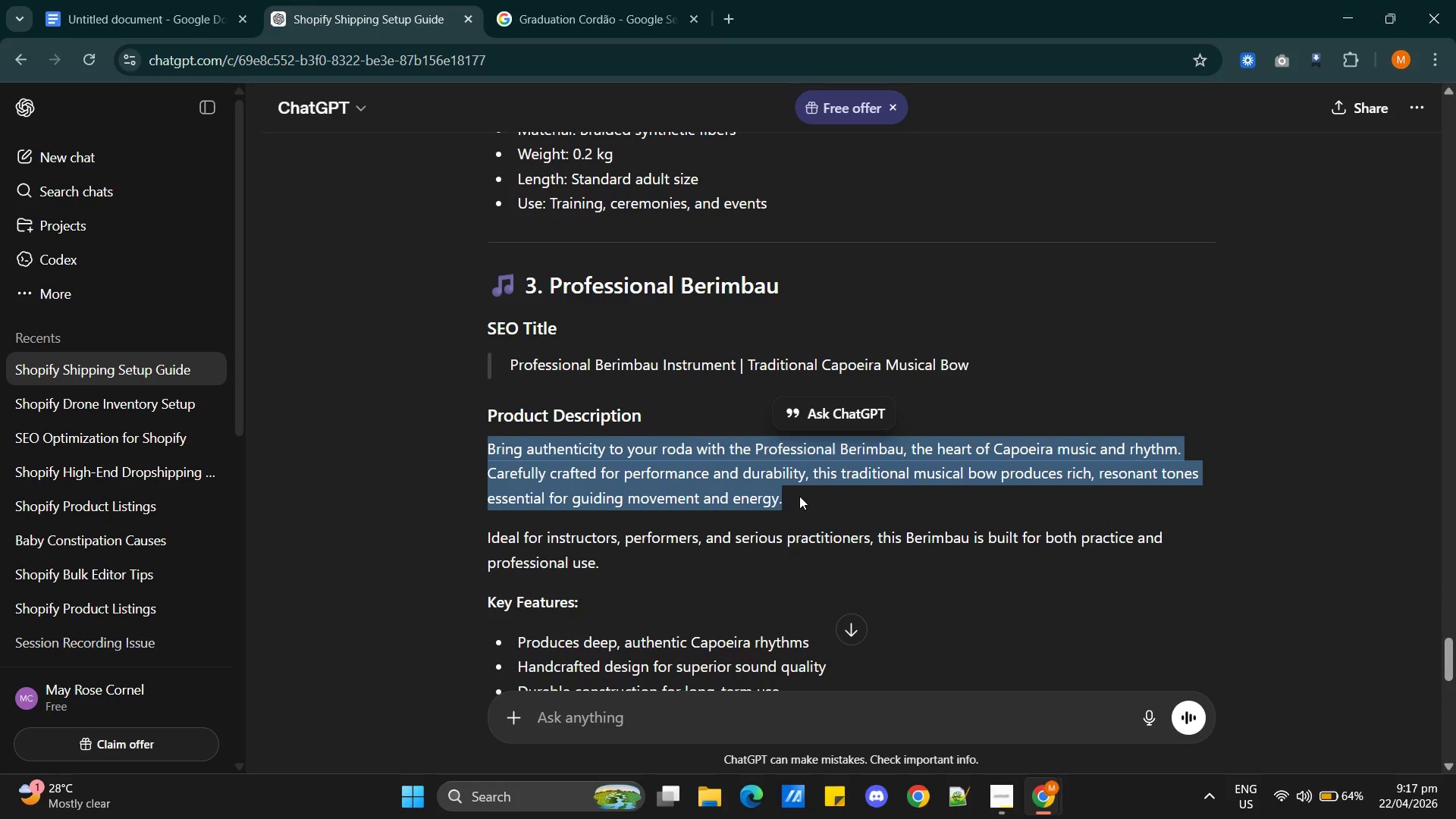 
key(Alt+AltLeft)
 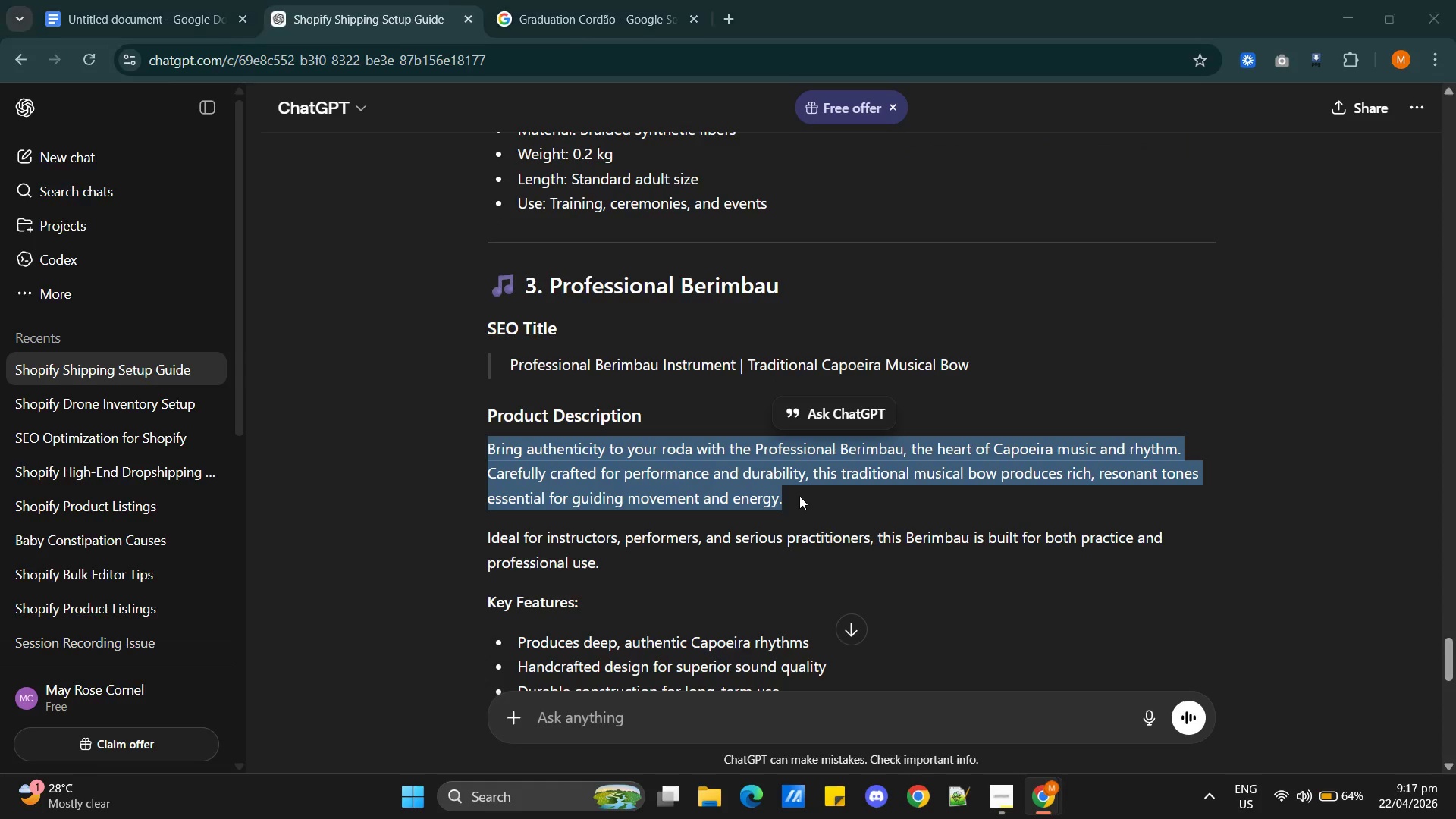 
key(Alt+Tab)
 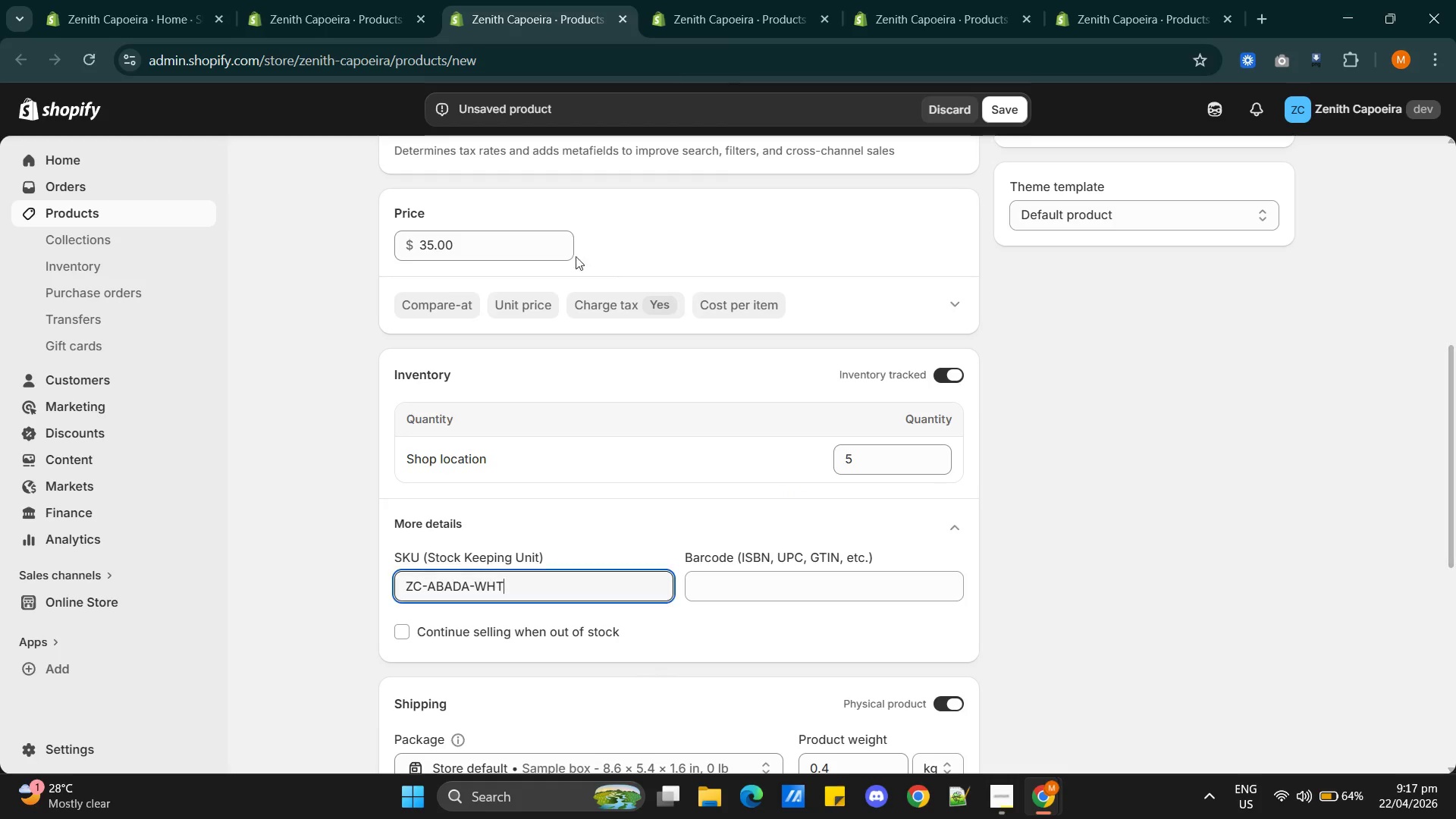 
key(Alt+AltLeft)
 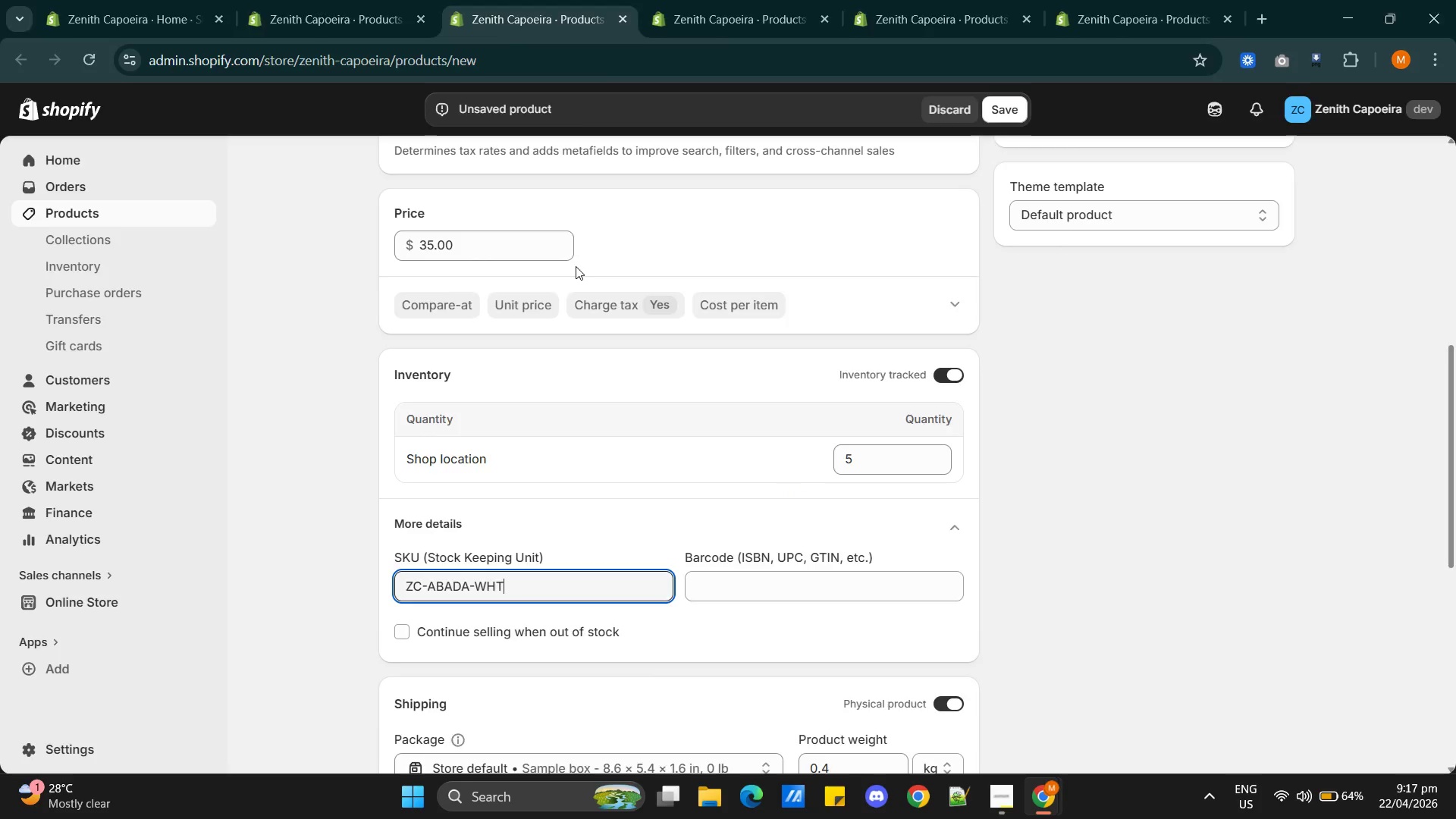 
key(Alt+Tab)
 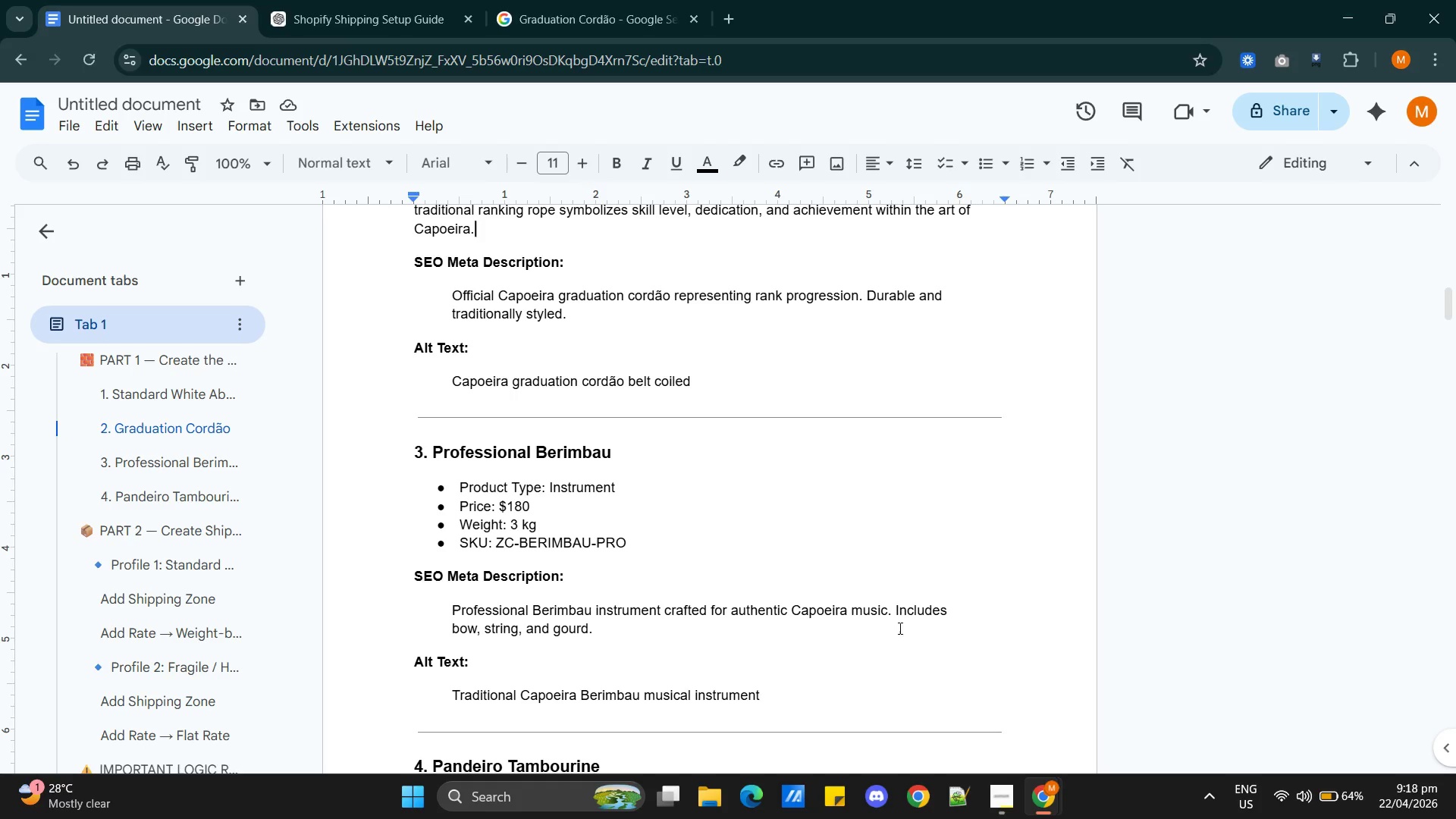 
scroll: coordinate [536, 564], scroll_direction: down, amount: 3.0
 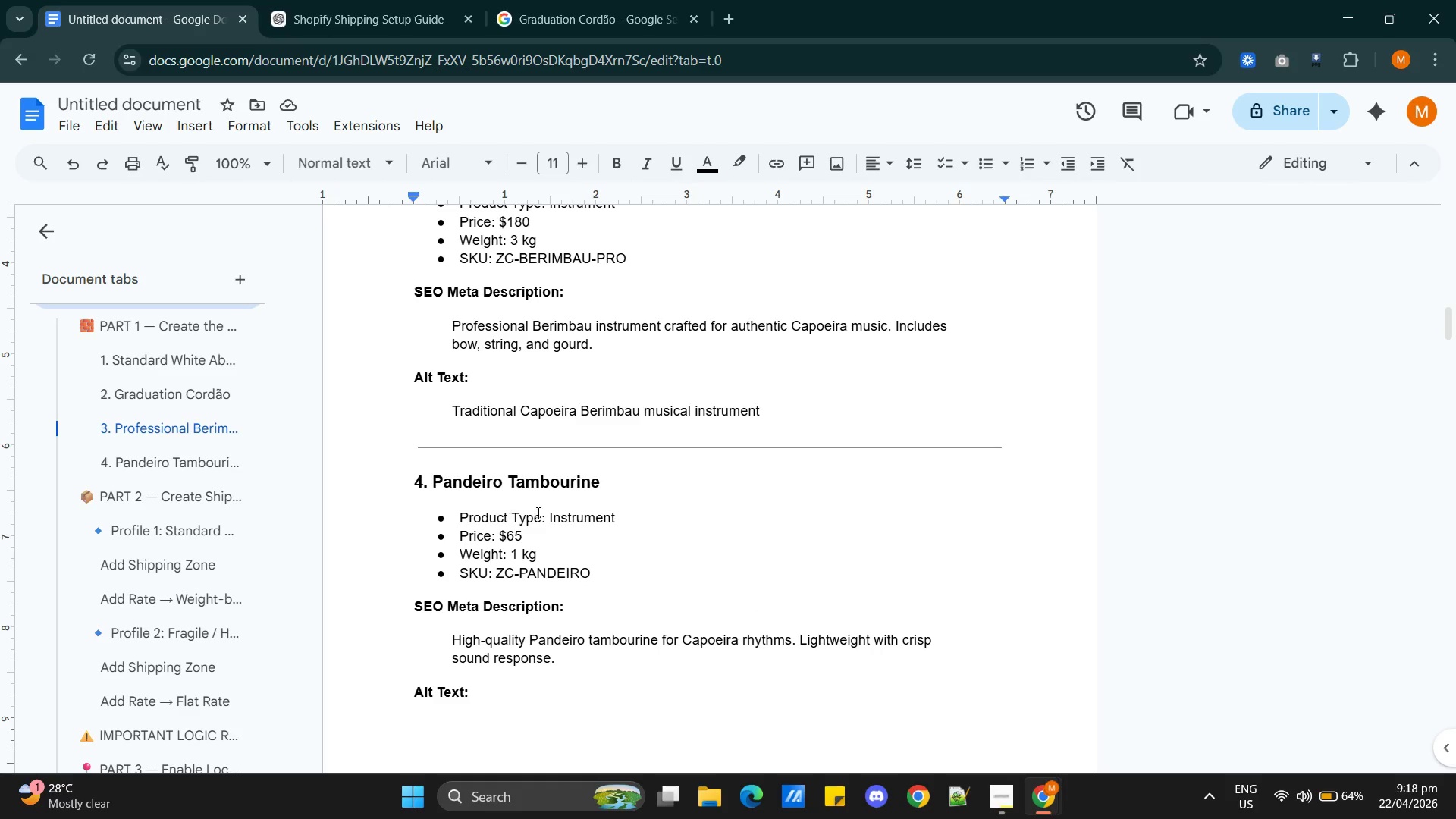 
scroll: coordinate [613, 522], scroll_direction: up, amount: 3.0
 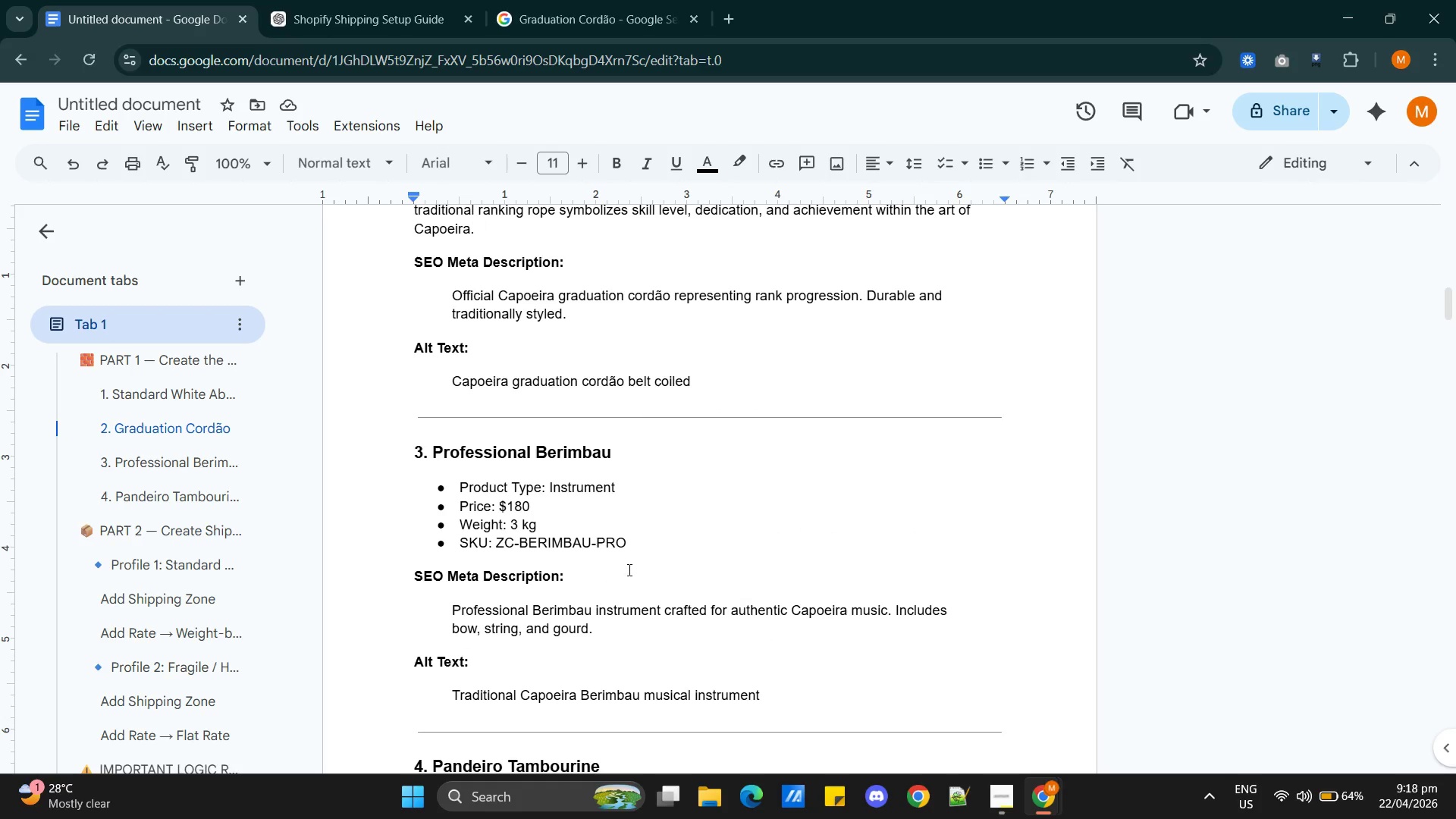 
left_click([647, 553])
 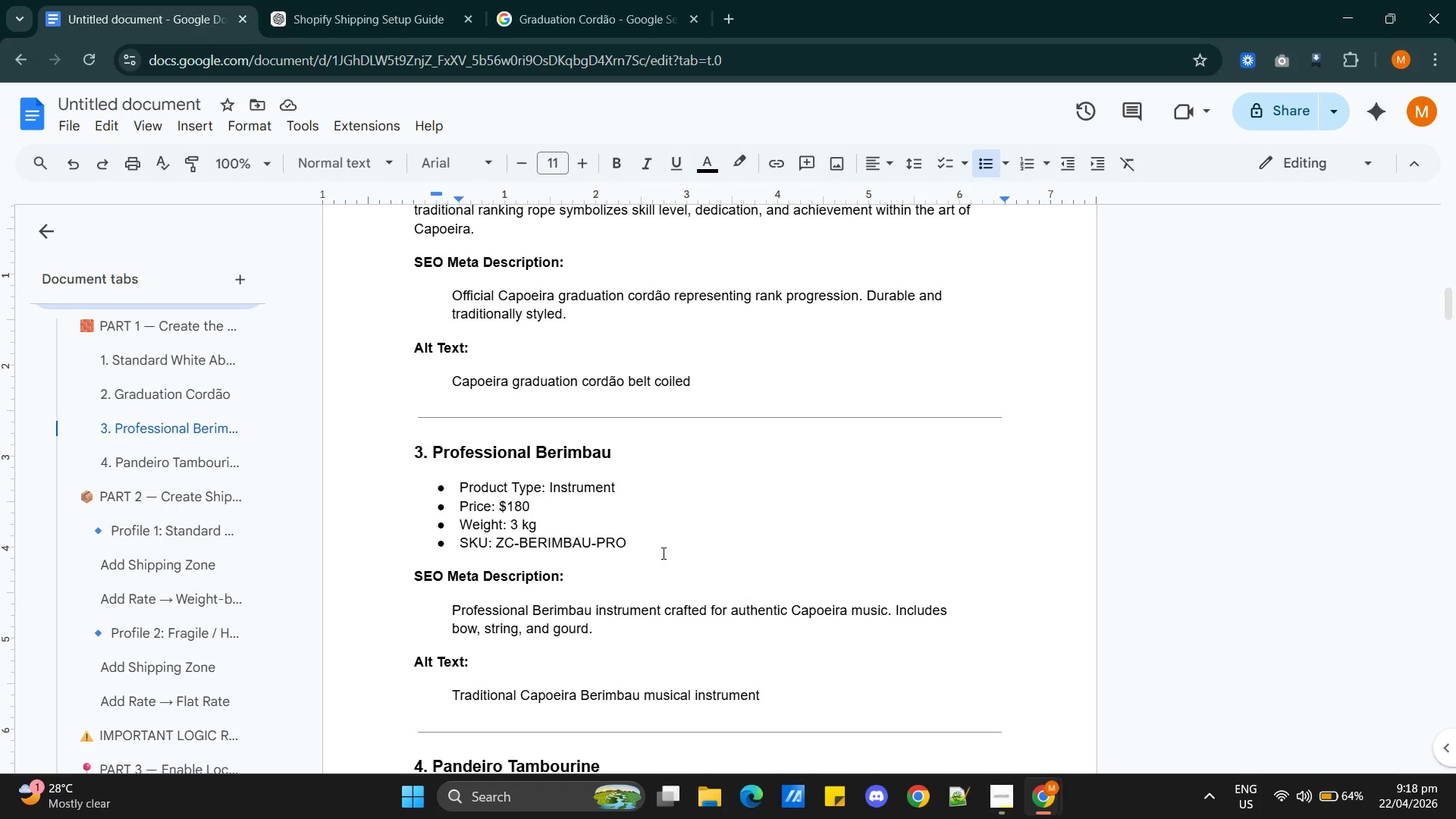 
key(Enter)
 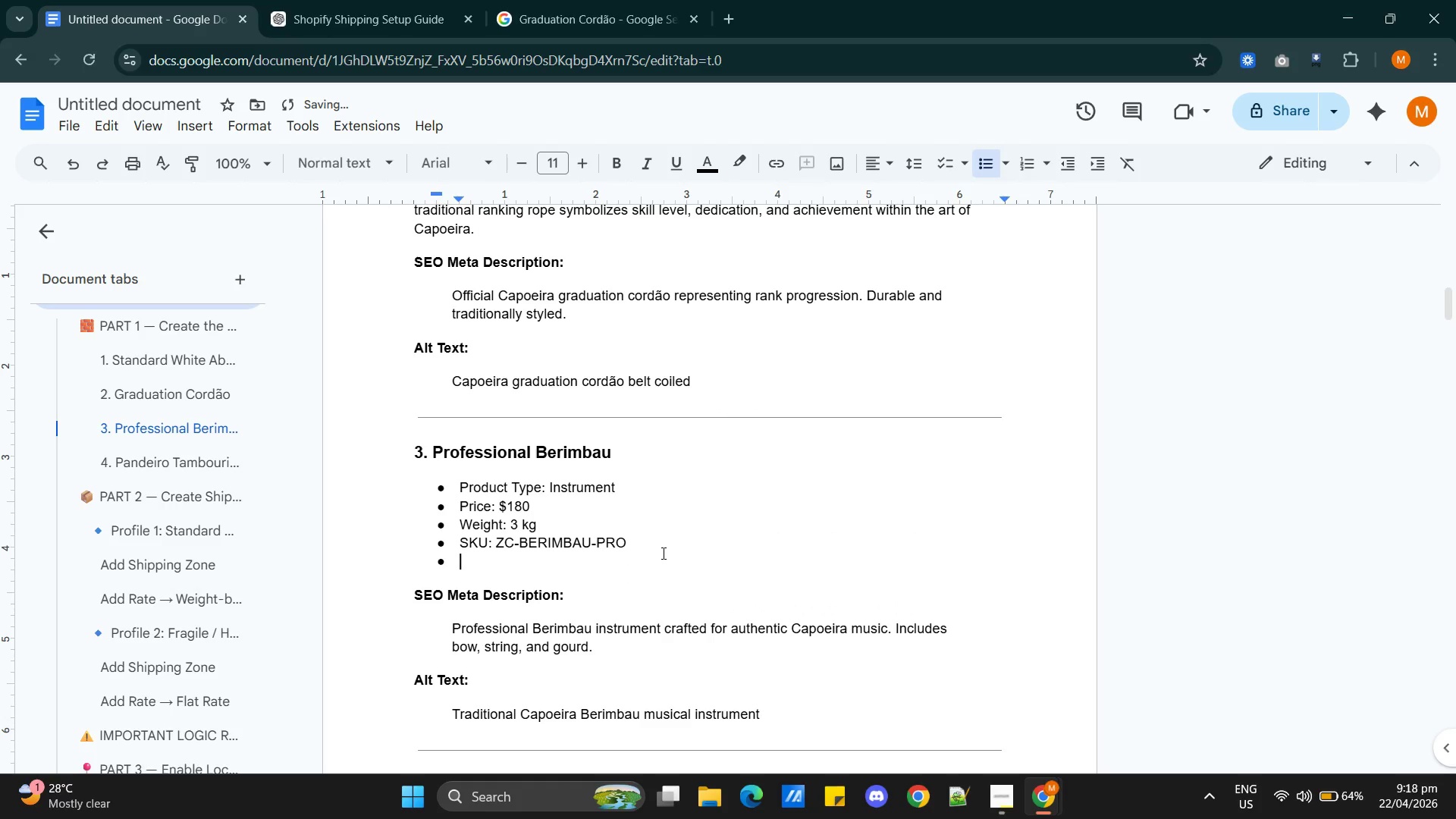 
key(Enter)
 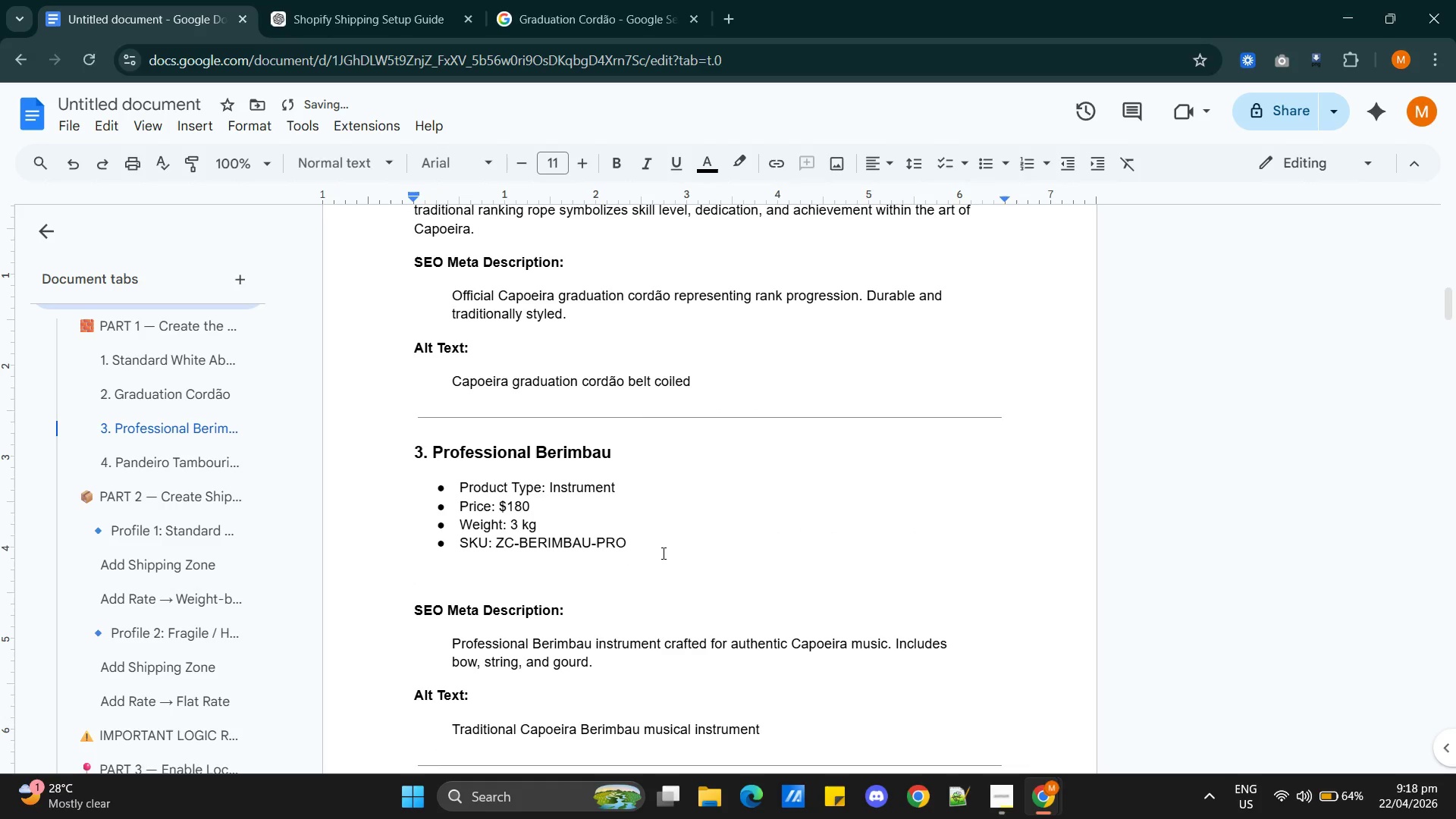 
key(Control+V)
 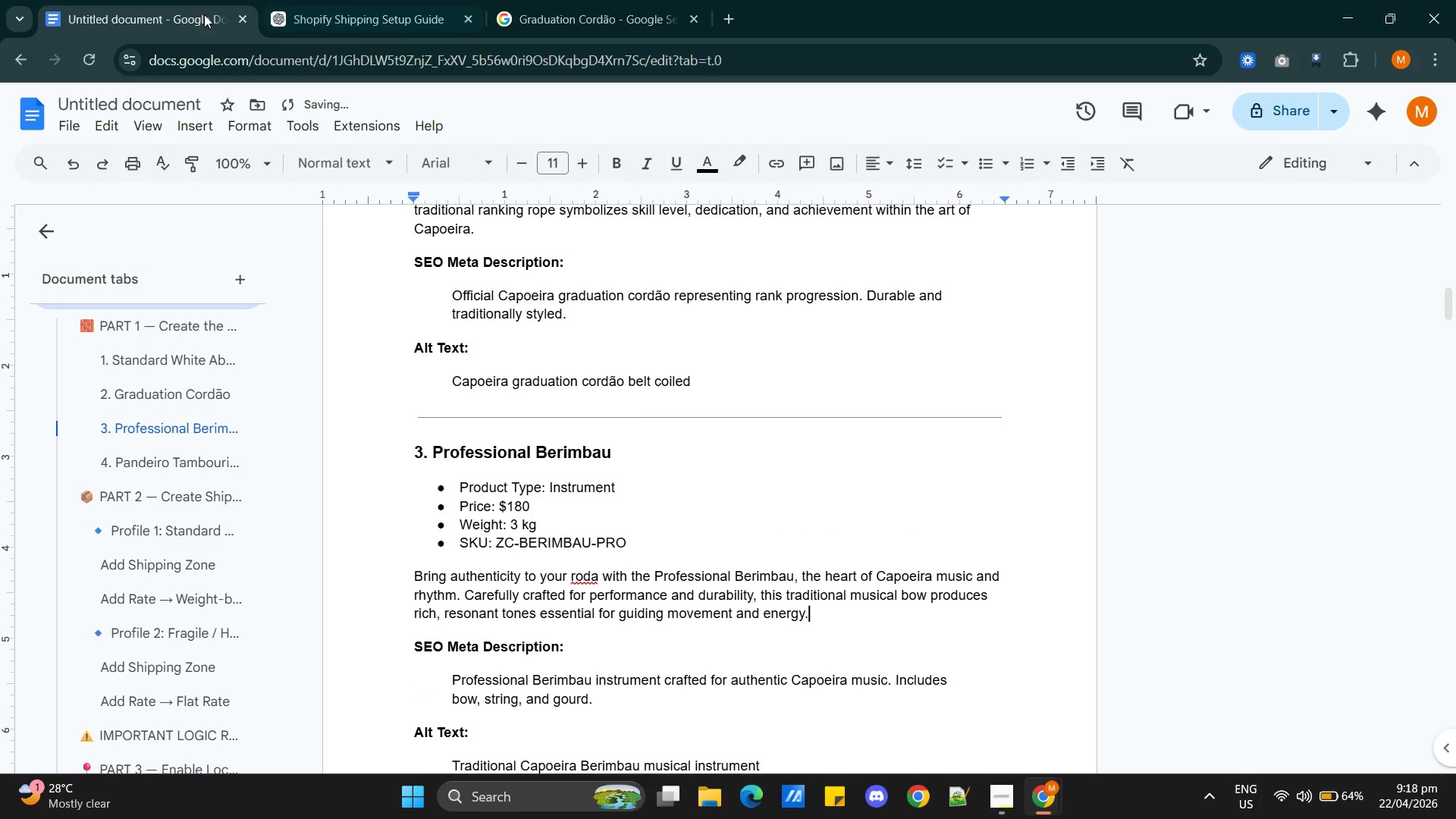 
left_click([296, 24])
 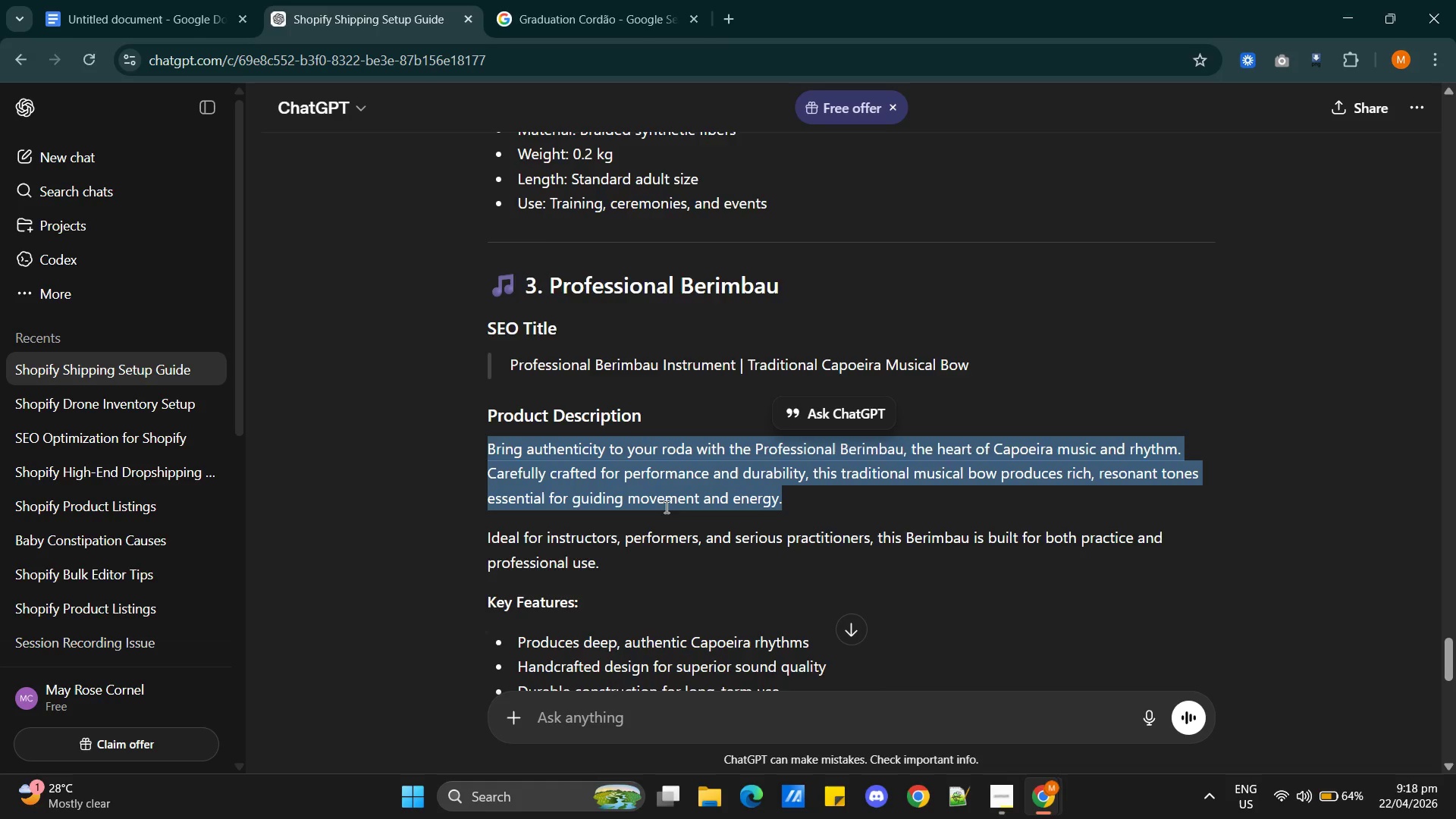 
scroll: coordinate [665, 503], scroll_direction: down, amount: 7.0
 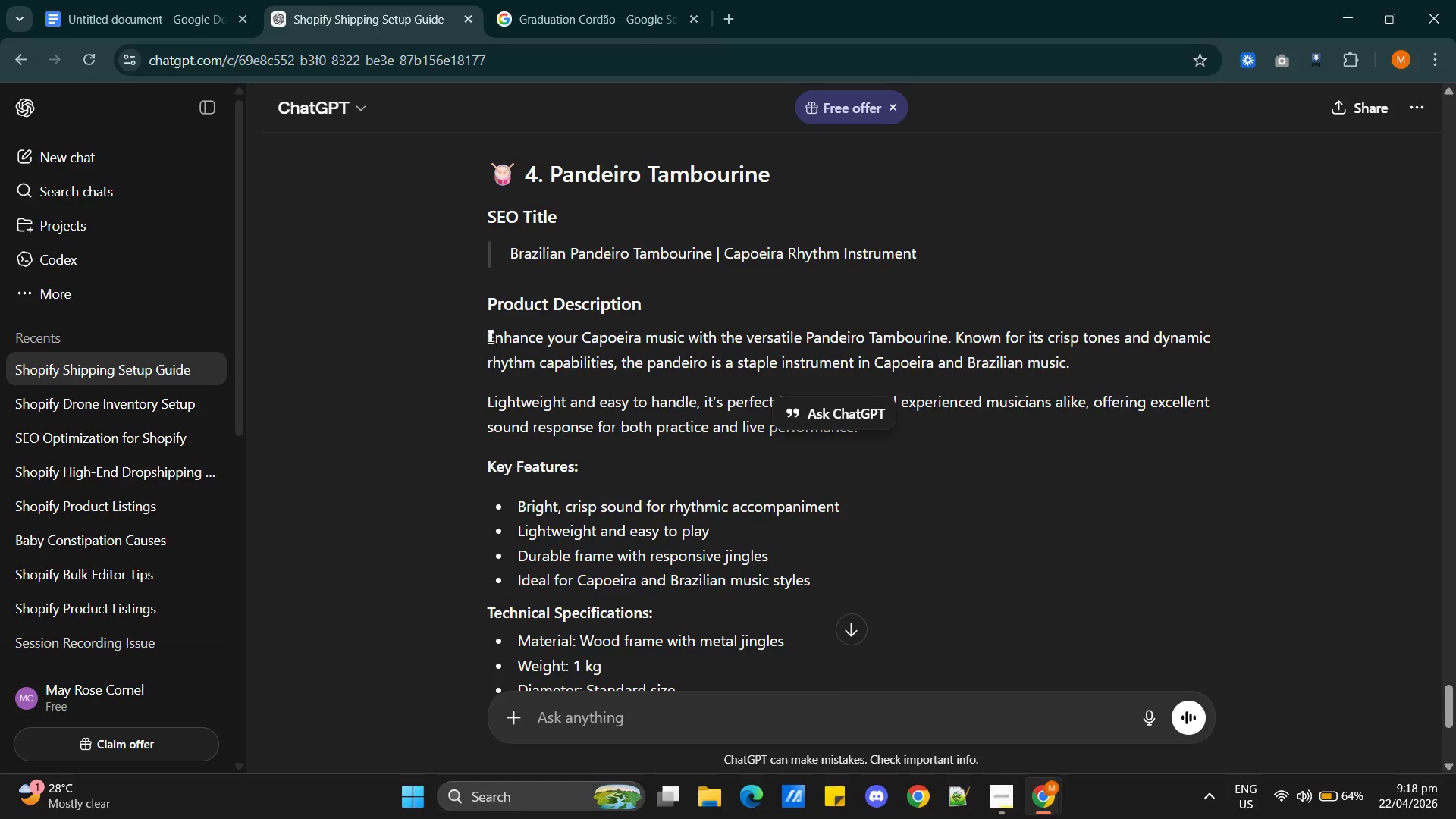 
left_click_drag(start_coordinate=[487, 337], to_coordinate=[1241, 367])
 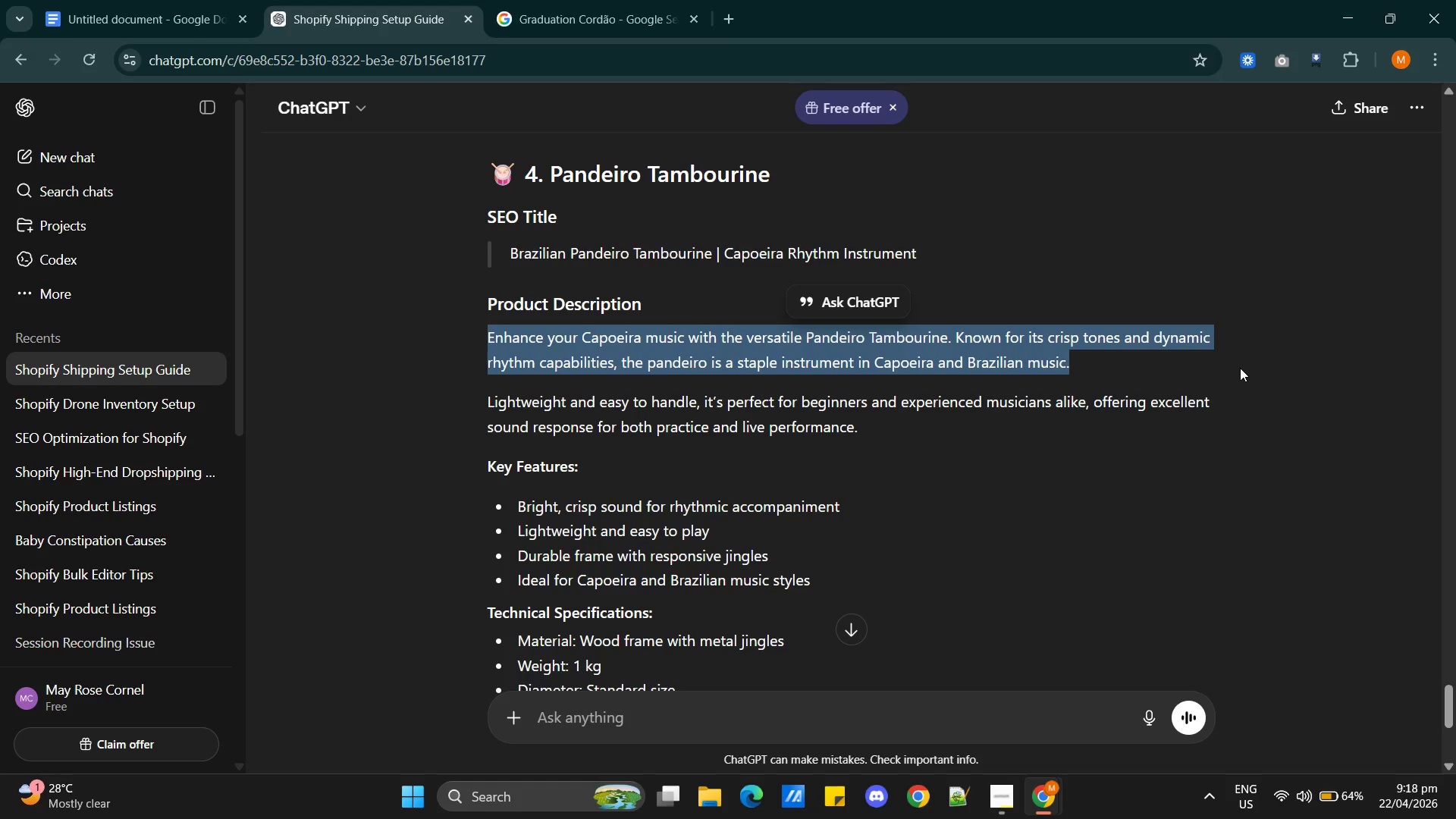 
key(Control+C)
 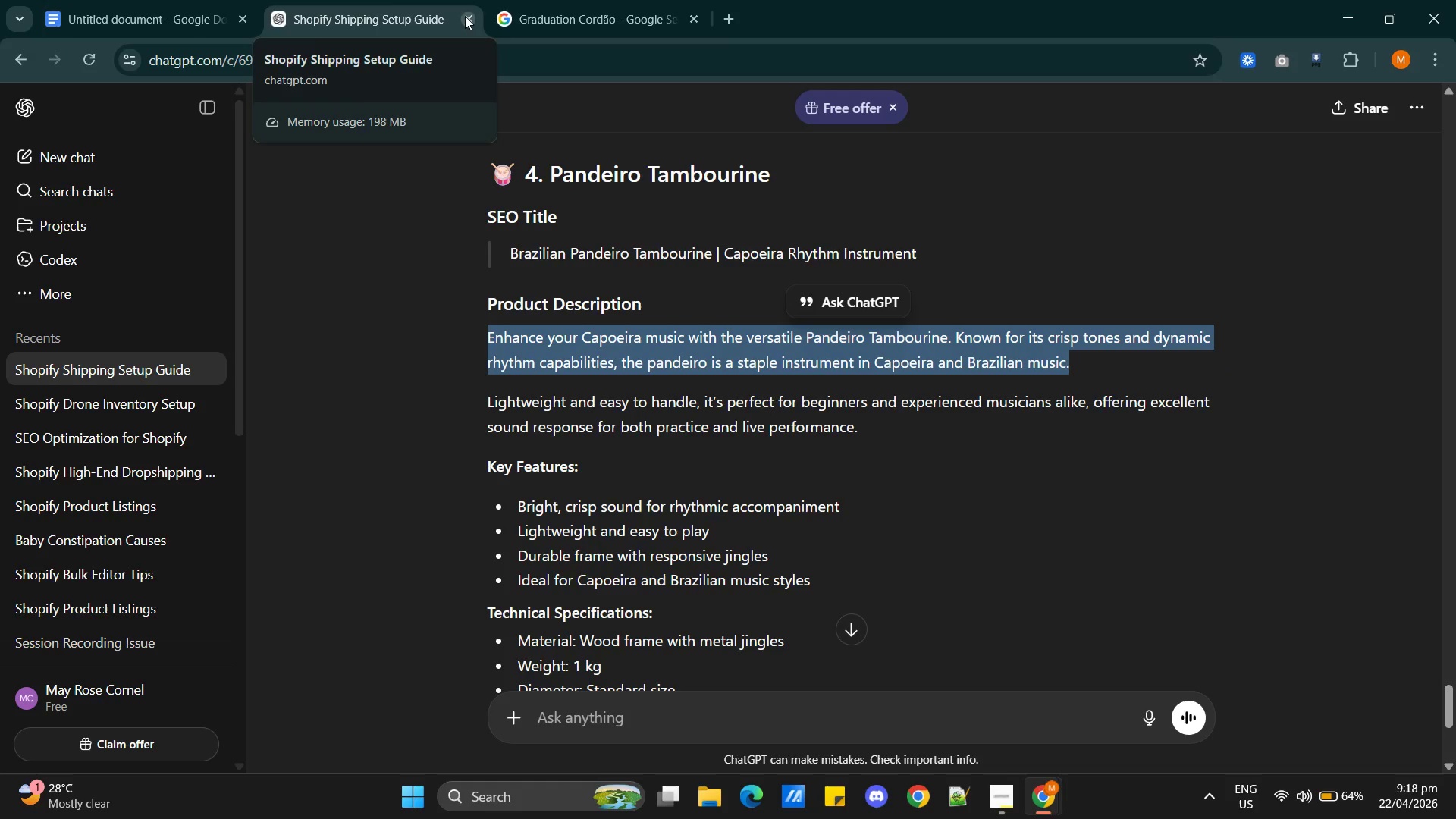 
scroll: coordinate [566, 372], scroll_direction: down, amount: 3.0
 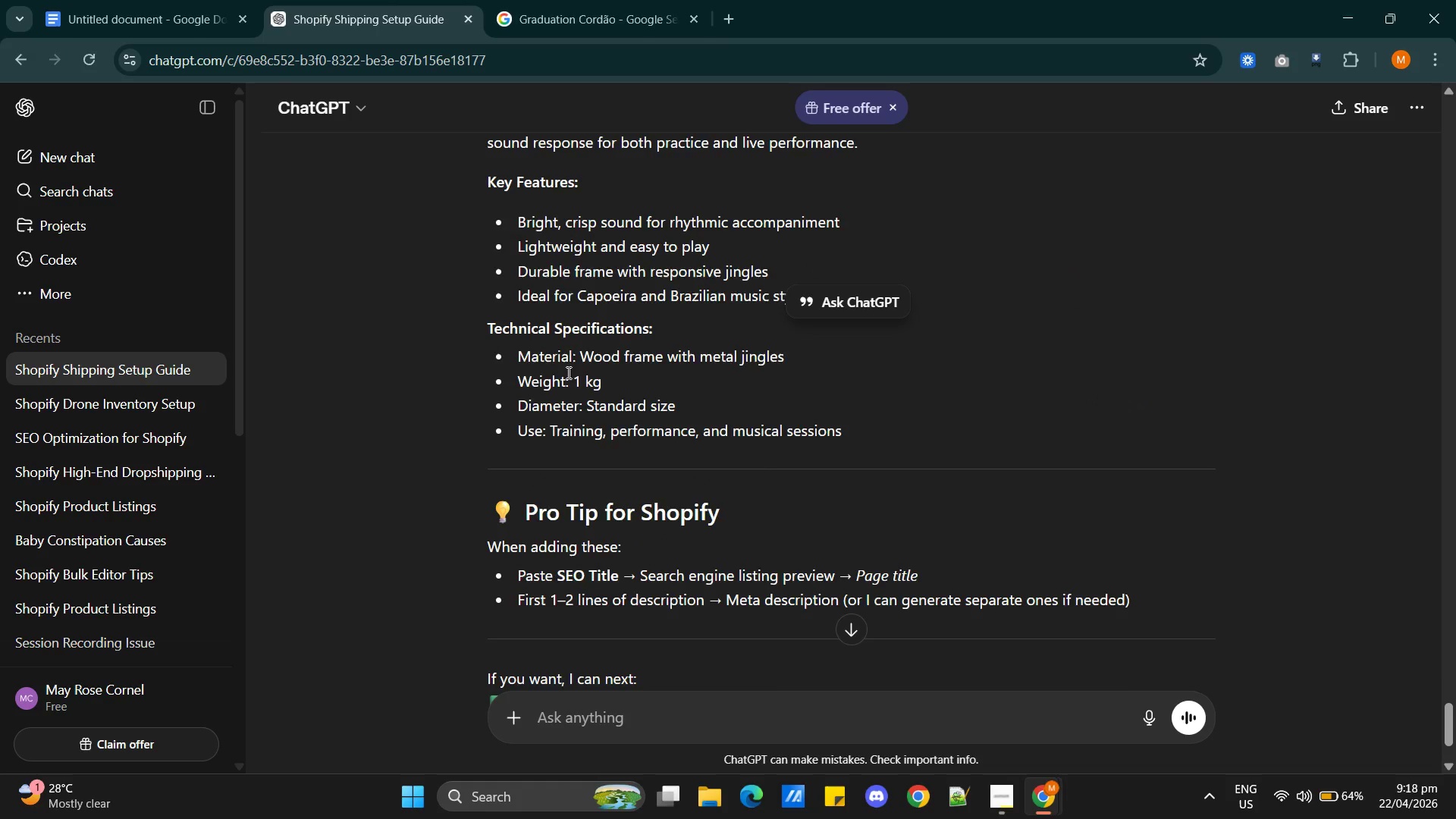 
scroll: coordinate [567, 372], scroll_direction: up, amount: 2.0
 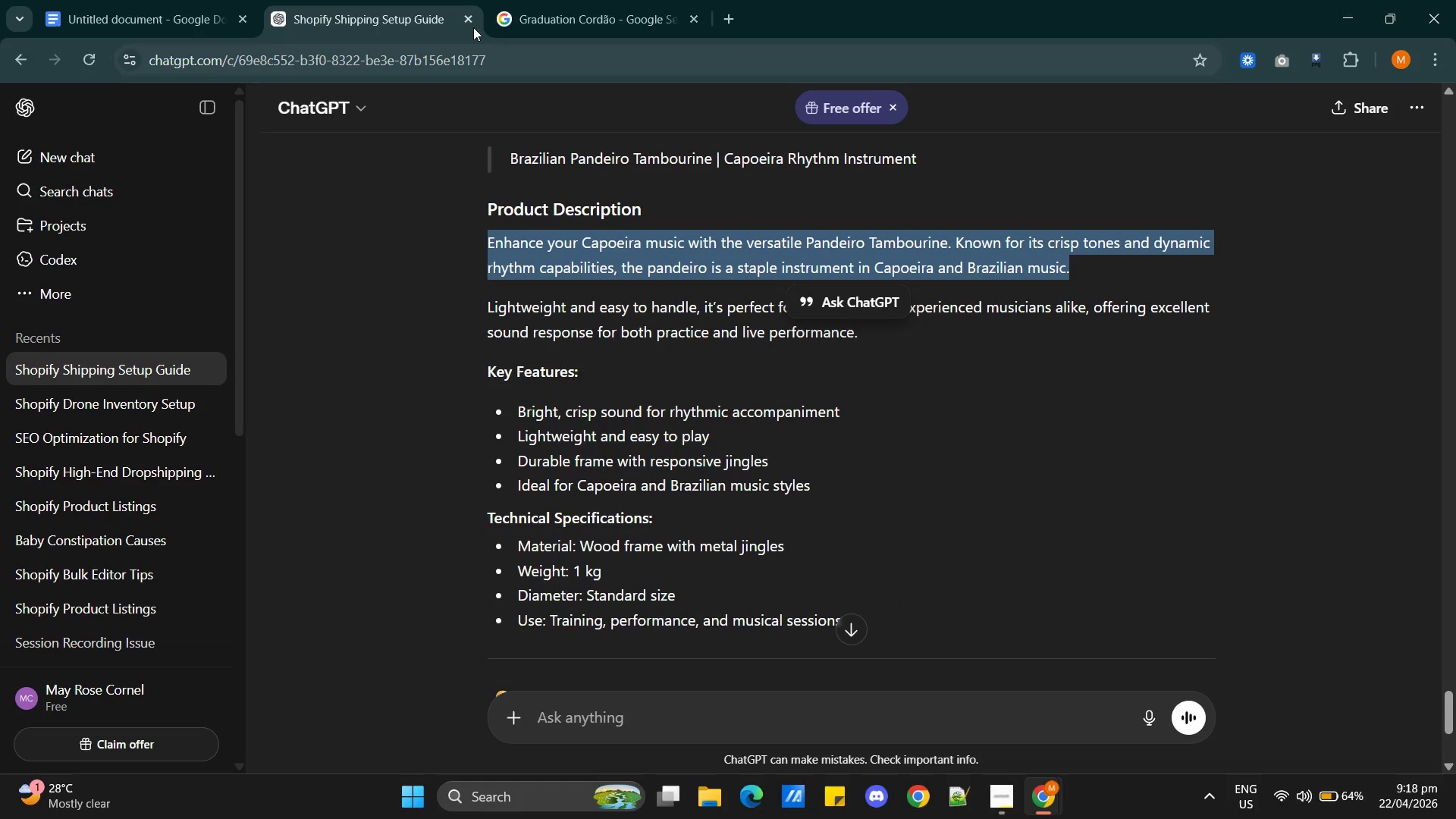 
left_click([466, 23])
 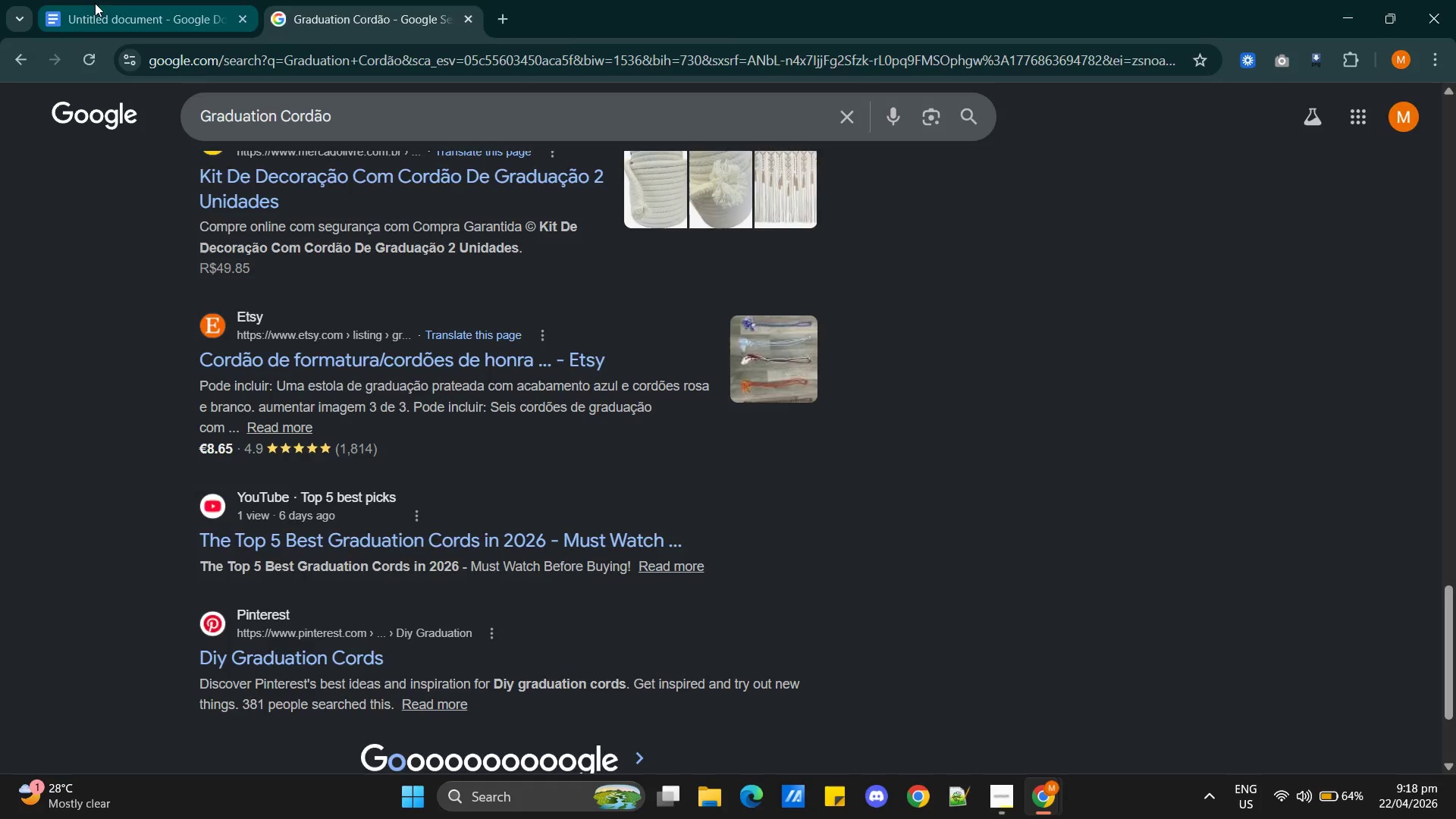 
left_click([95, 5])
 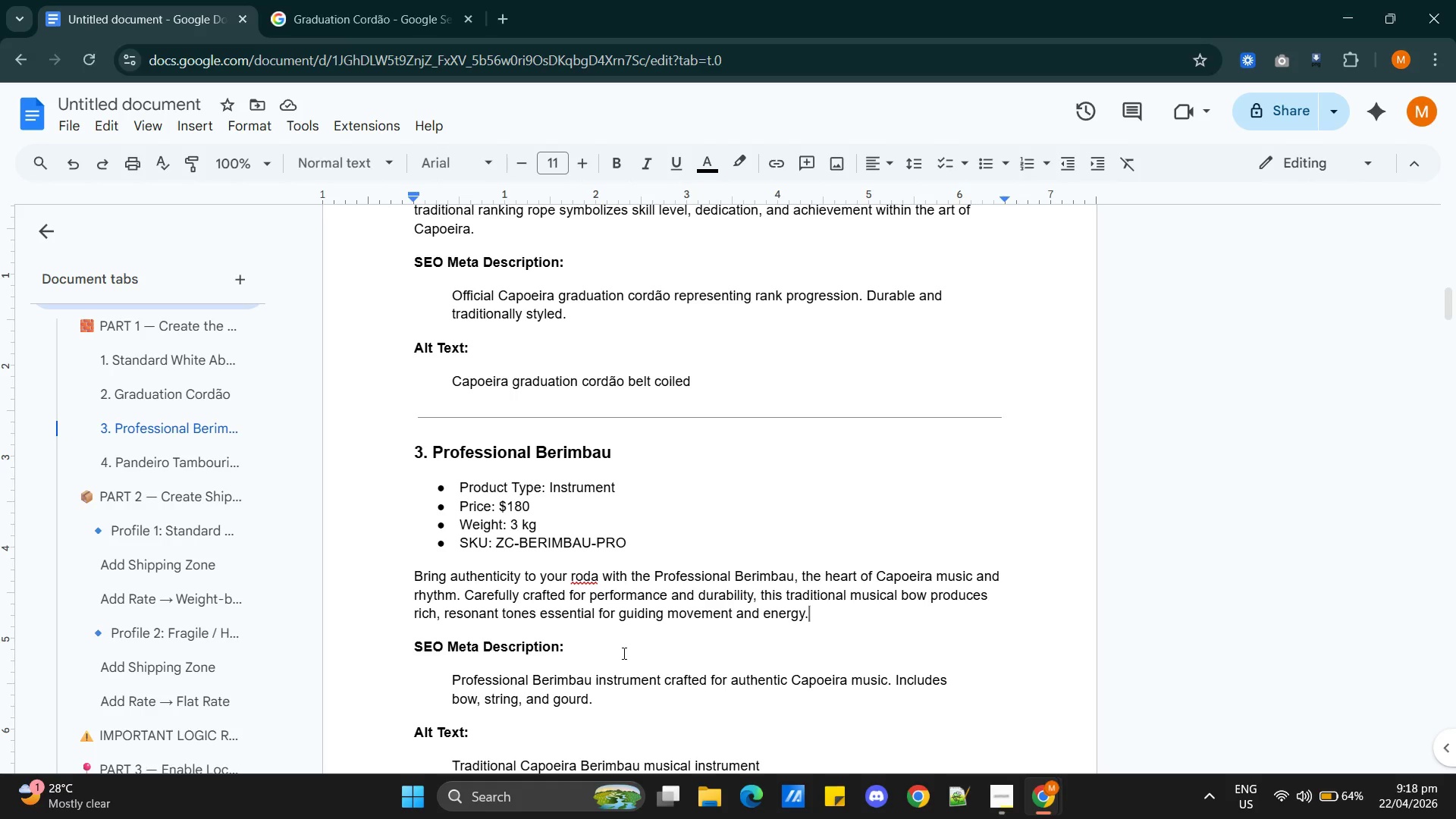 
scroll: coordinate [570, 641], scroll_direction: down, amount: 4.0
 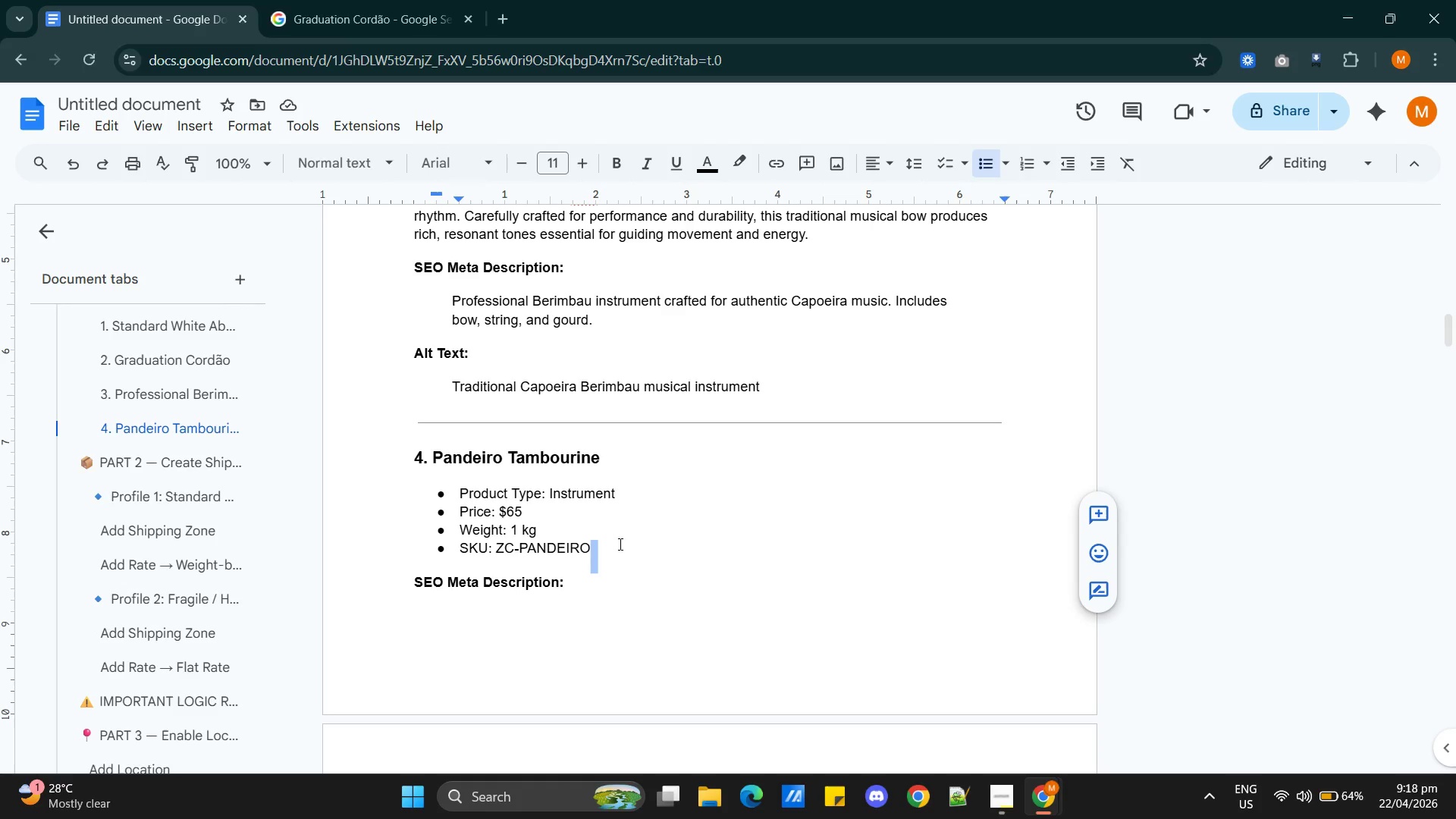 
key(Enter)
 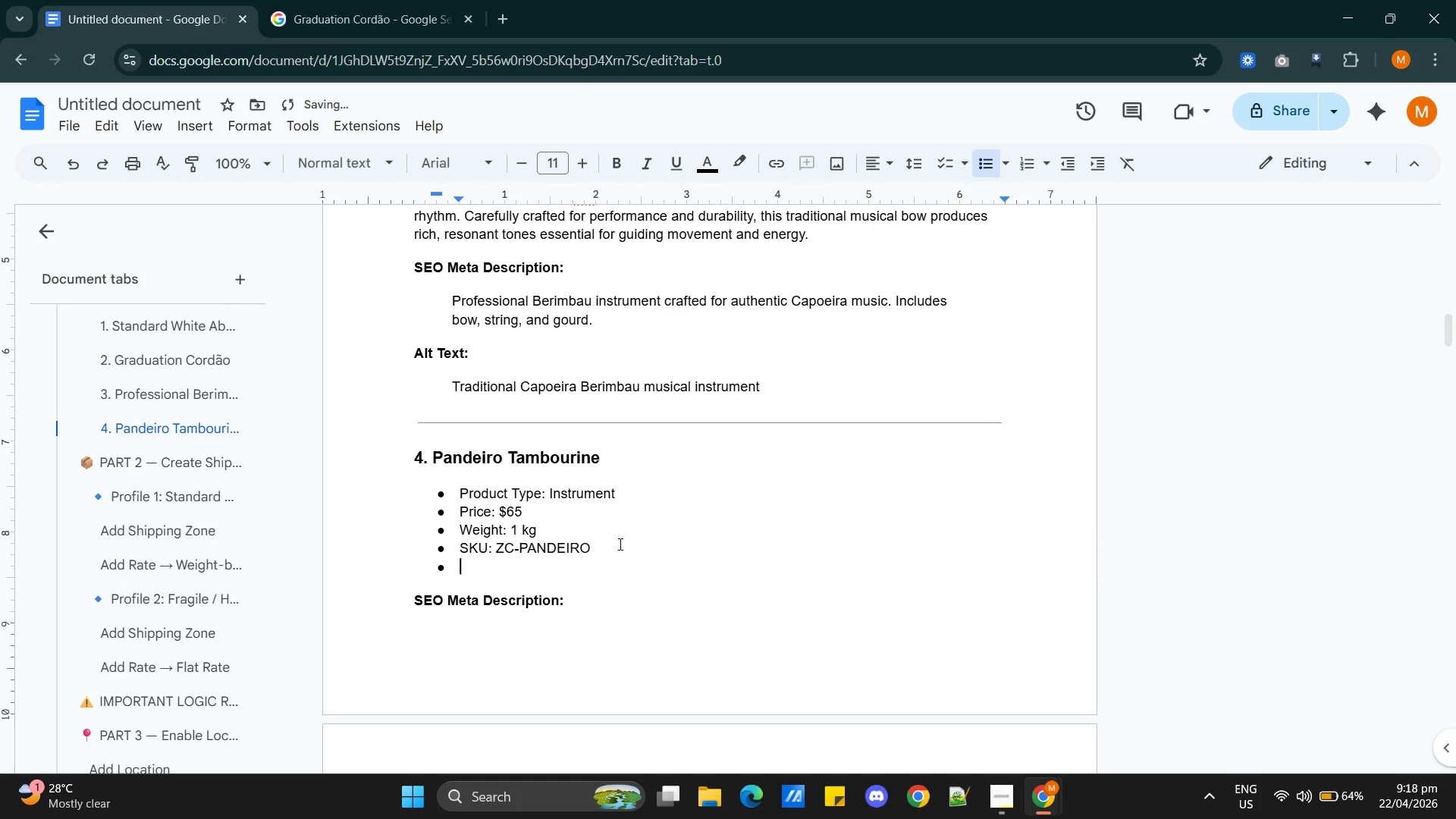 
key(Enter)
 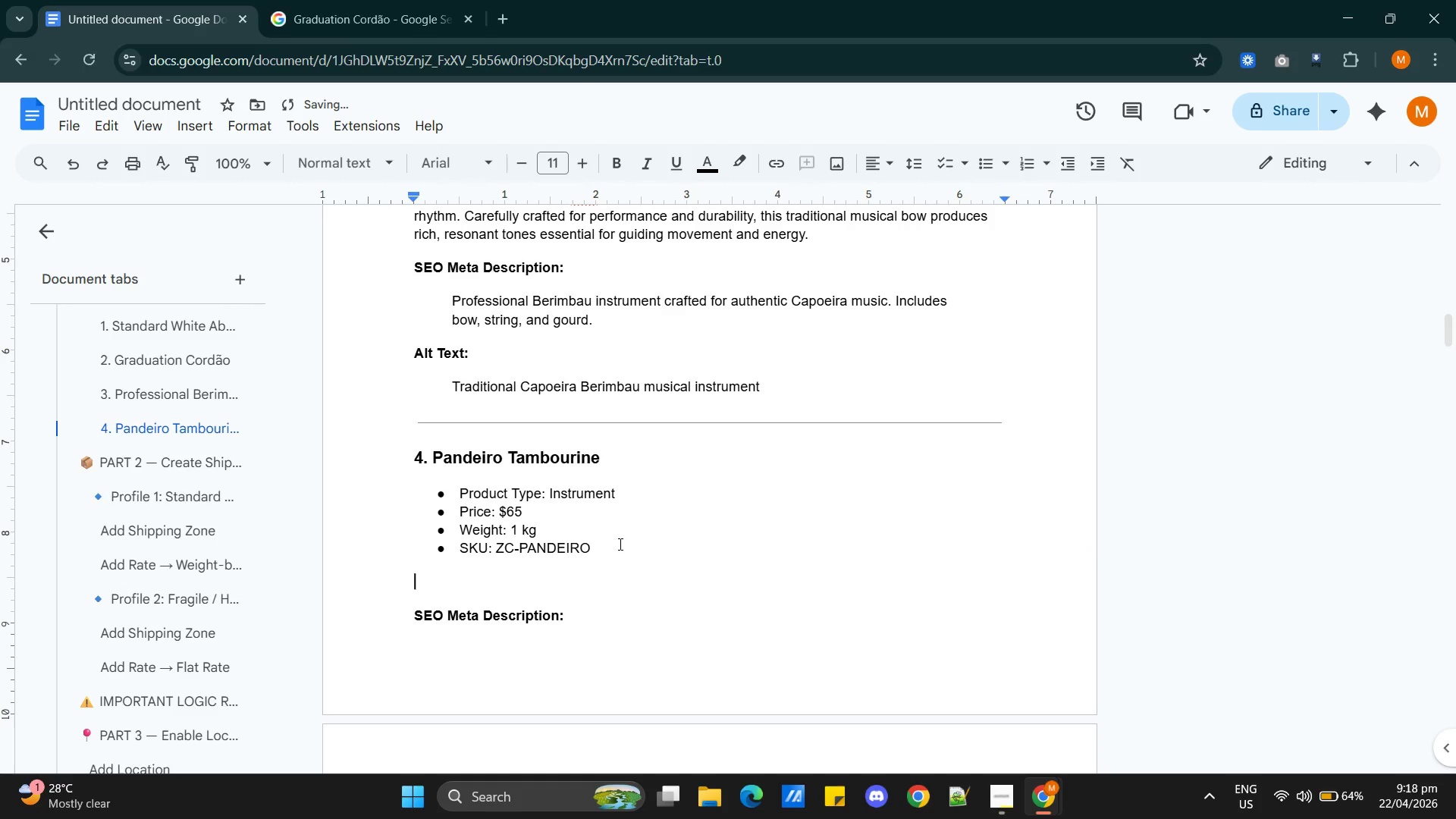 
key(Control+V)
 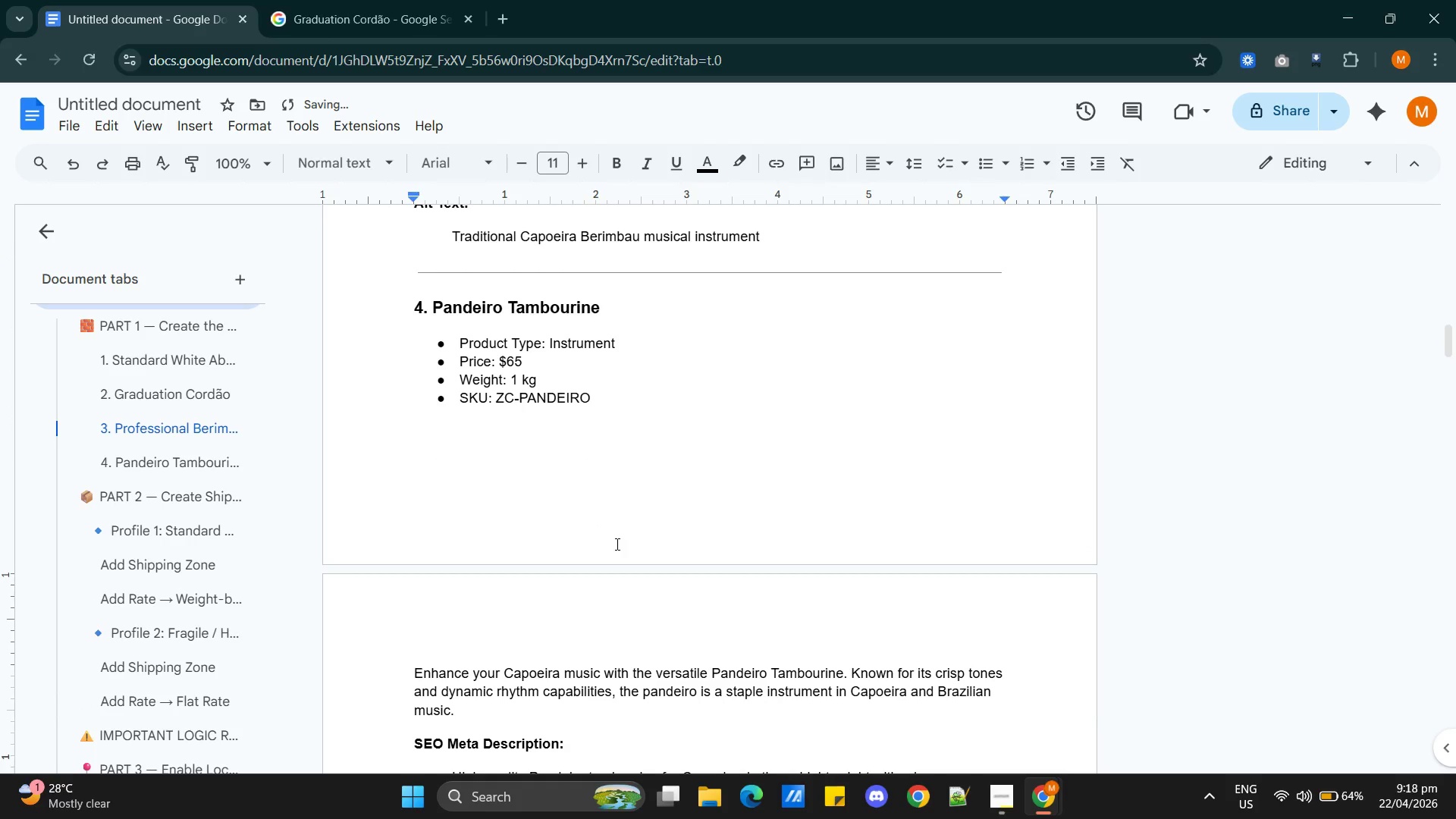 
scroll: coordinate [665, 349], scroll_direction: up, amount: 18.0
 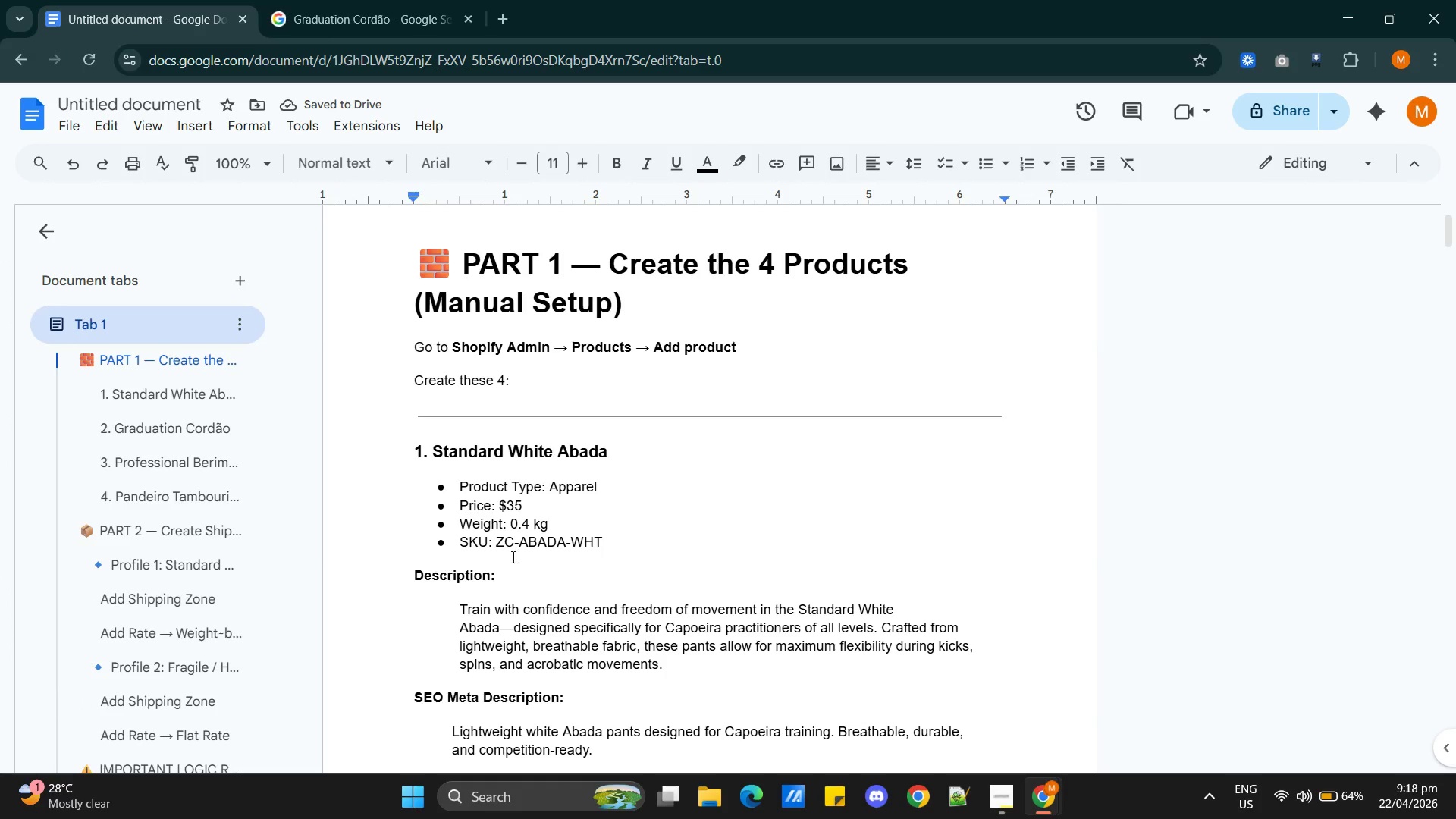 
left_click_drag(start_coordinate=[514, 573], to_coordinate=[397, 569])
 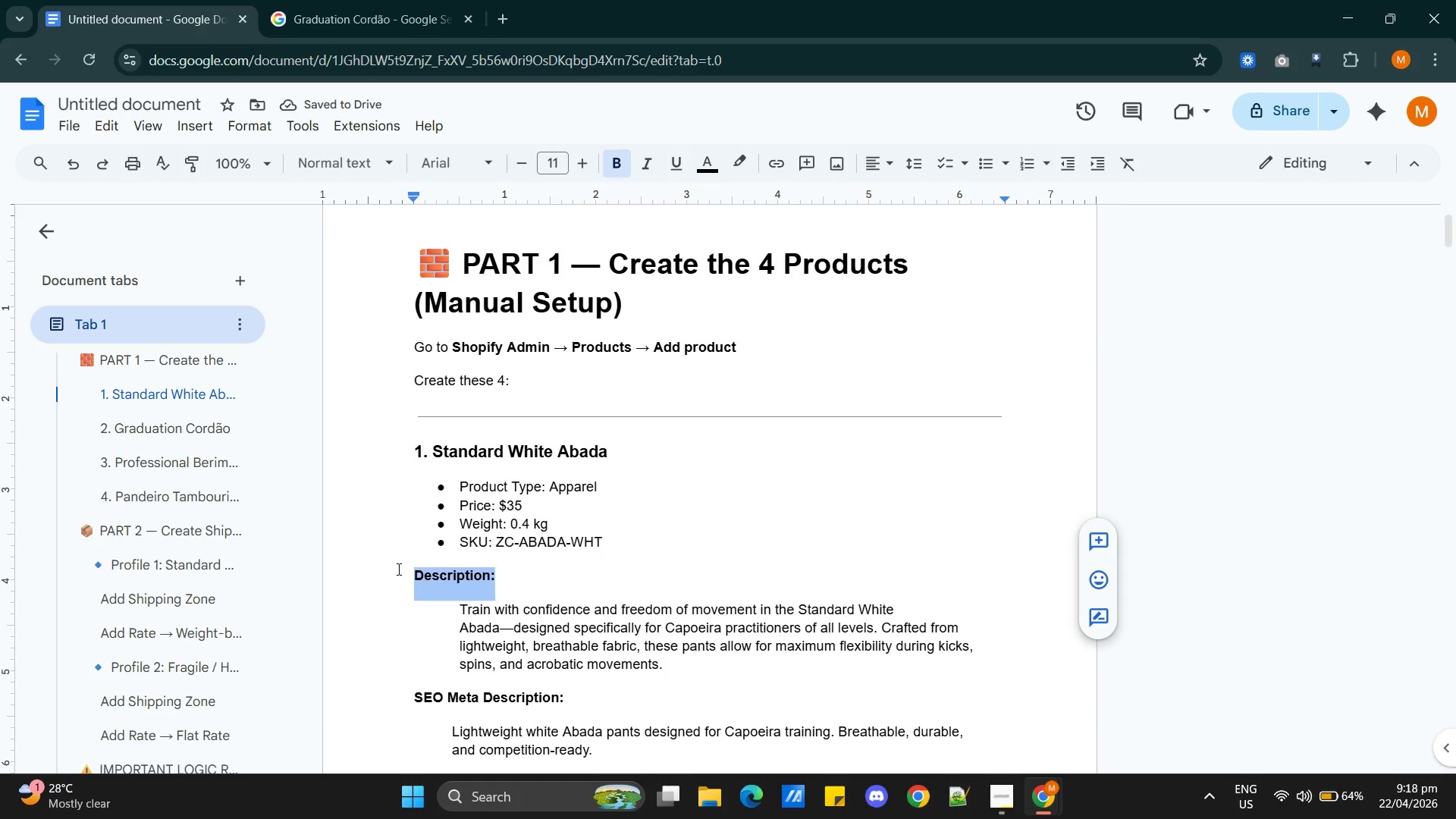 
key(Control+C)
 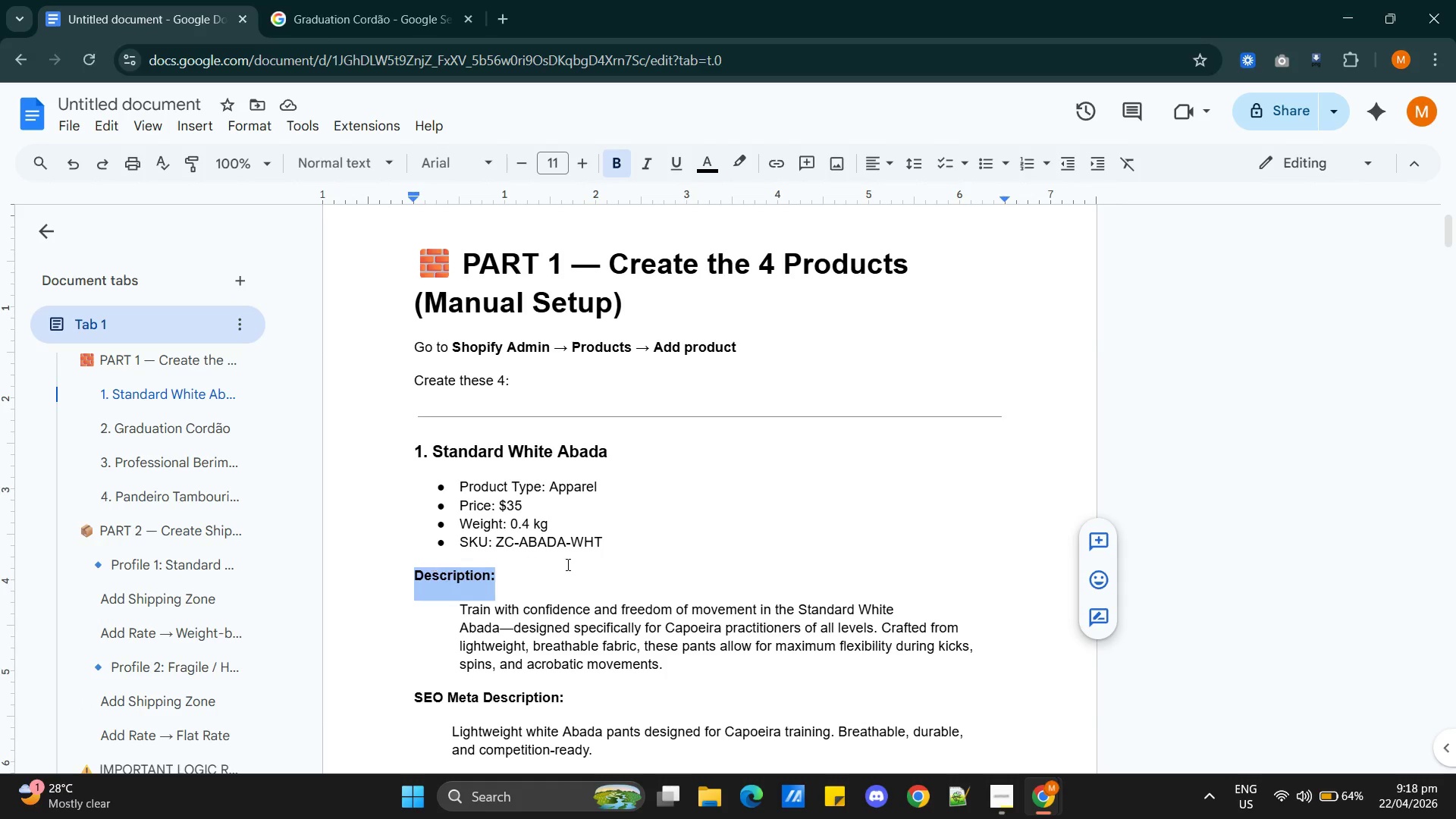 
scroll: coordinate [567, 564], scroll_direction: down, amount: 4.0
 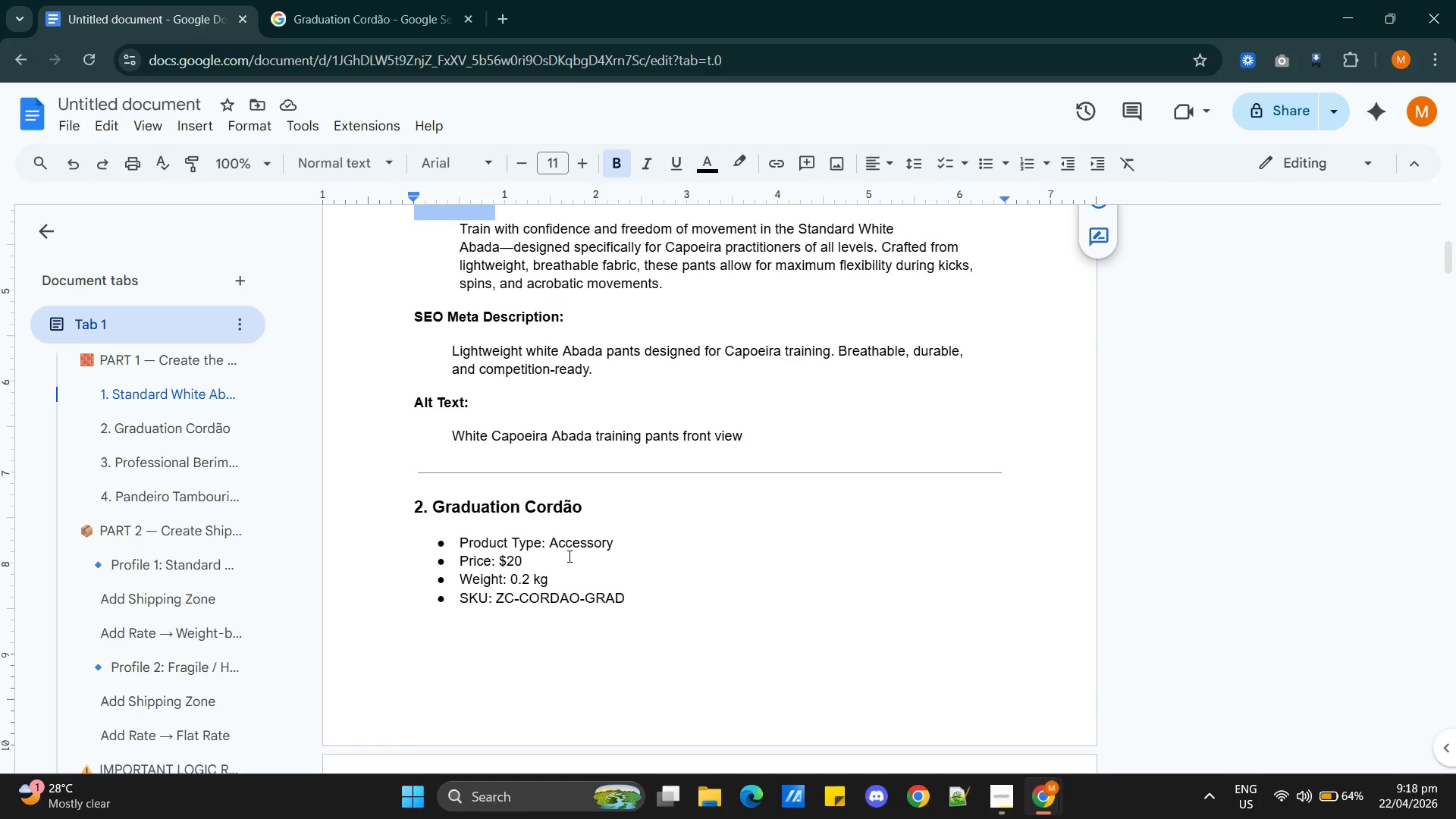 
scroll: coordinate [568, 549], scroll_direction: up, amount: 1.0
 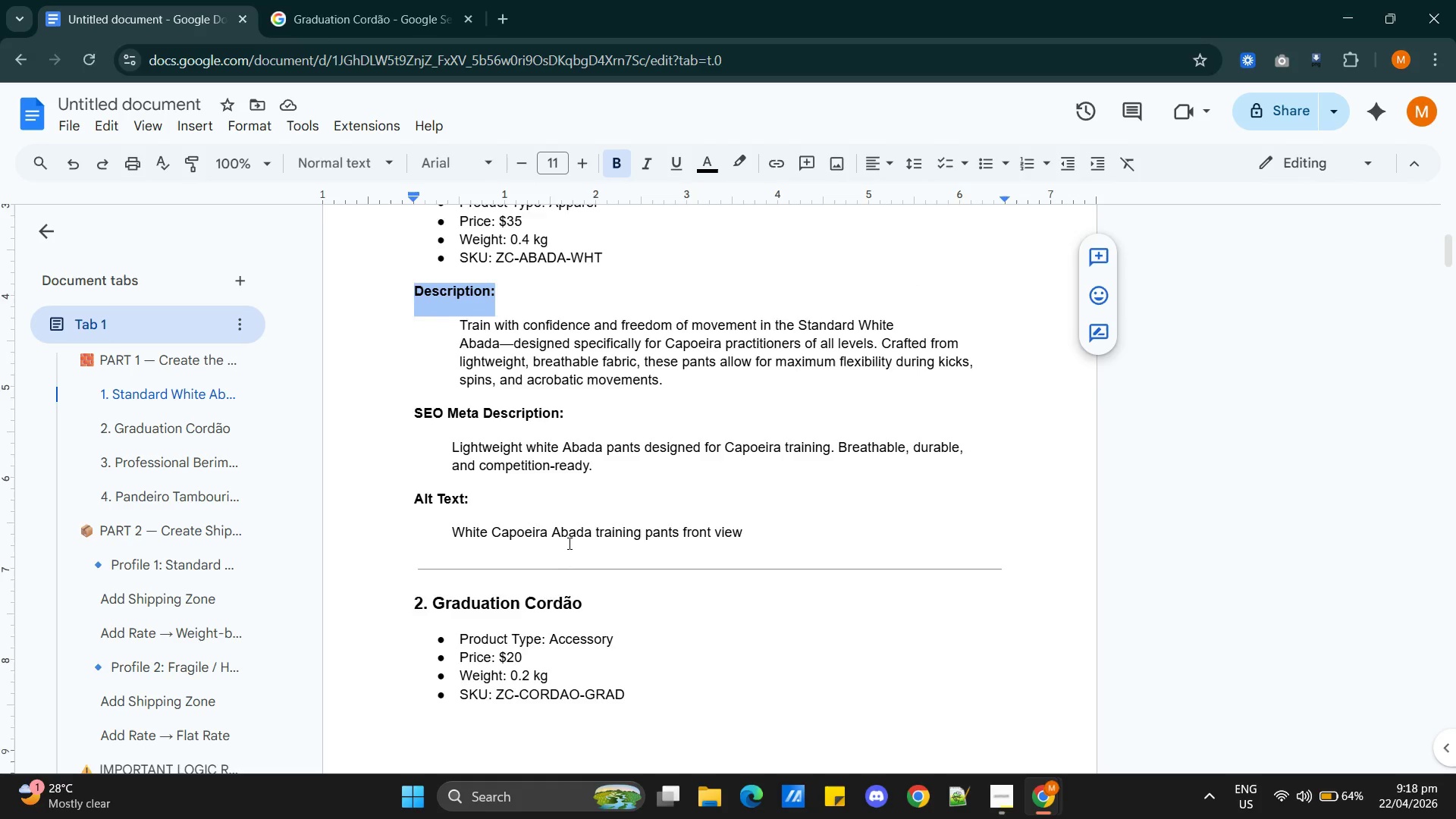 
scroll: coordinate [568, 543], scroll_direction: down, amount: 4.0
 